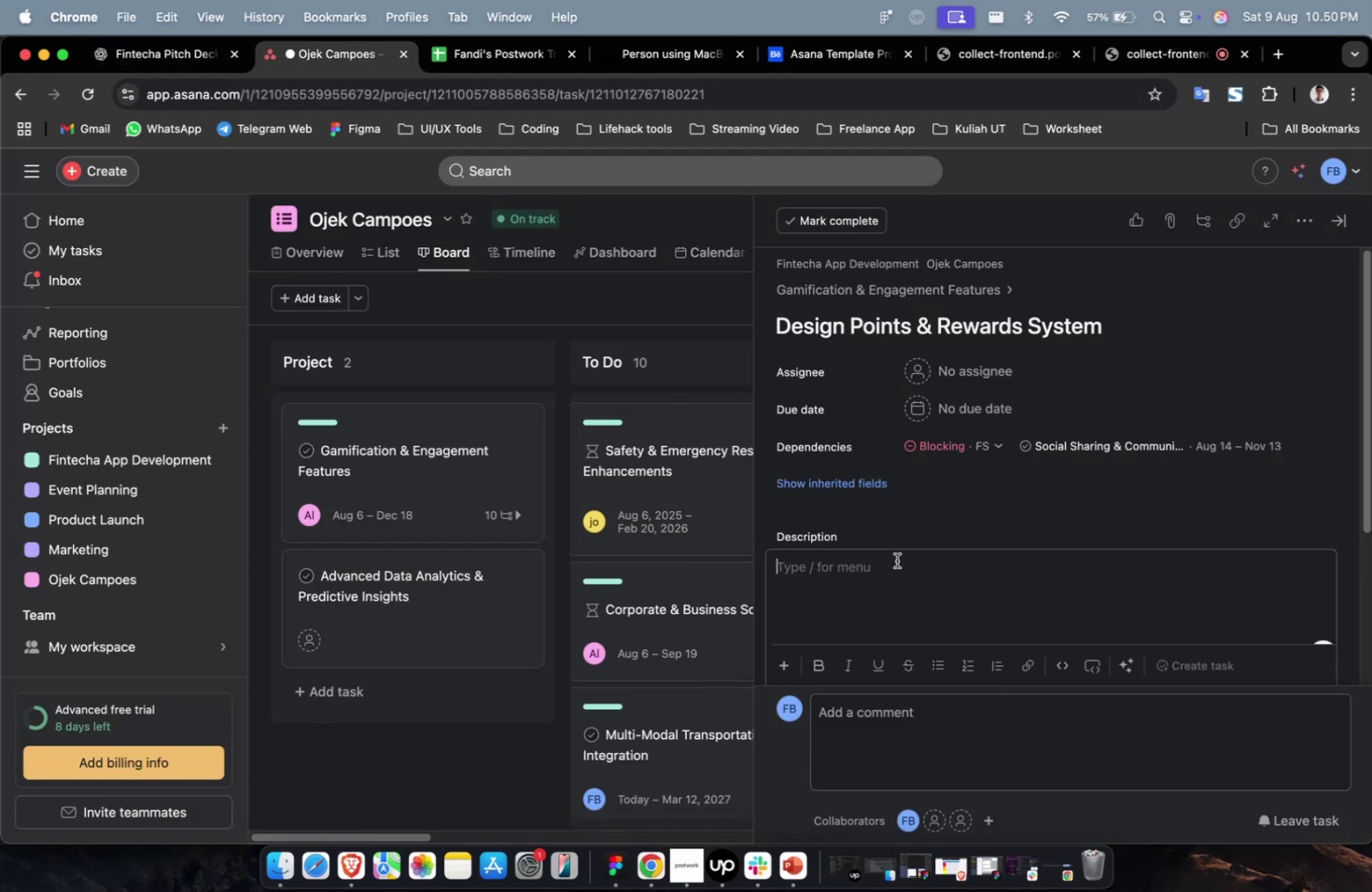 
key(Meta+V)
 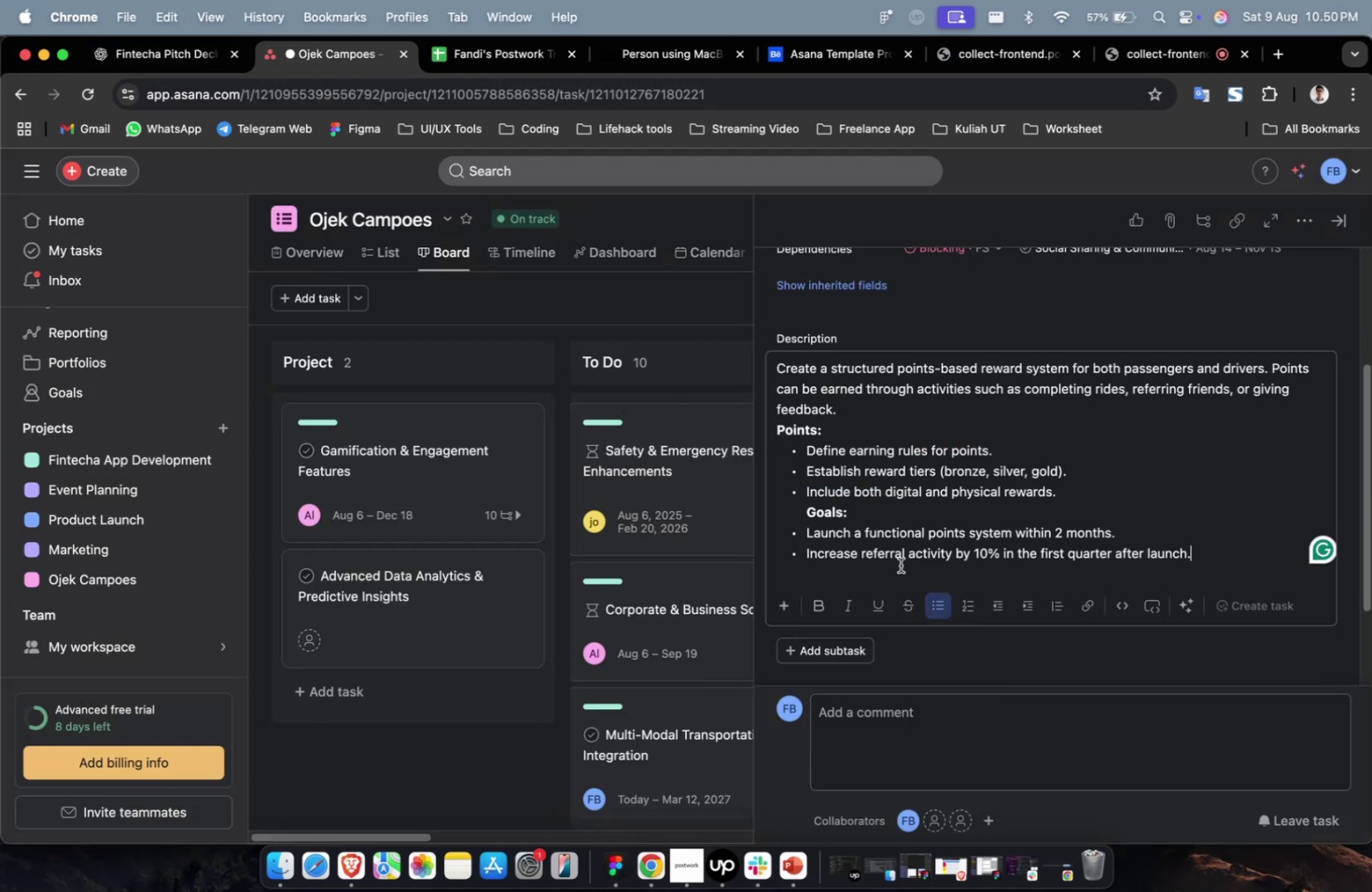 
scroll: coordinate [900, 564], scroll_direction: up, amount: 13.0
 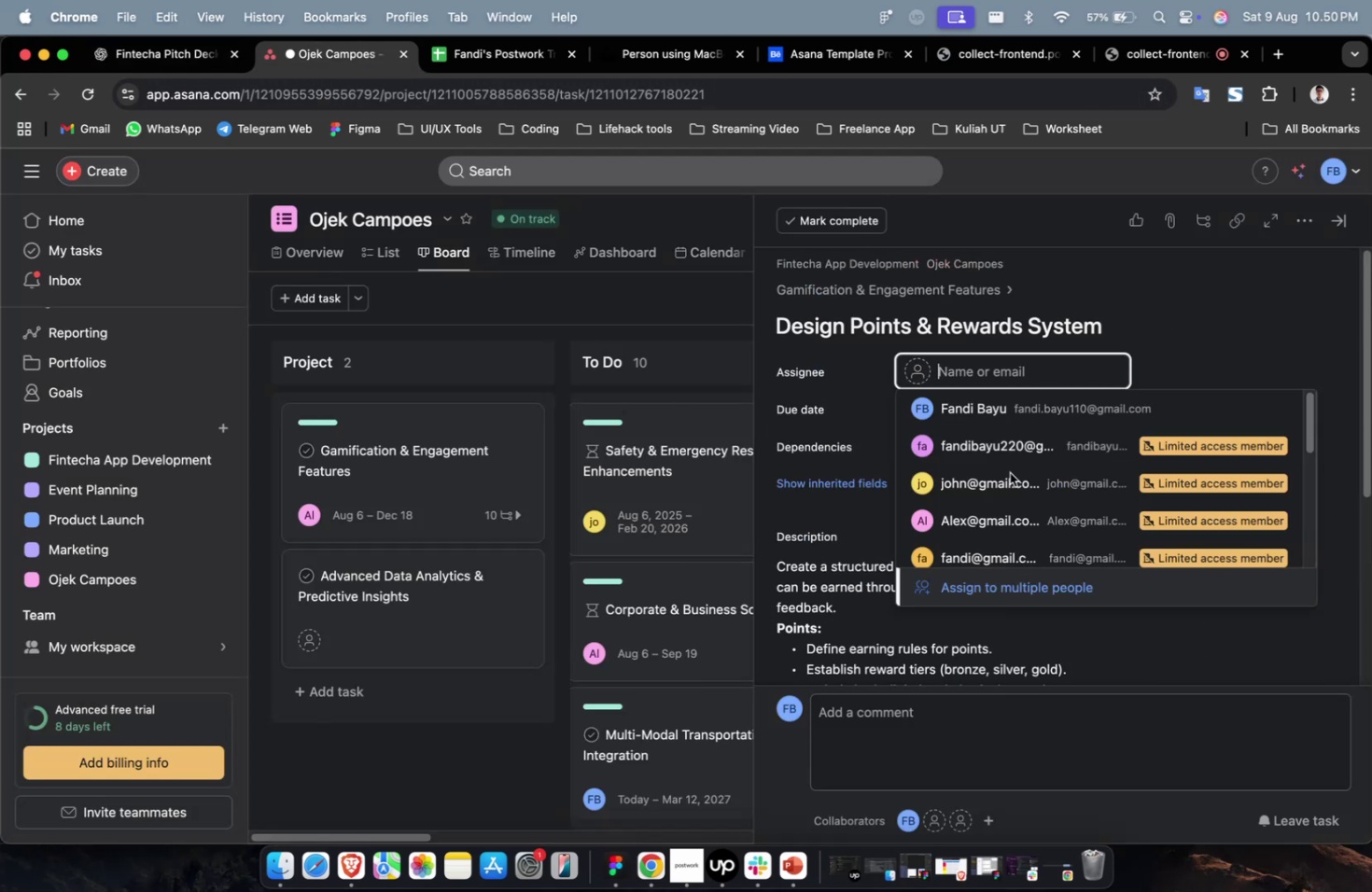 
left_click([1007, 467])
 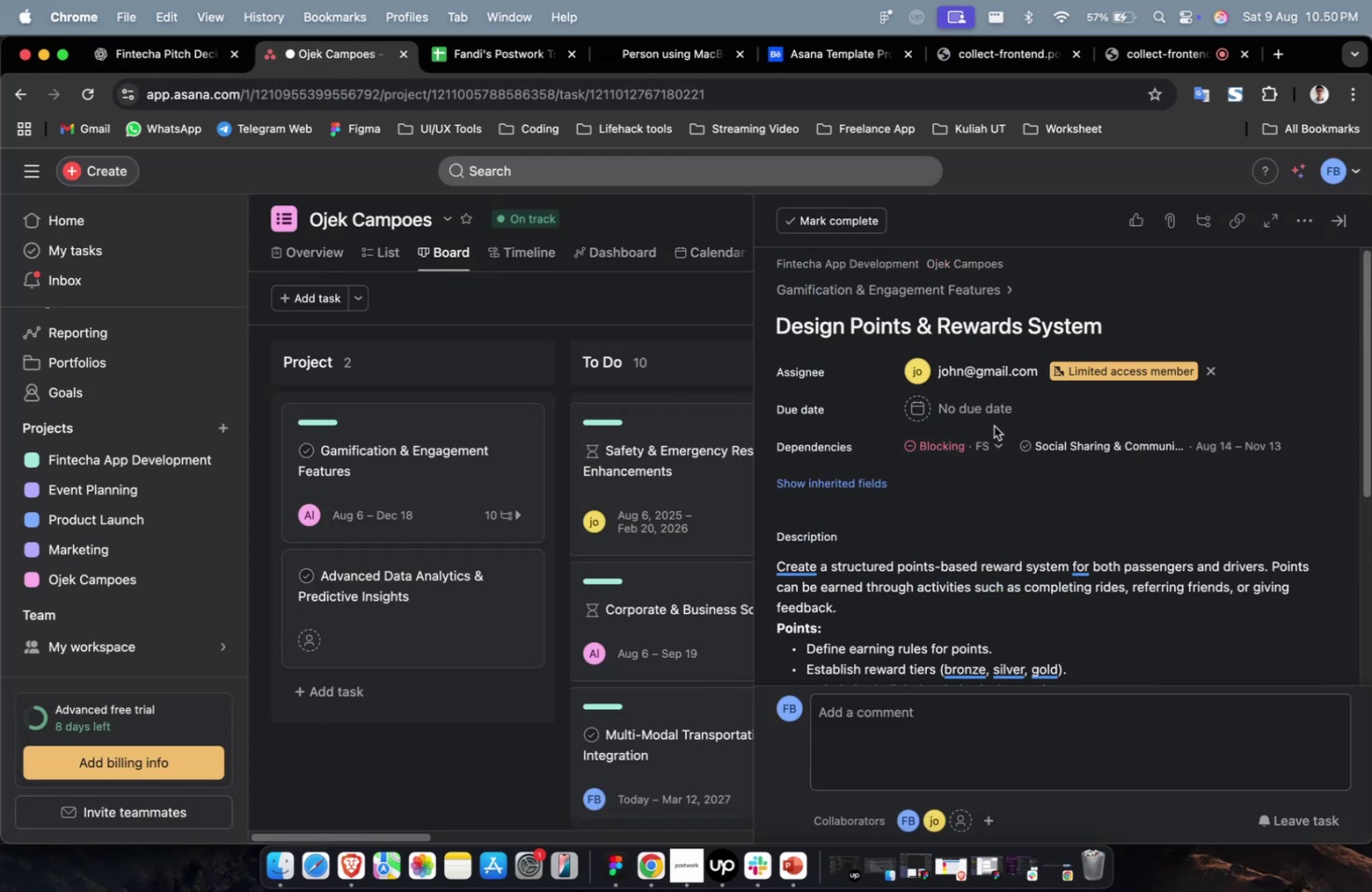 
double_click([993, 425])
 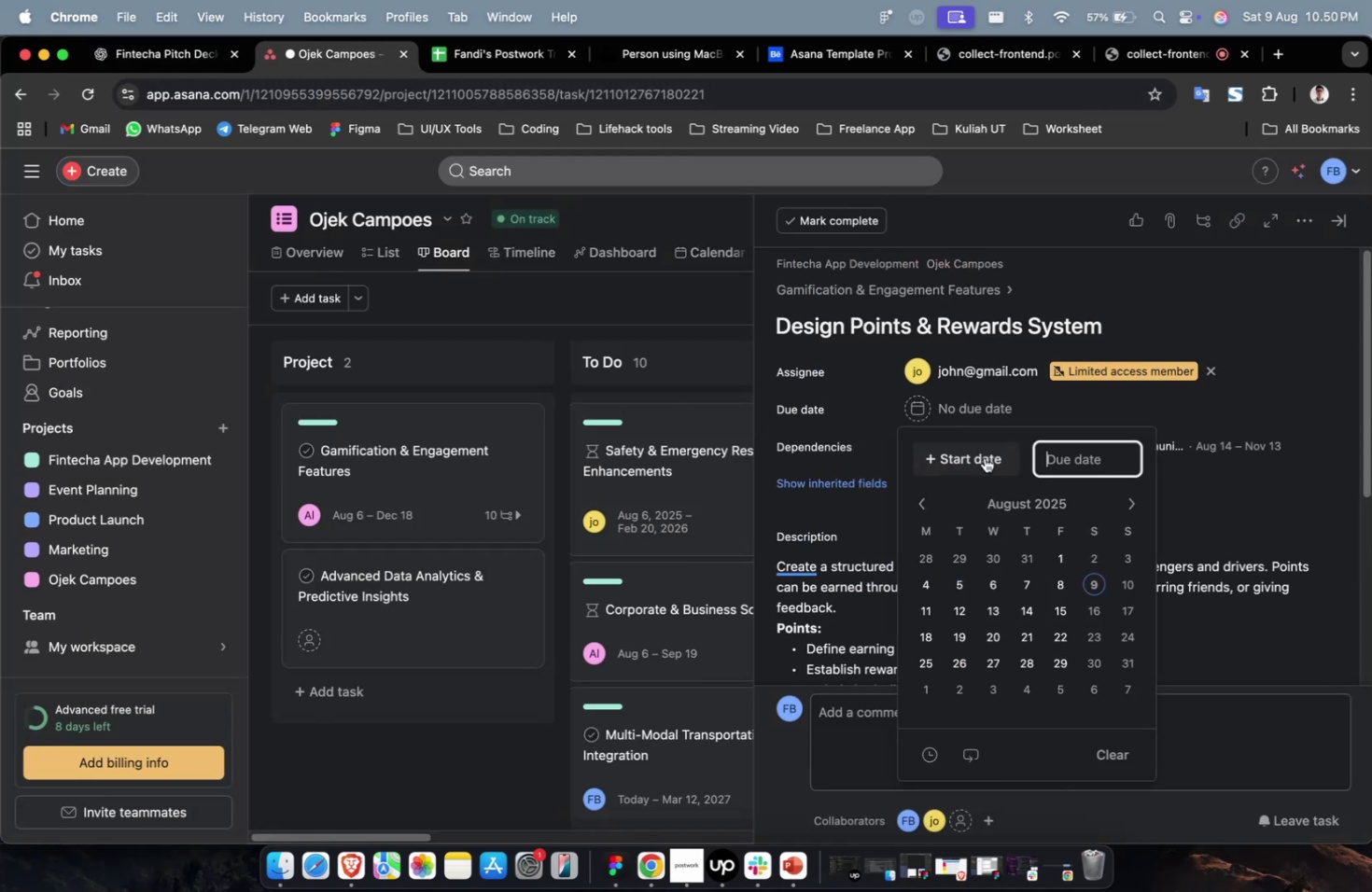 
triple_click([984, 457])
 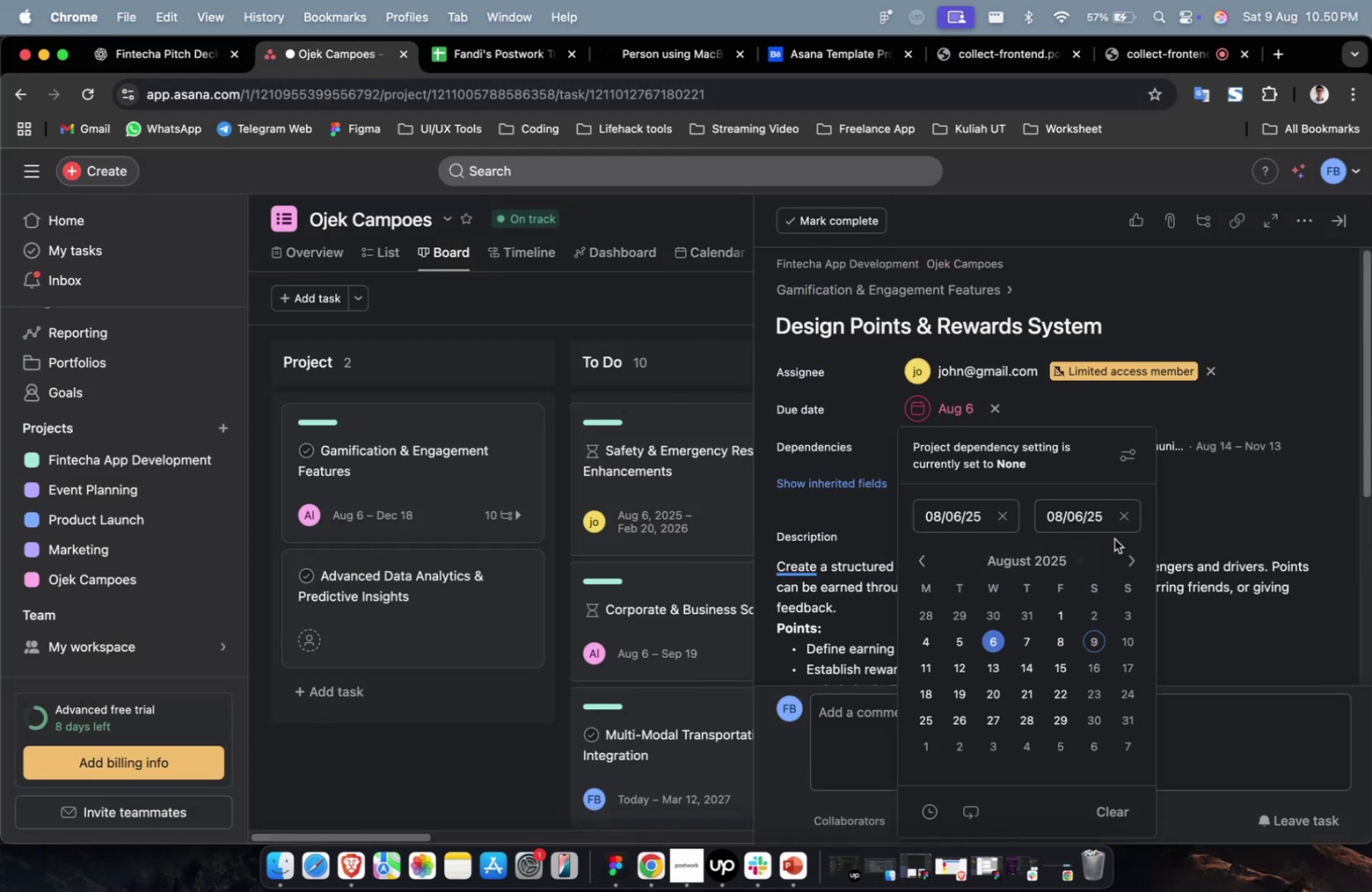 
triple_click([1122, 560])
 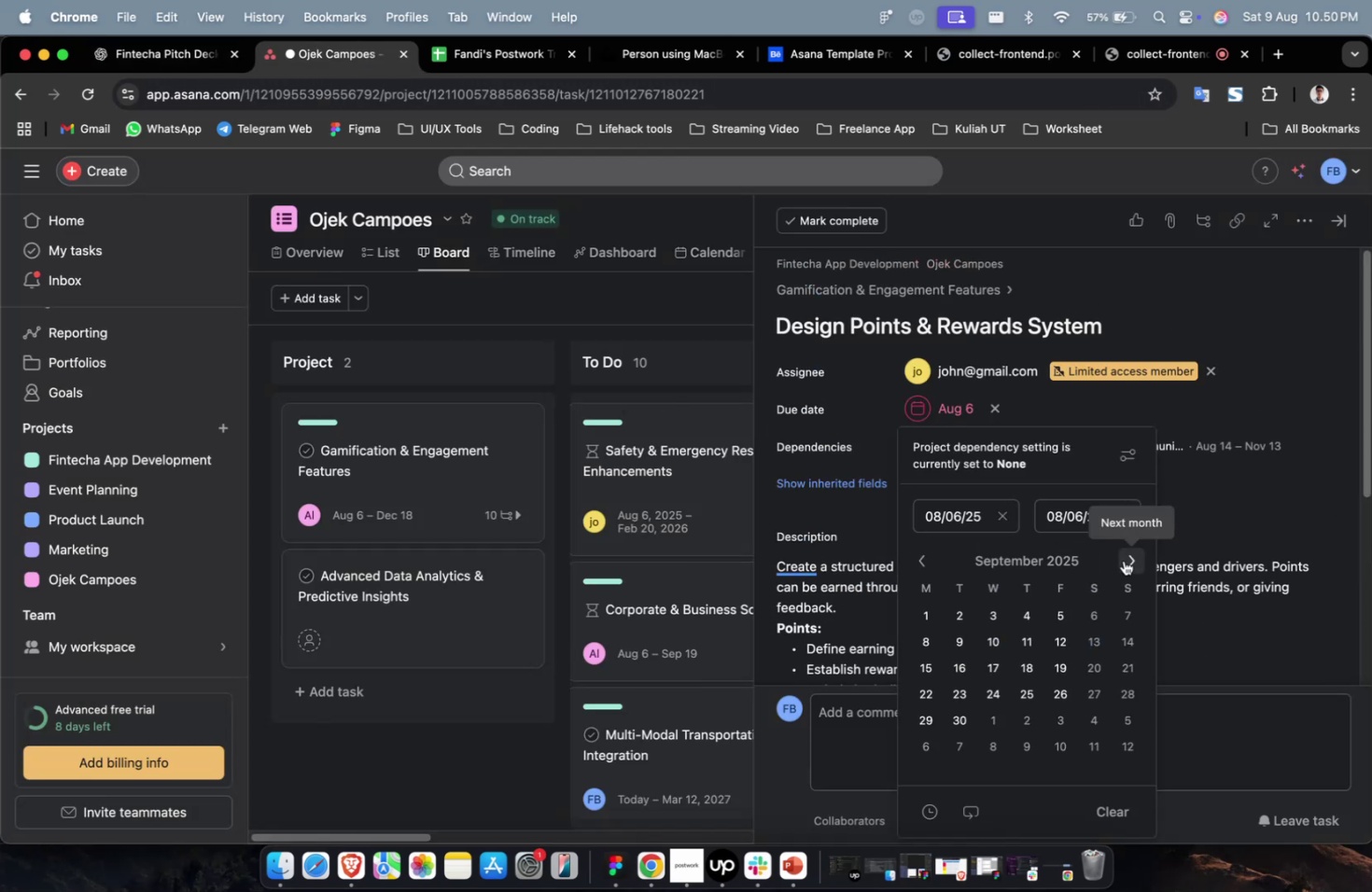 
triple_click([1123, 560])
 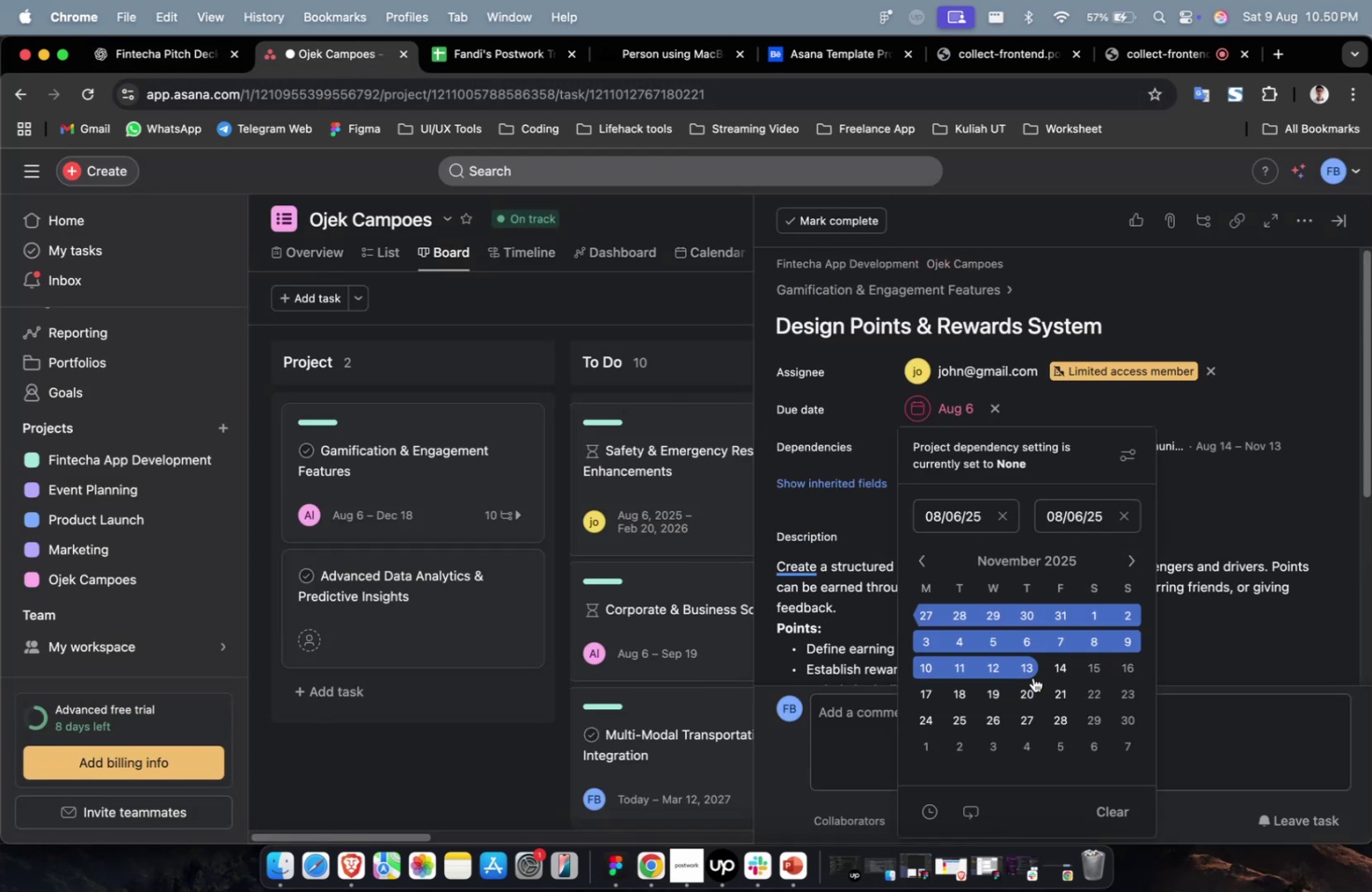 
left_click([1028, 696])
 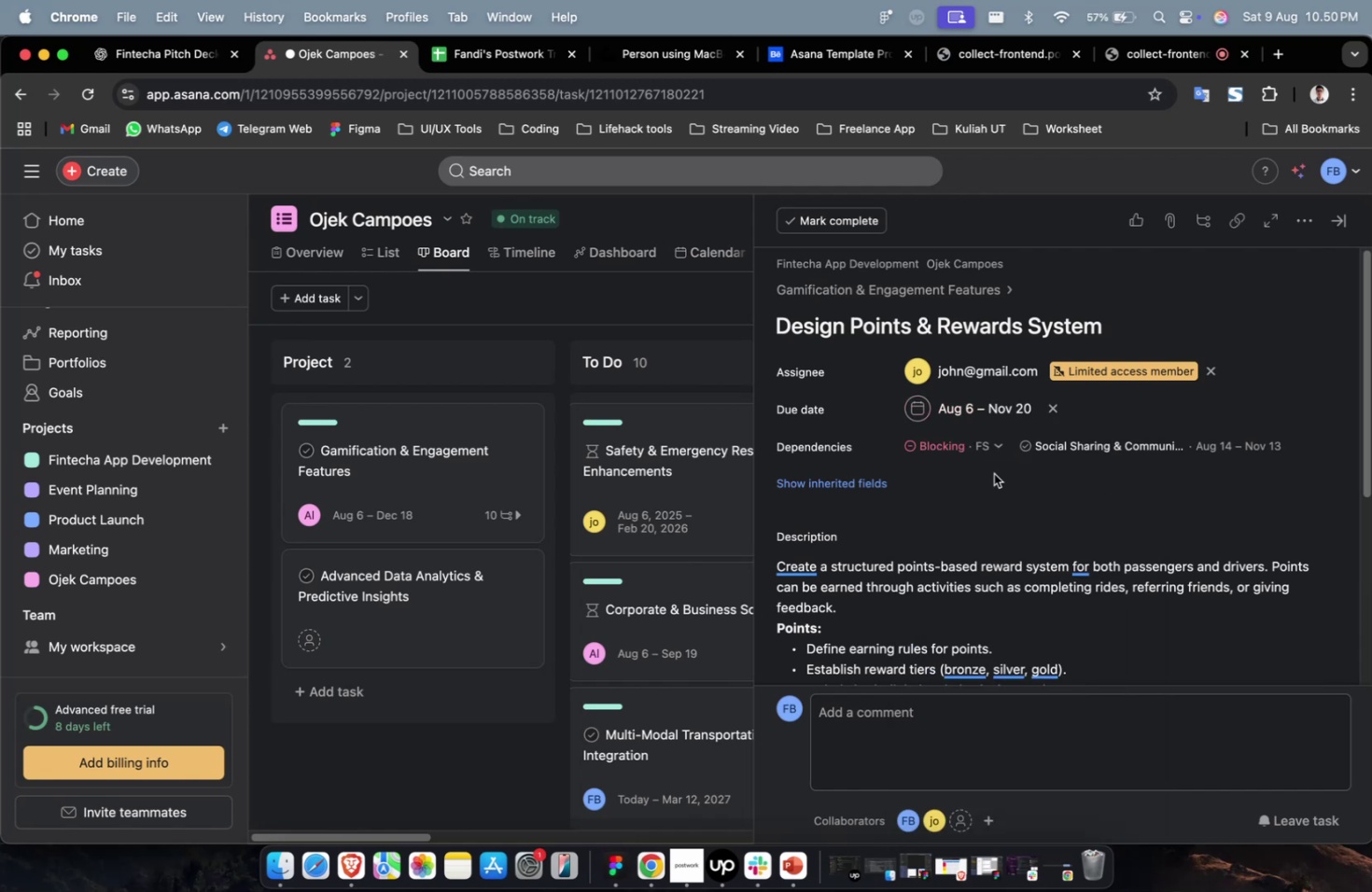 
triple_click([868, 476])
 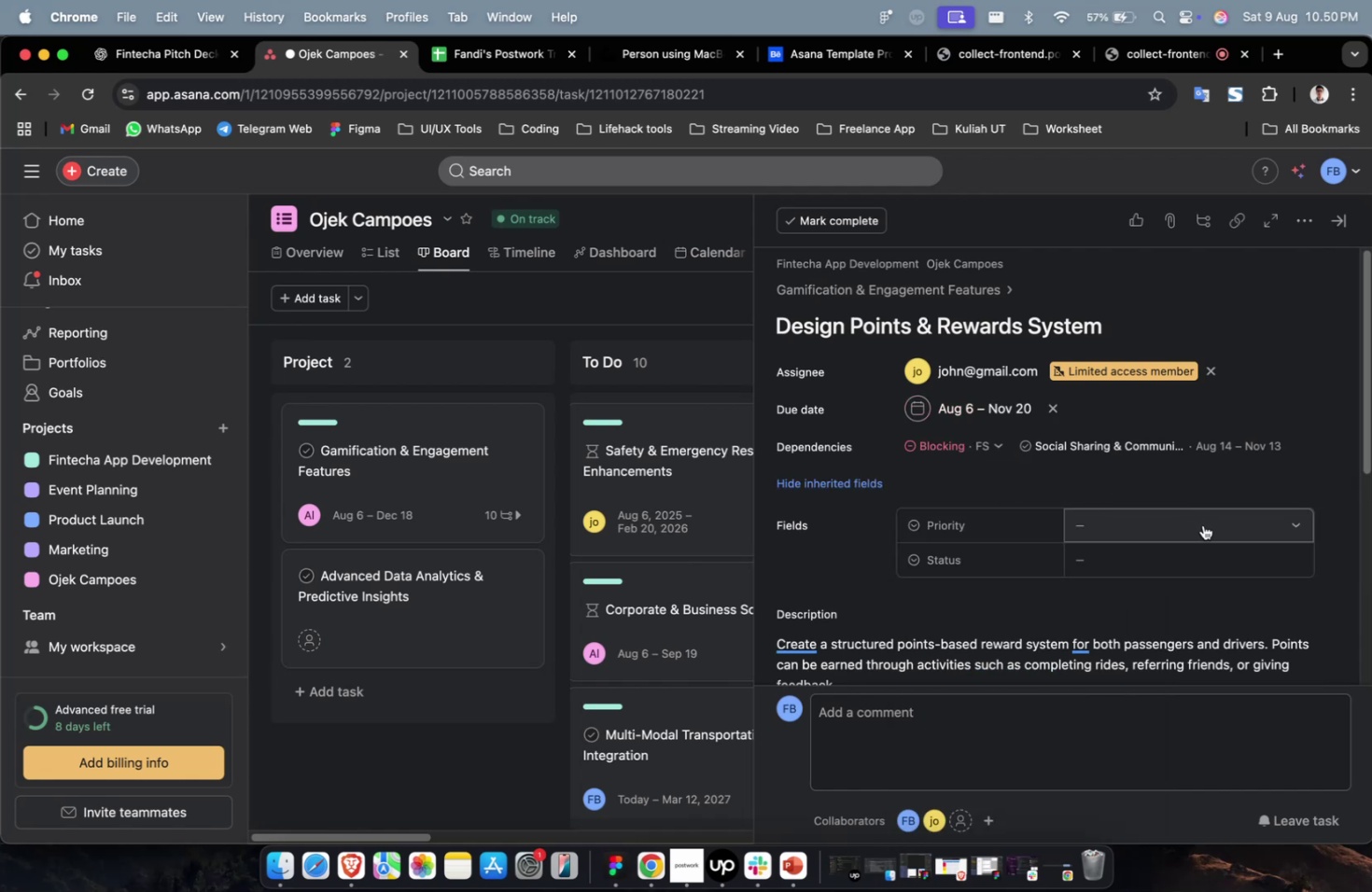 
triple_click([1202, 526])
 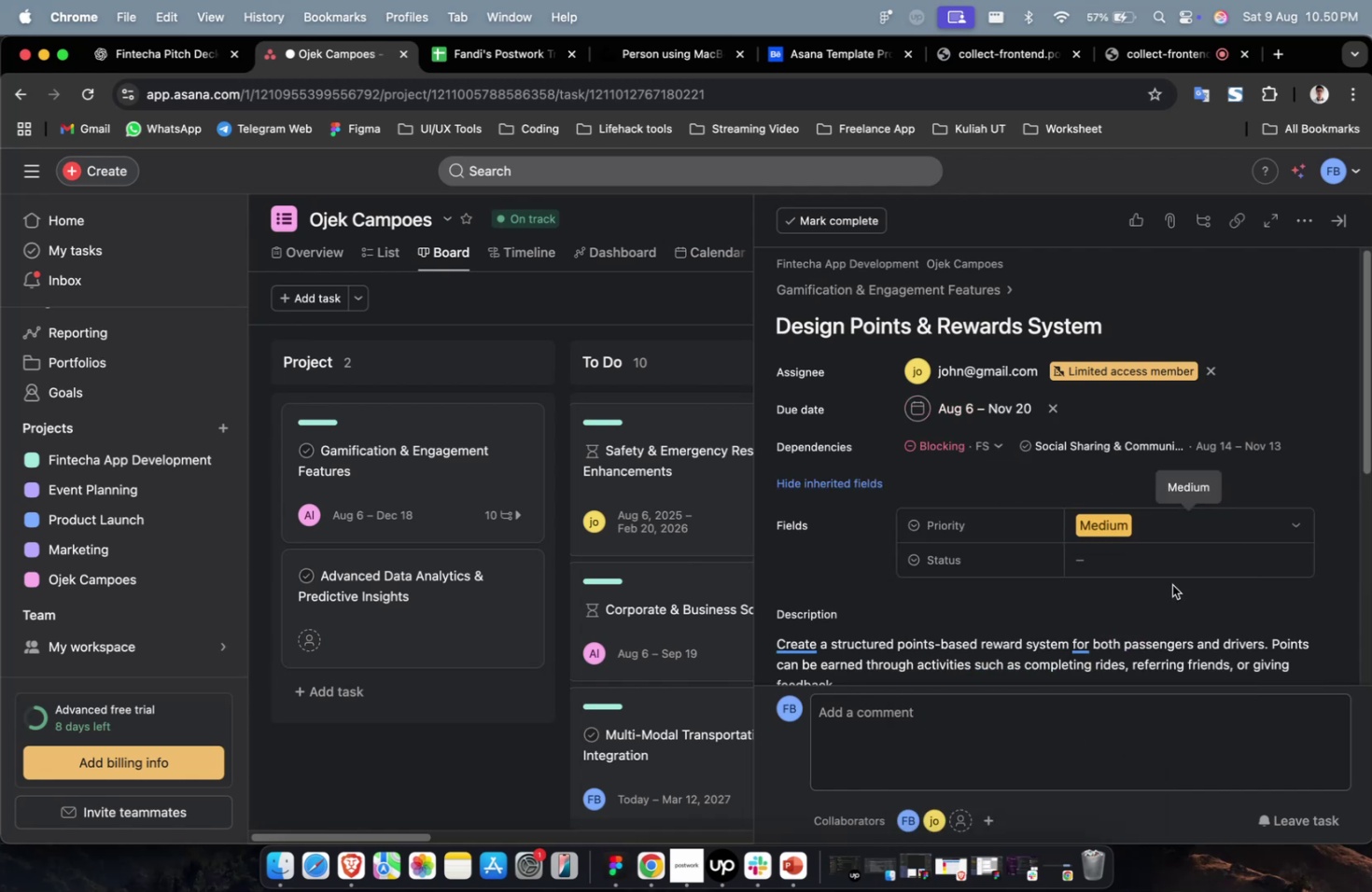 
triple_click([1169, 574])
 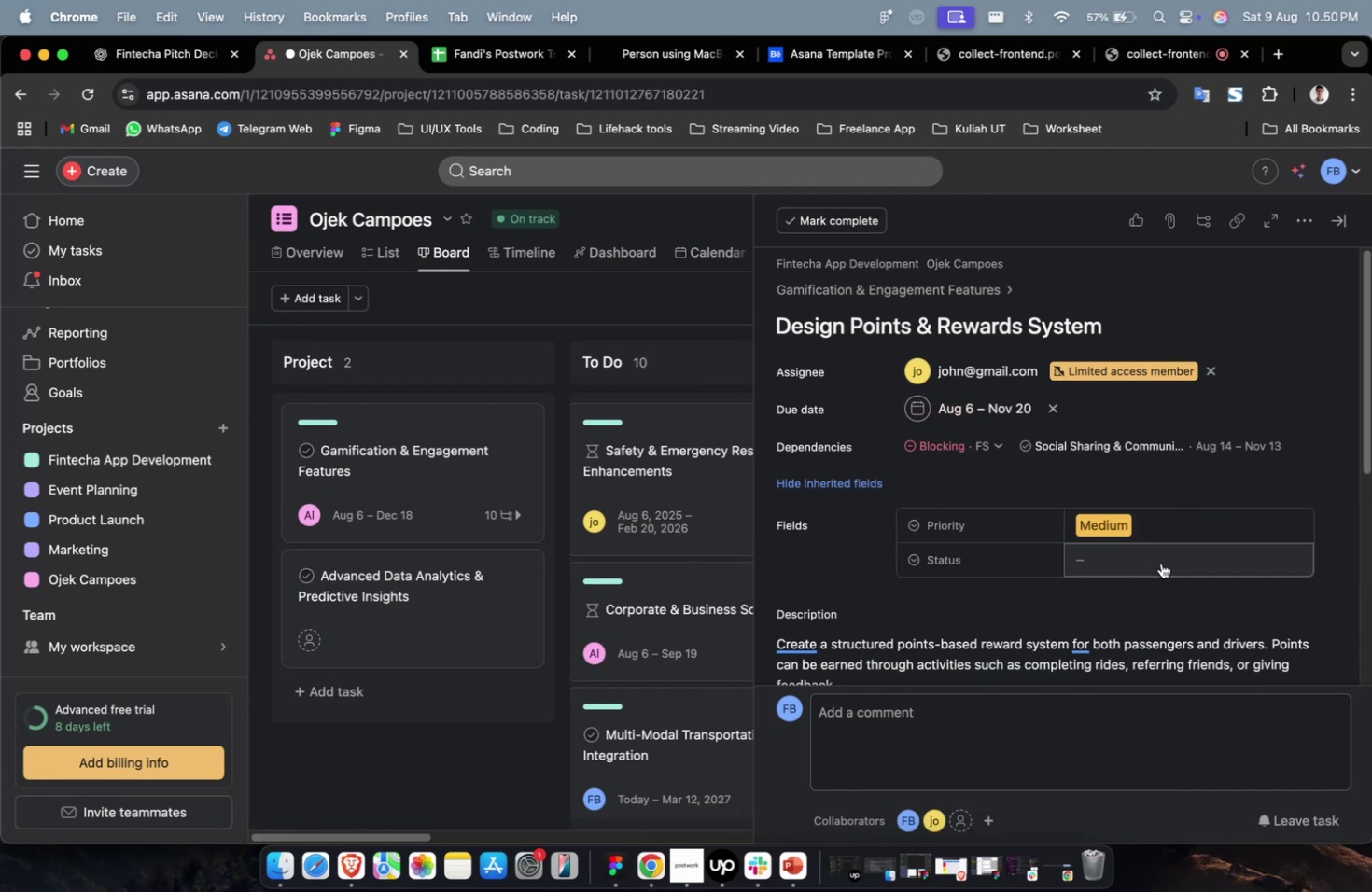 
triple_click([1160, 559])
 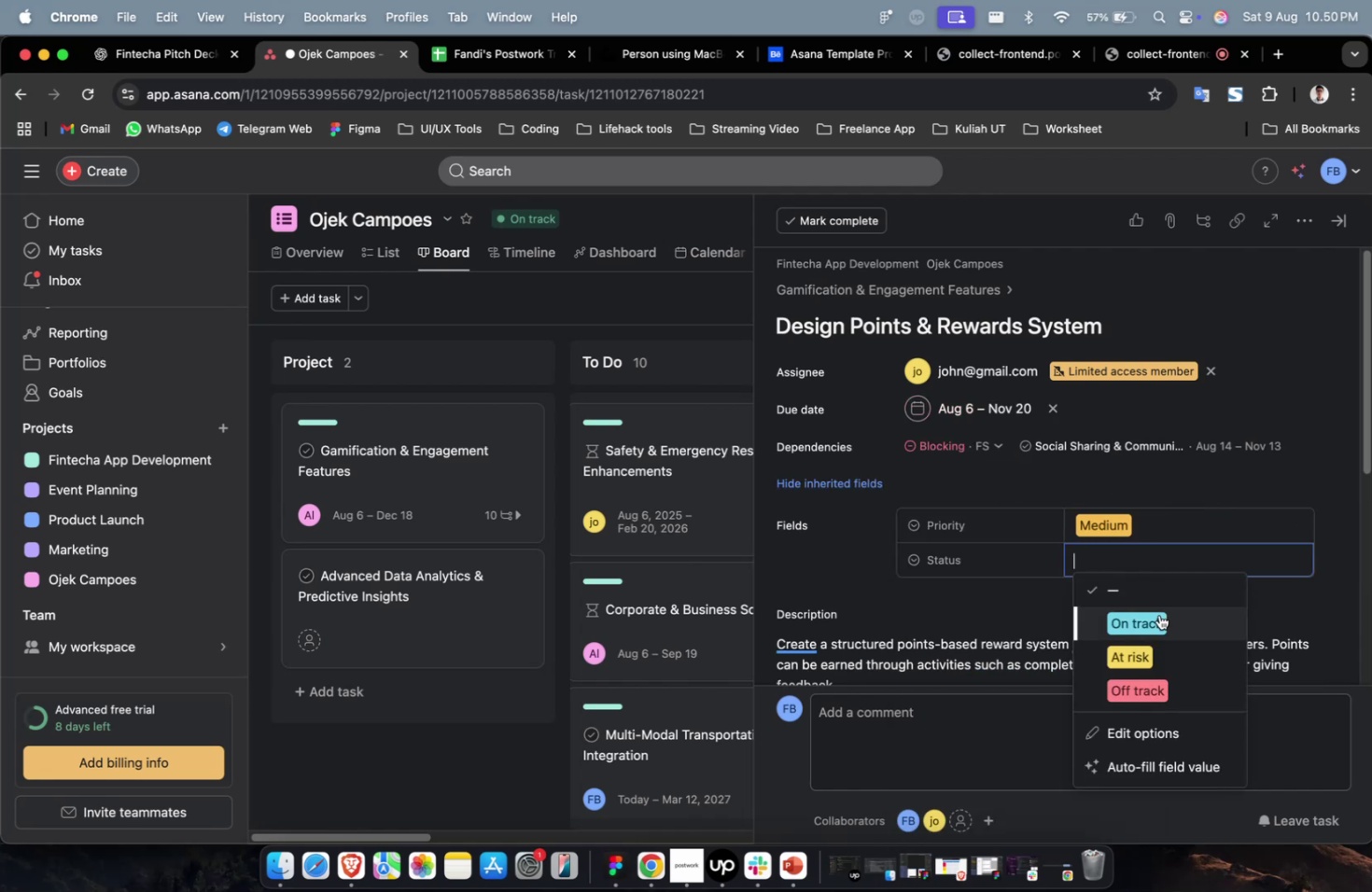 
triple_click([1158, 614])
 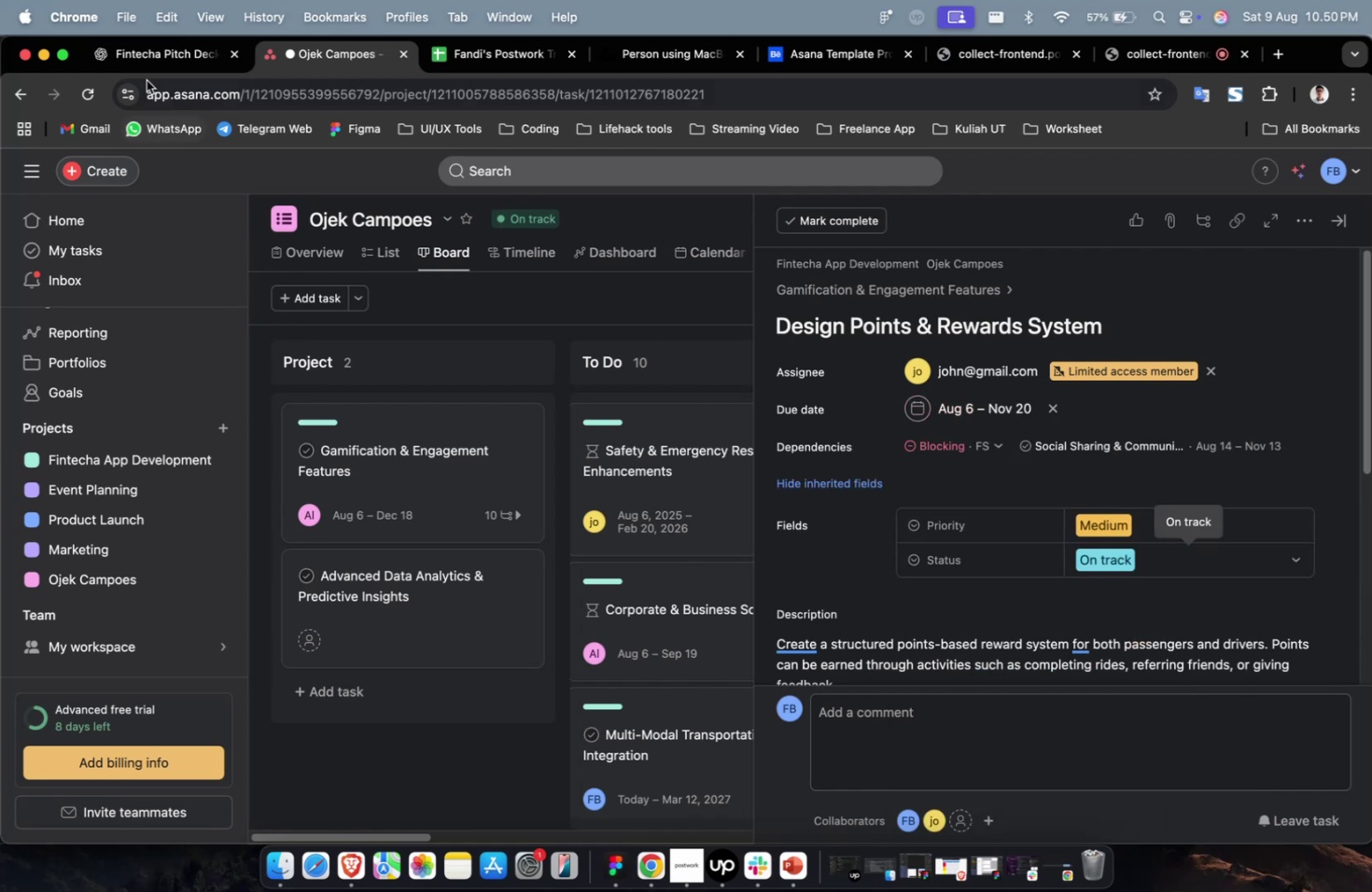 
left_click([140, 60])
 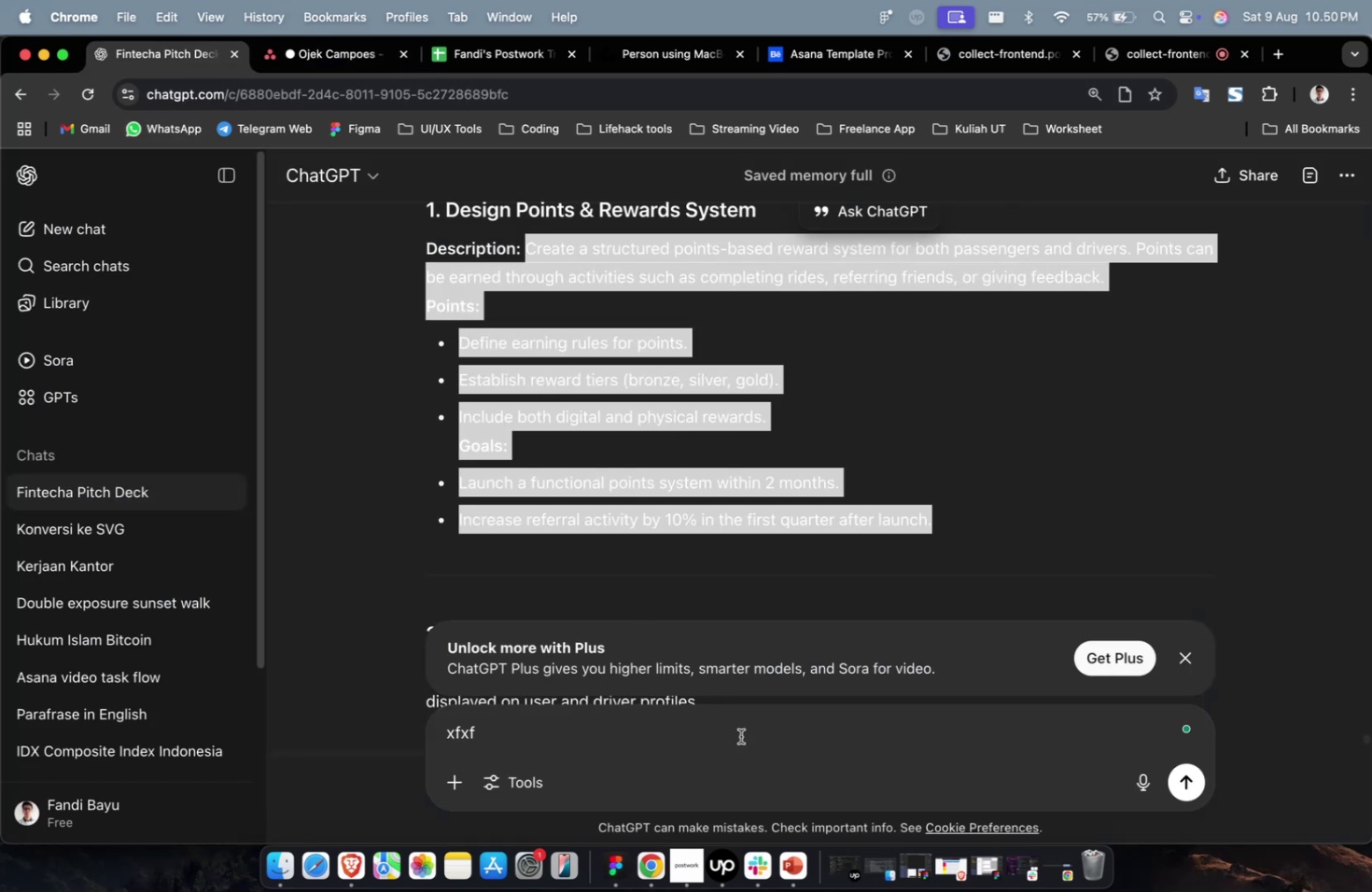 
double_click([739, 738])
 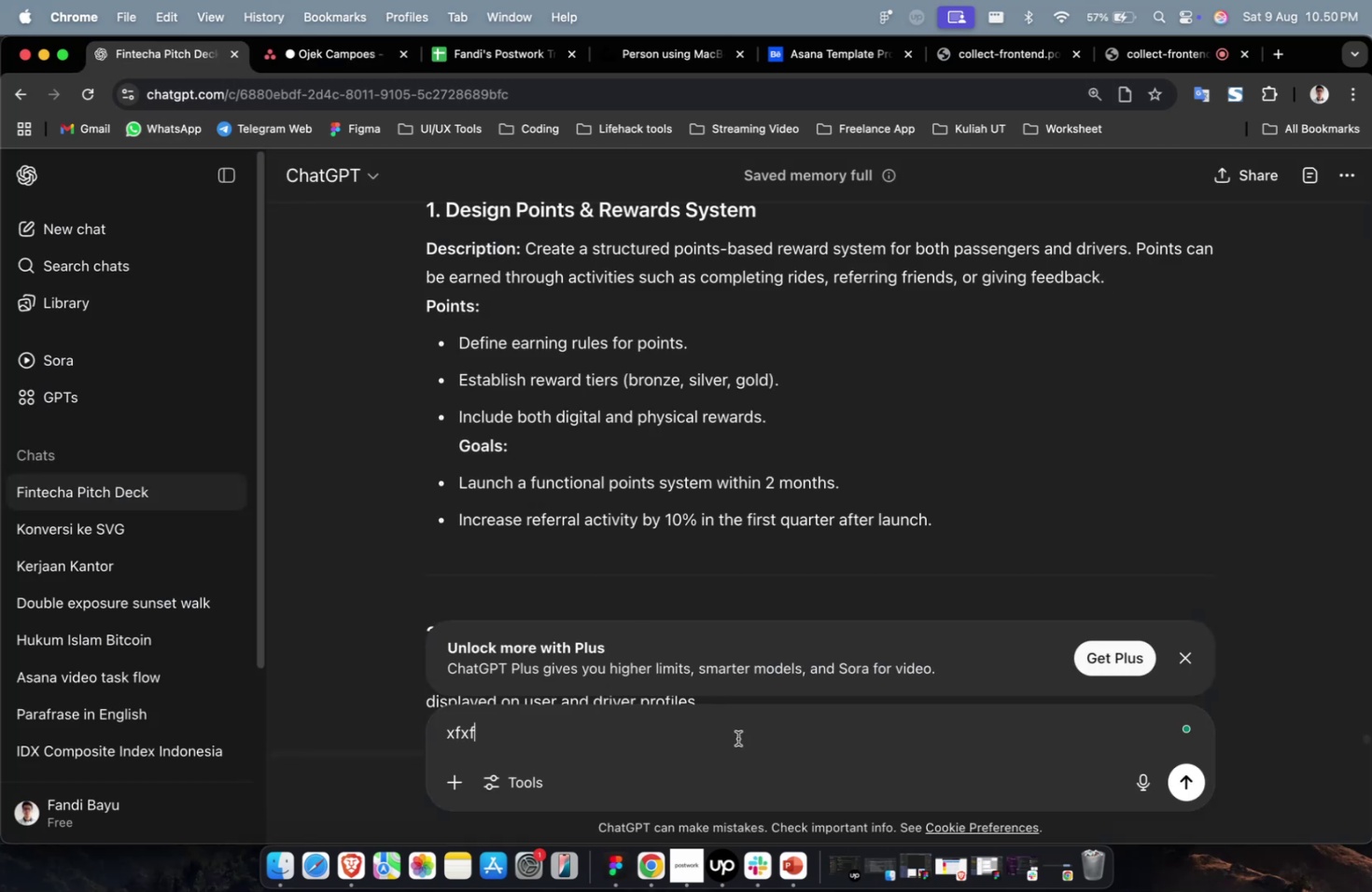 
key(Meta+CommandLeft)
 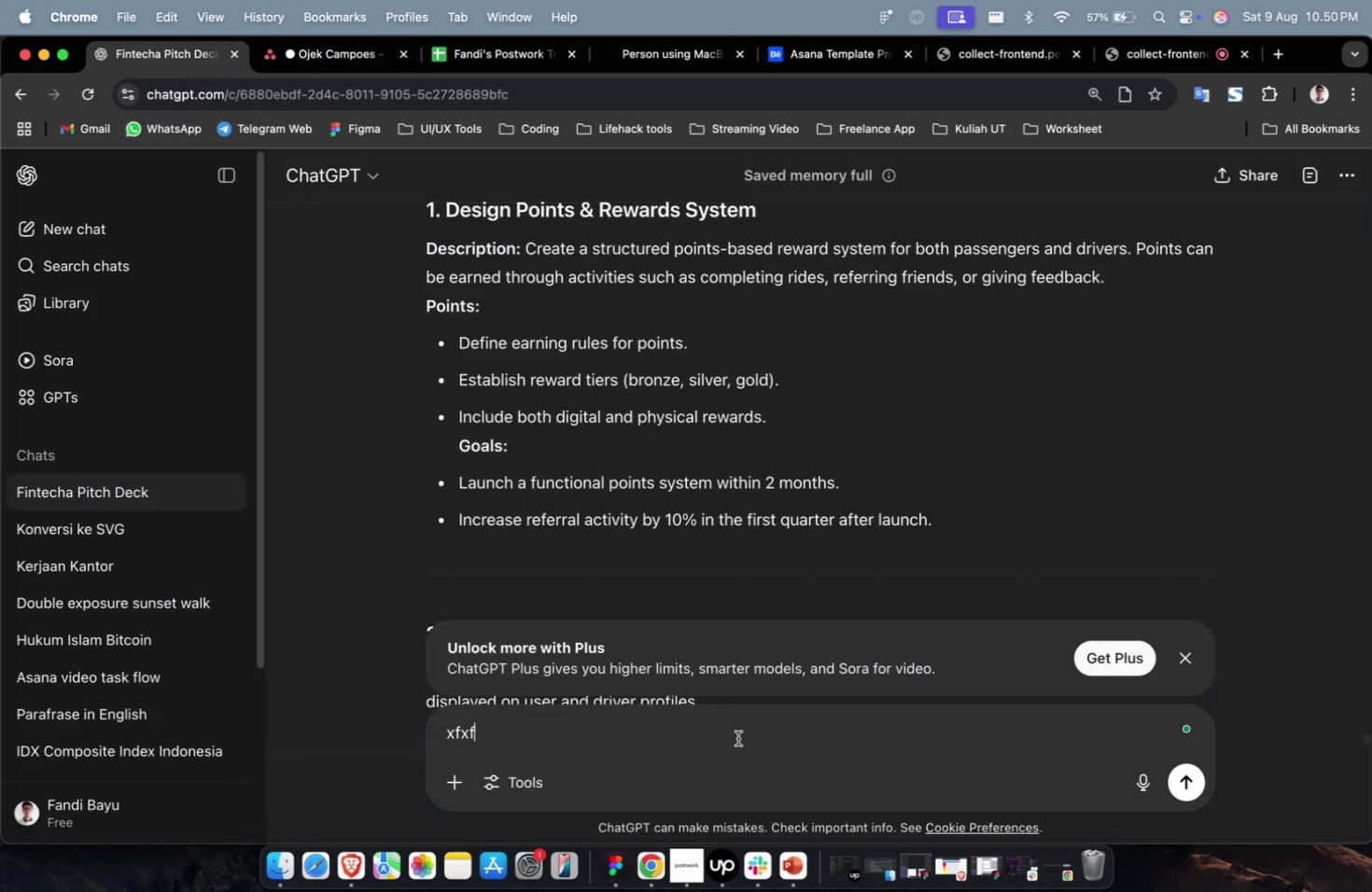 
key(Meta+A)
 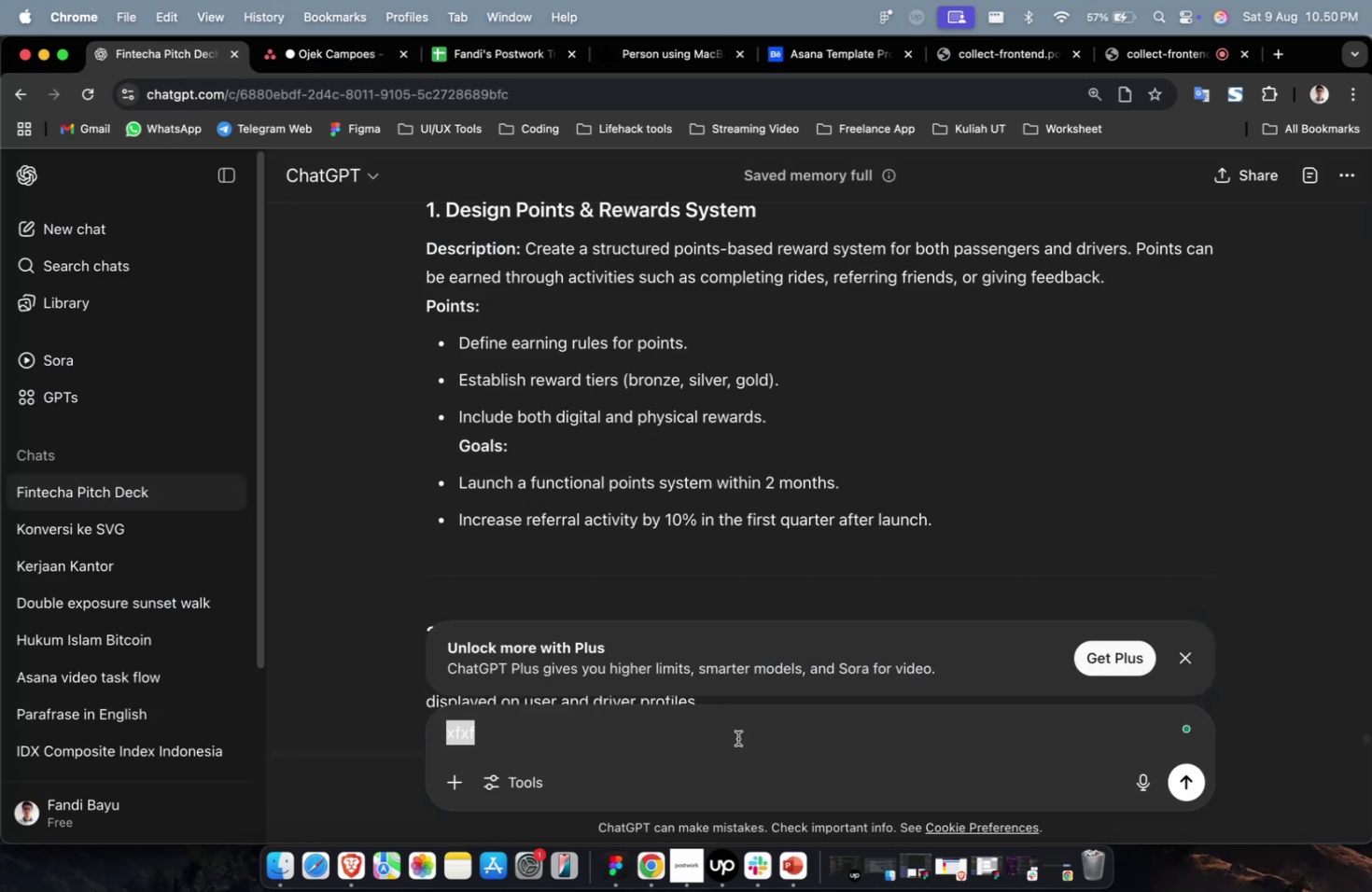 
type(buatkan 5 subtask lagi)
 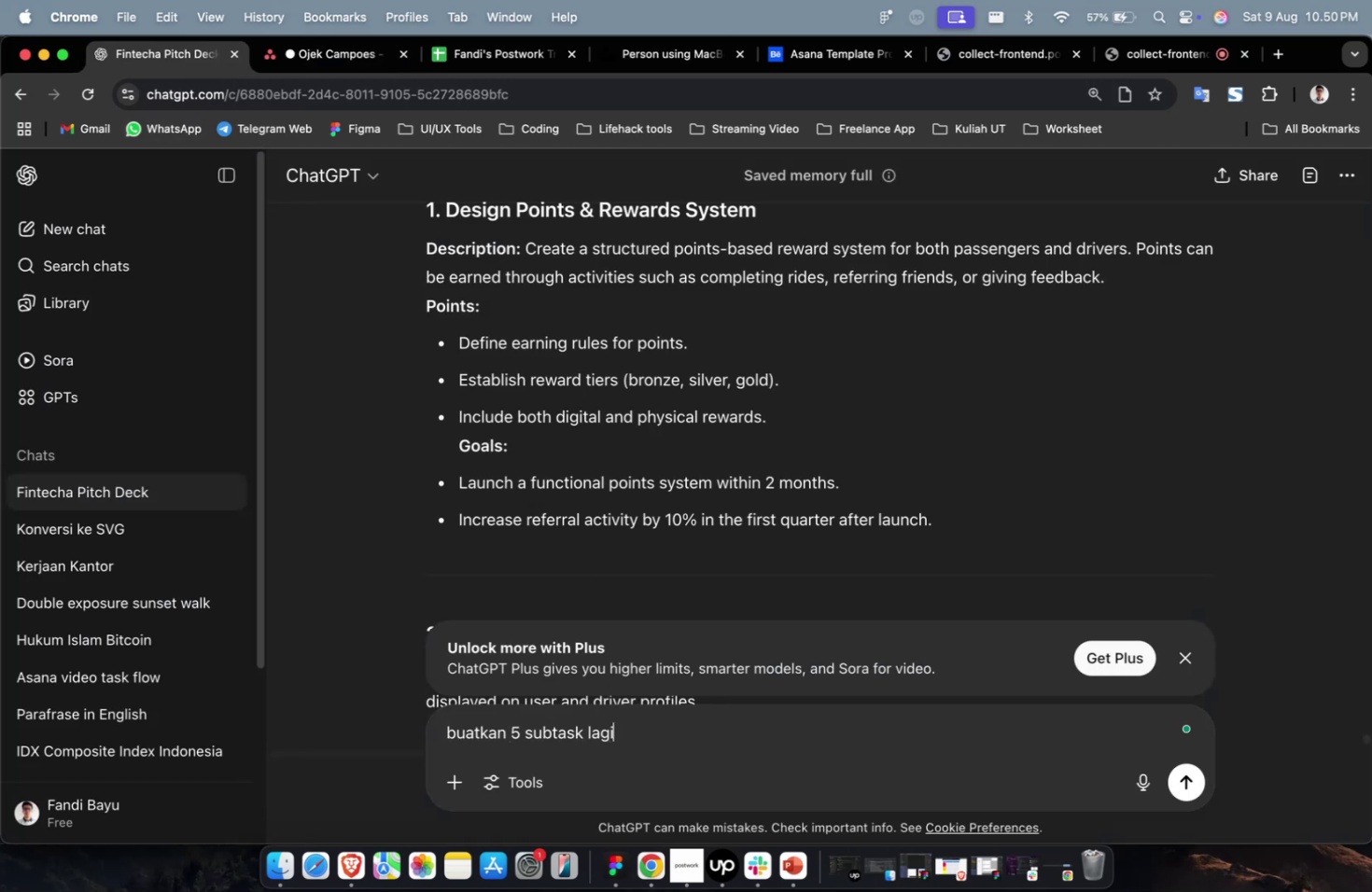 
key(Enter)
 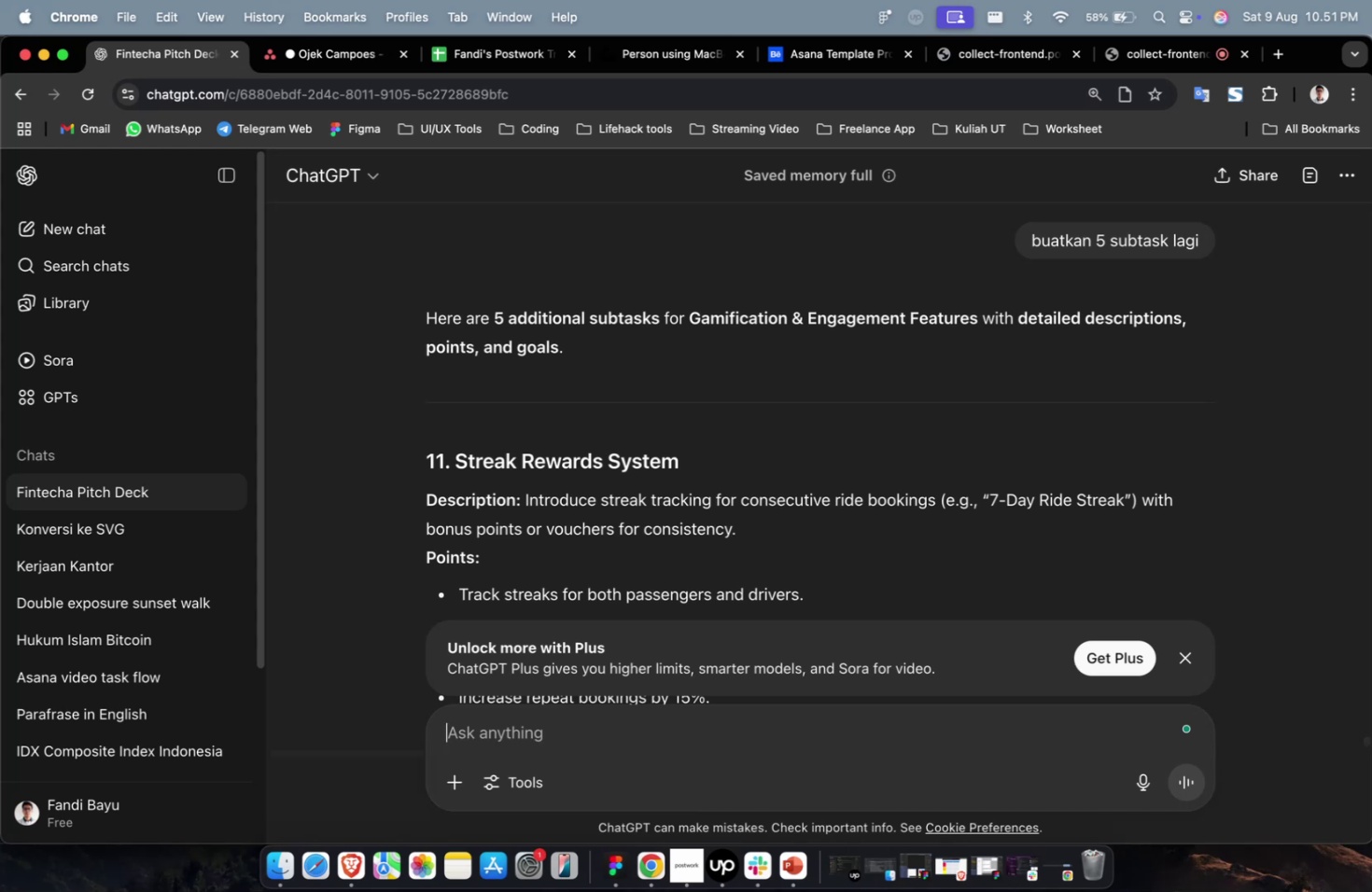 
wait(70.84)
 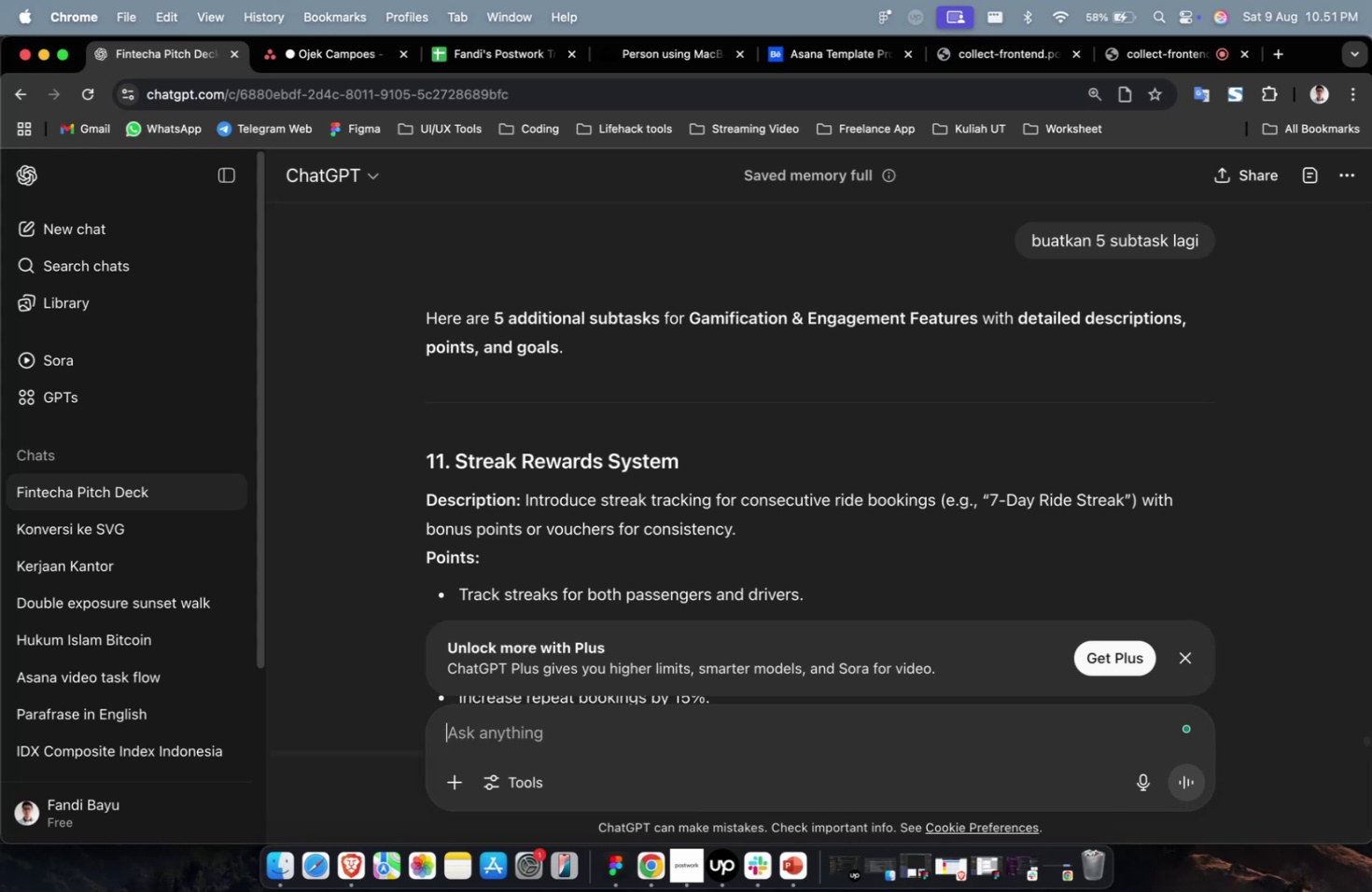 
scroll: coordinate [755, 557], scroll_direction: down, amount: 20.0
 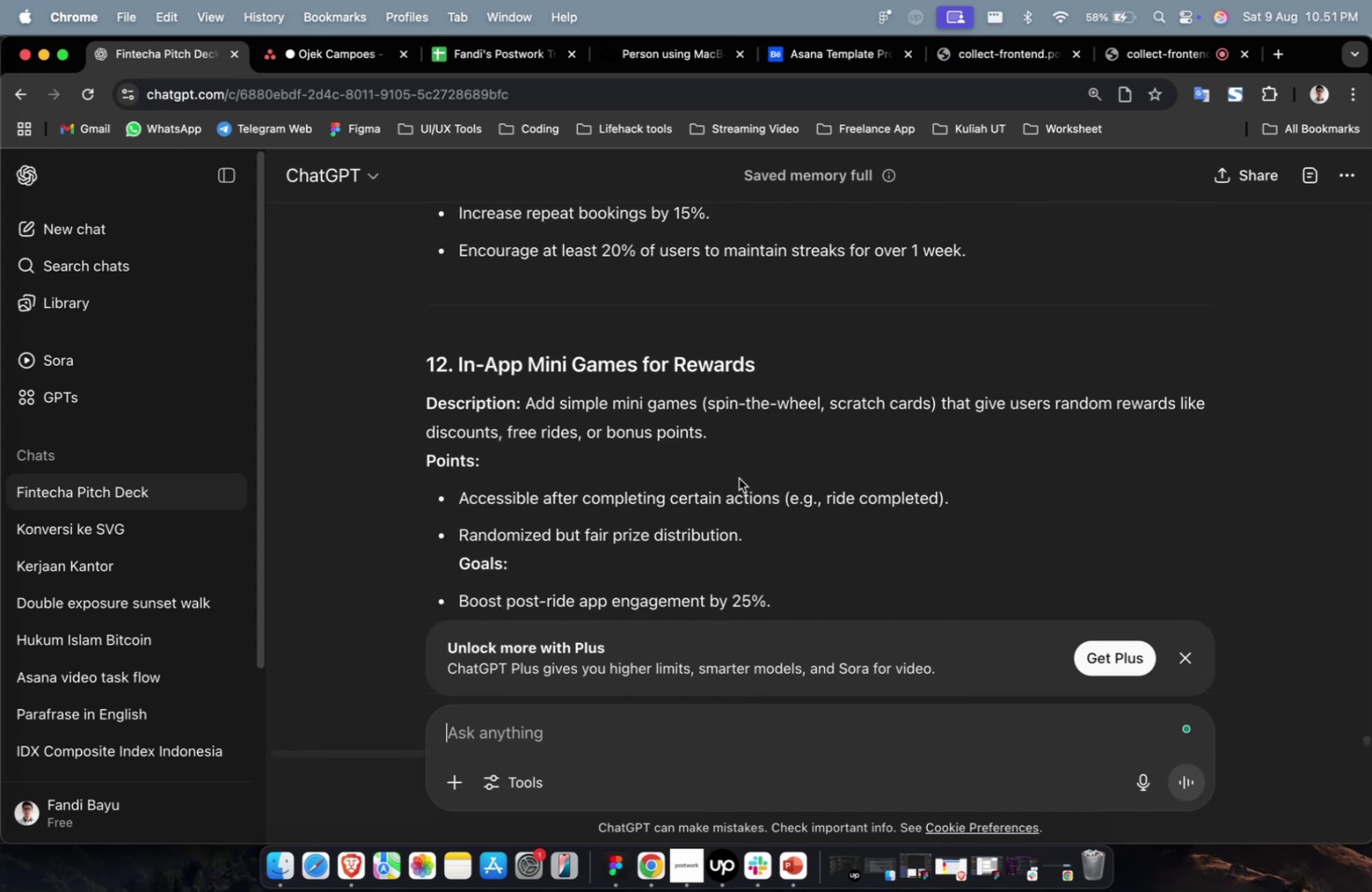 
wait(8.71)
 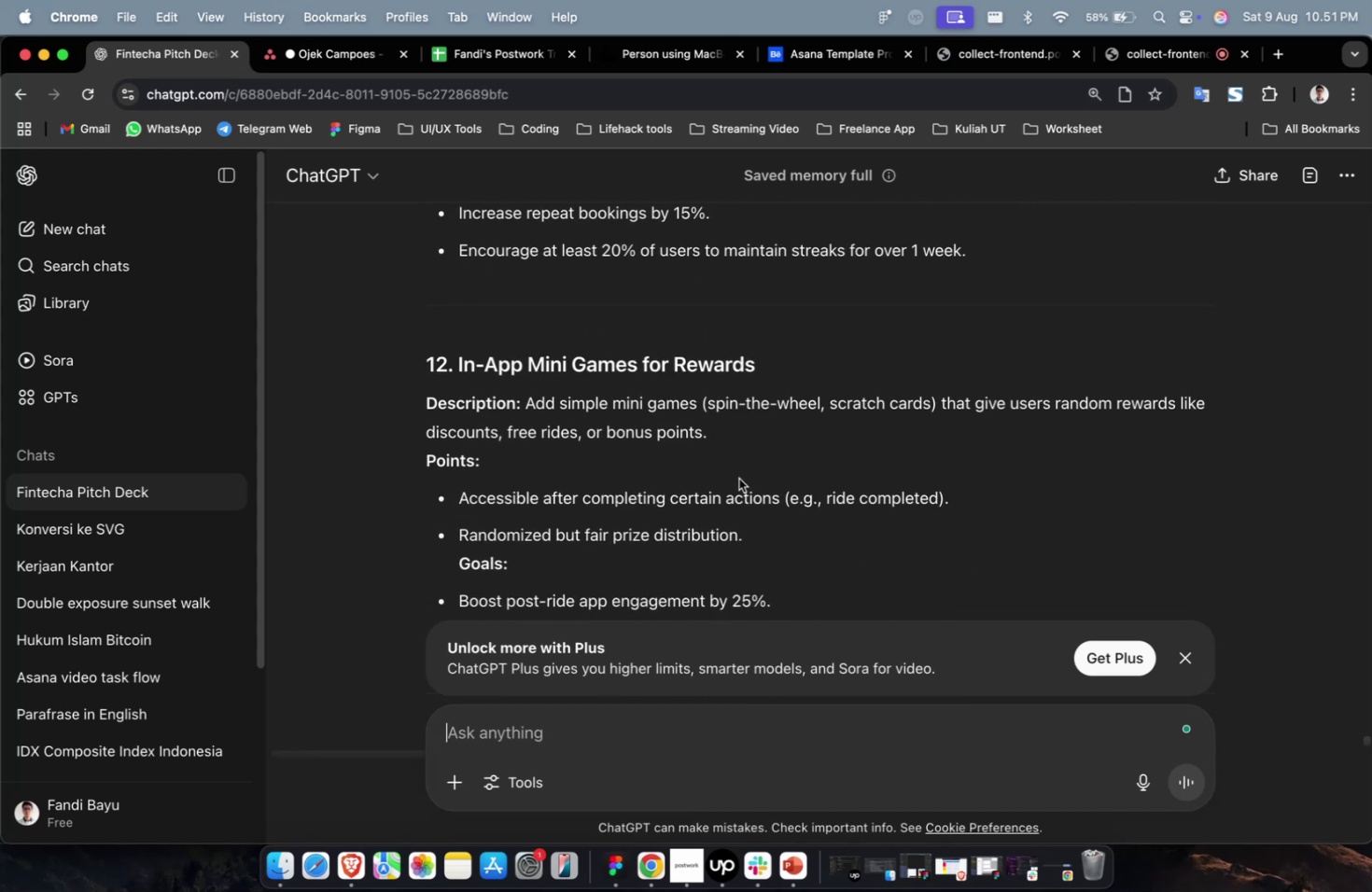 
scroll: coordinate [722, 332], scroll_direction: up, amount: 9.0
 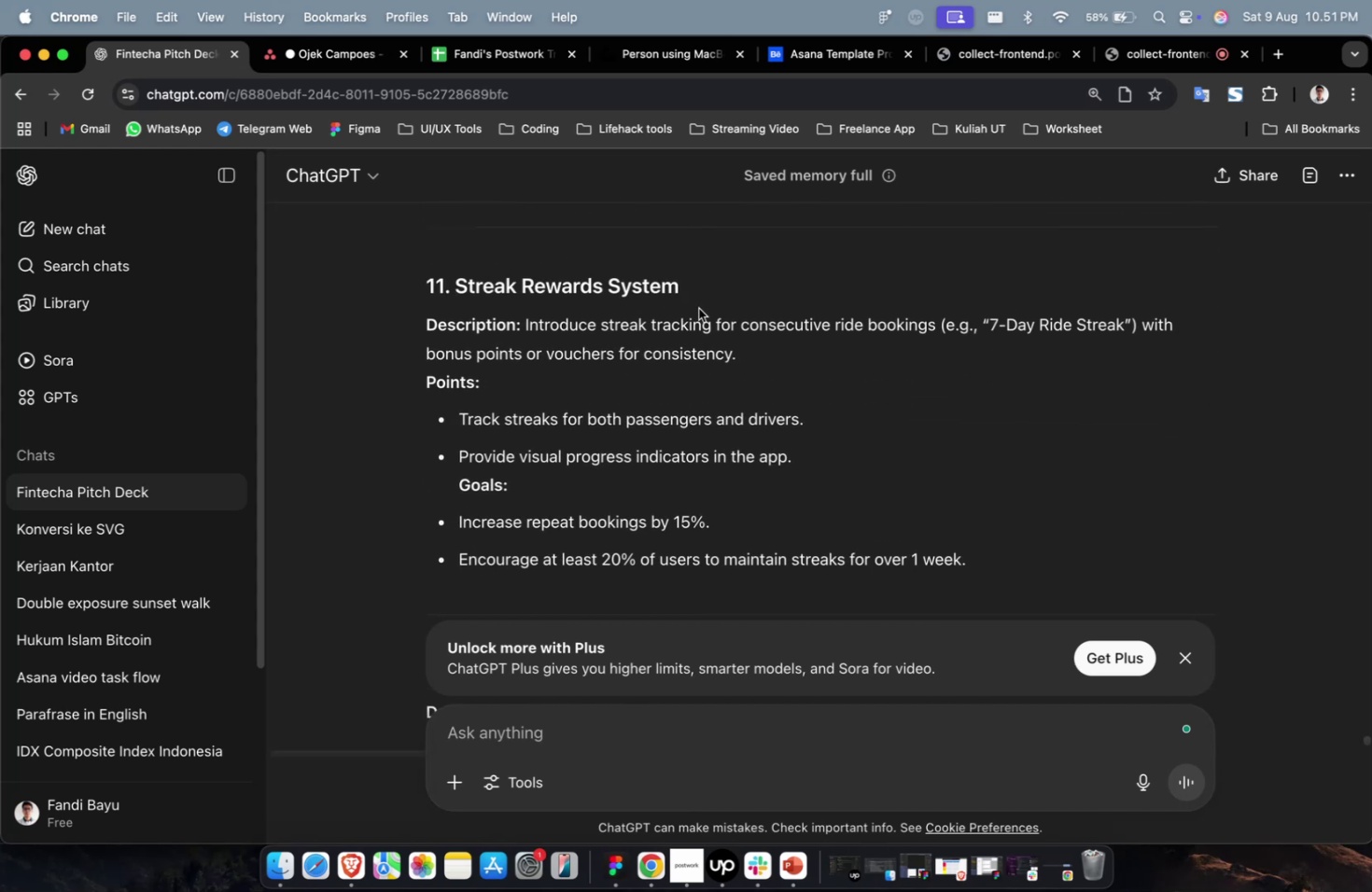 
left_click_drag(start_coordinate=[704, 288], to_coordinate=[456, 284])
 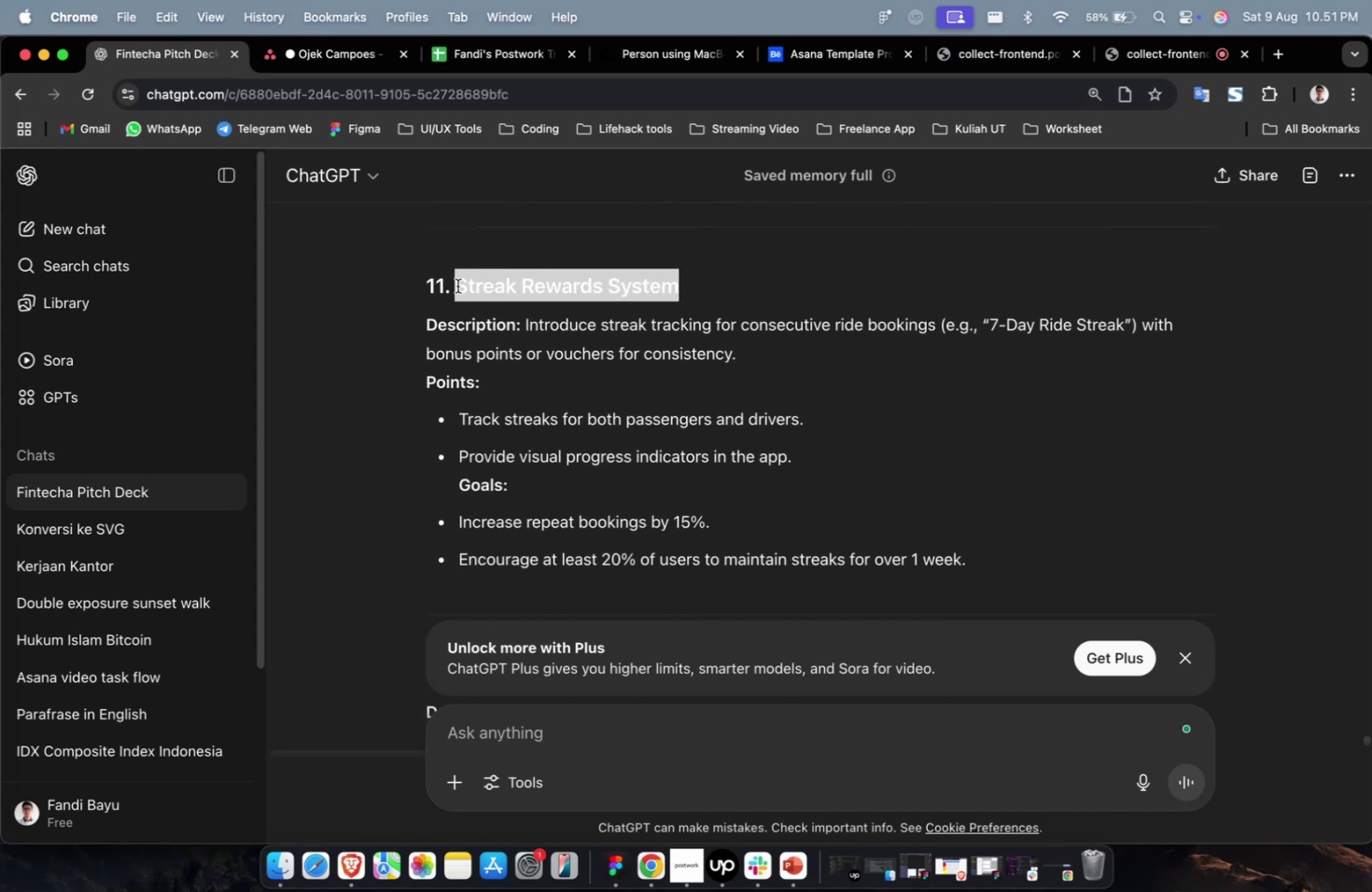 
key(Meta+CommandLeft)
 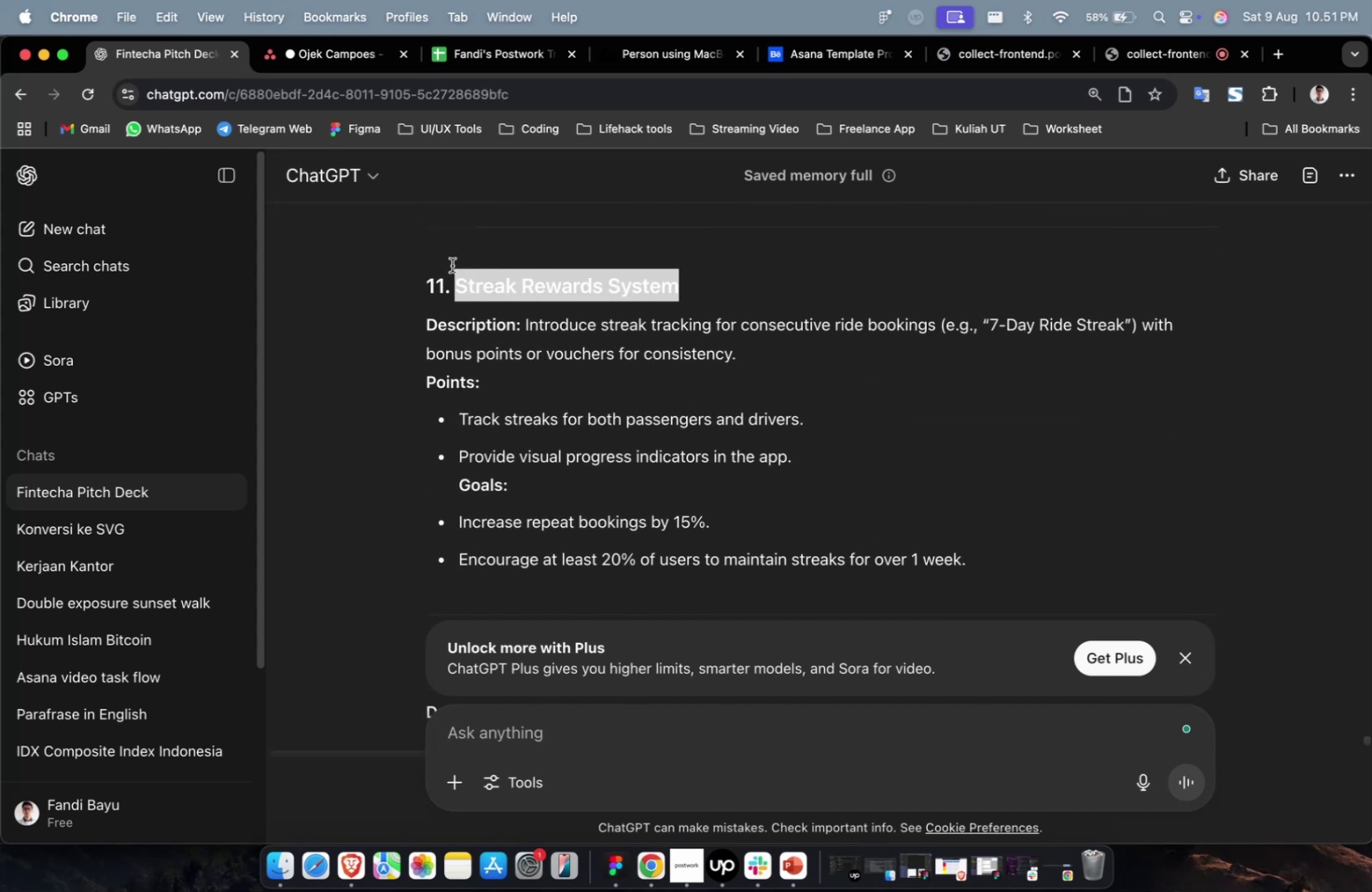 
key(Meta+C)
 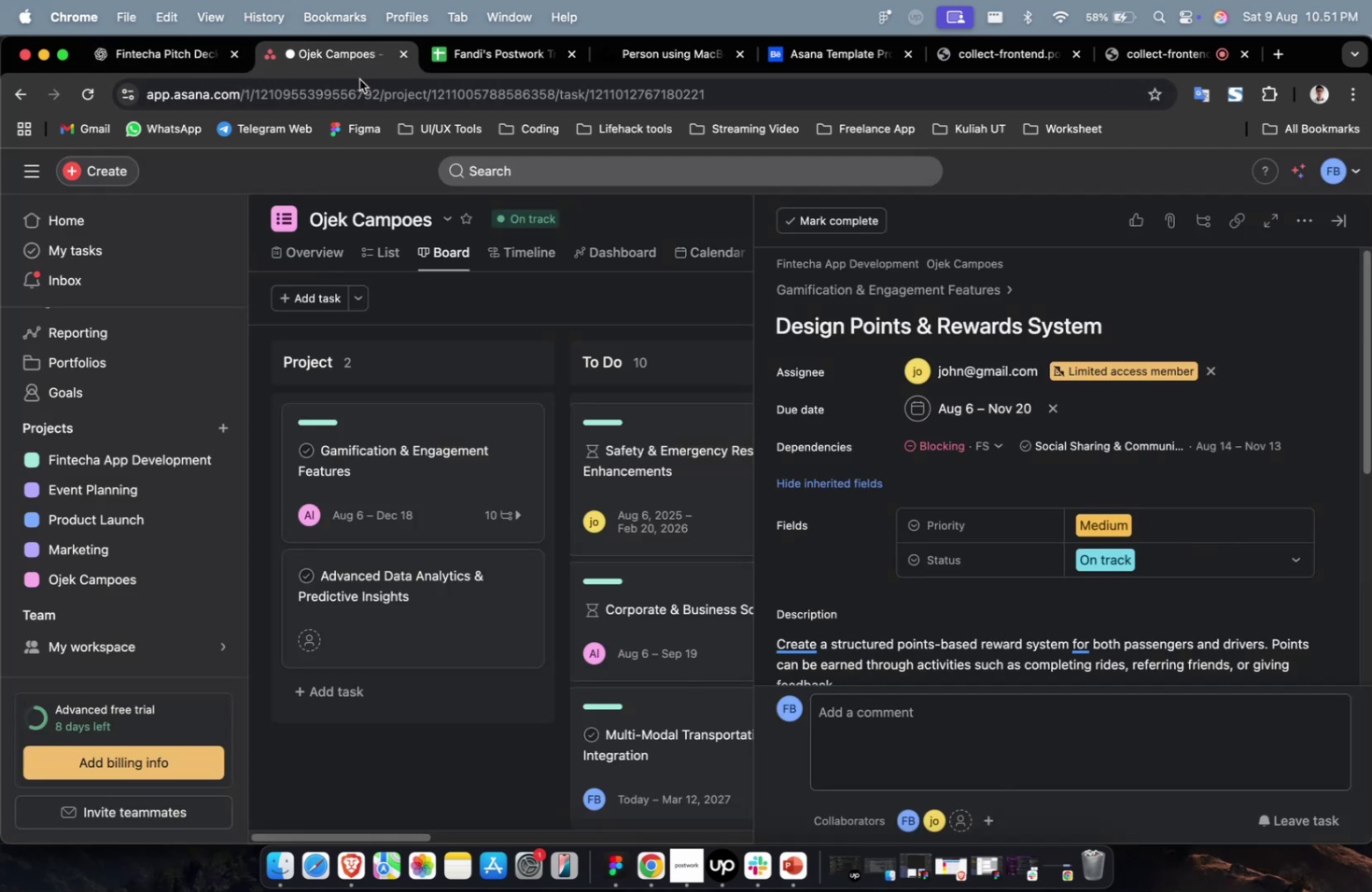 
scroll: coordinate [1092, 465], scroll_direction: down, amount: 208.0
 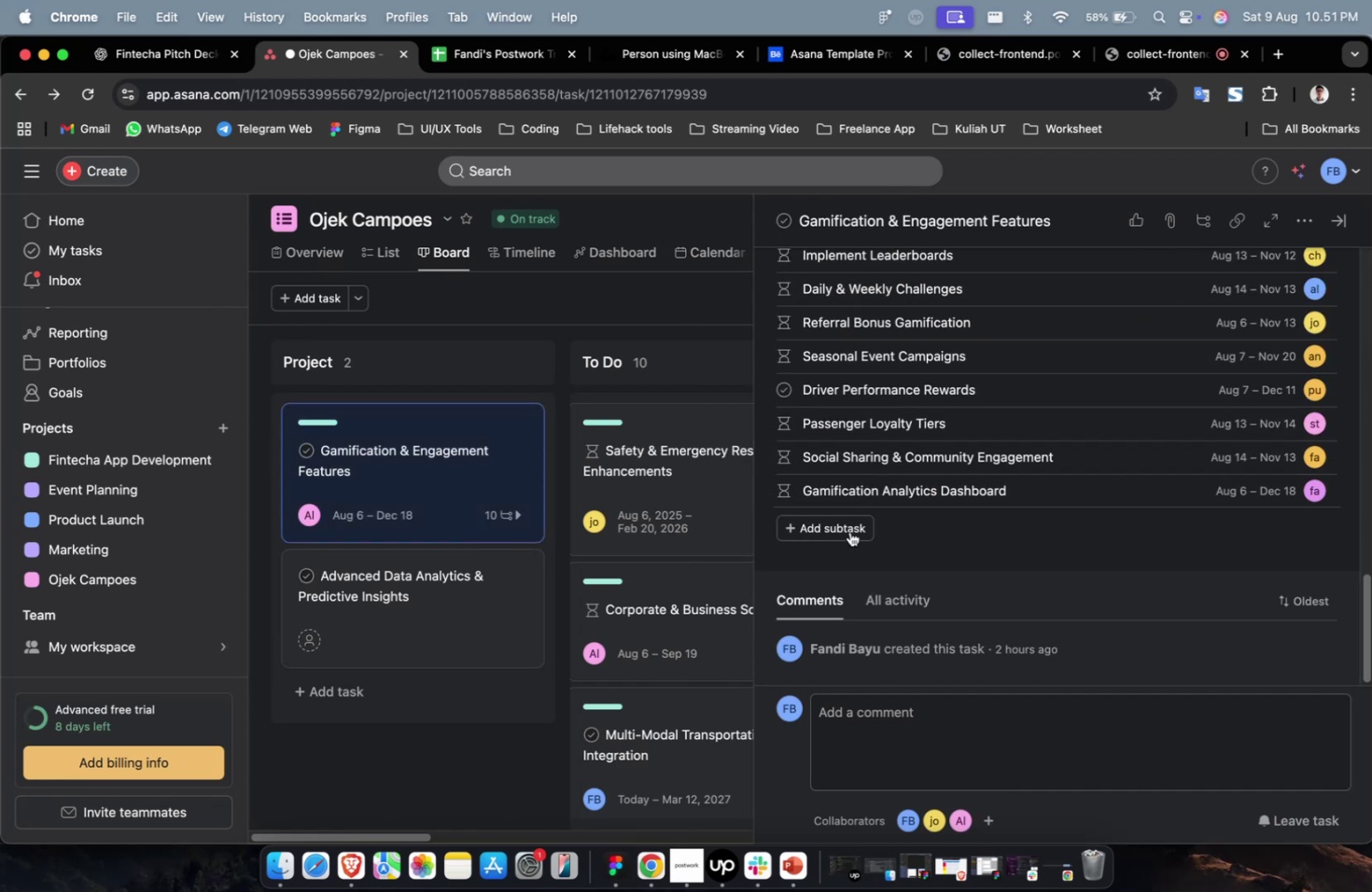 
left_click([849, 531])
 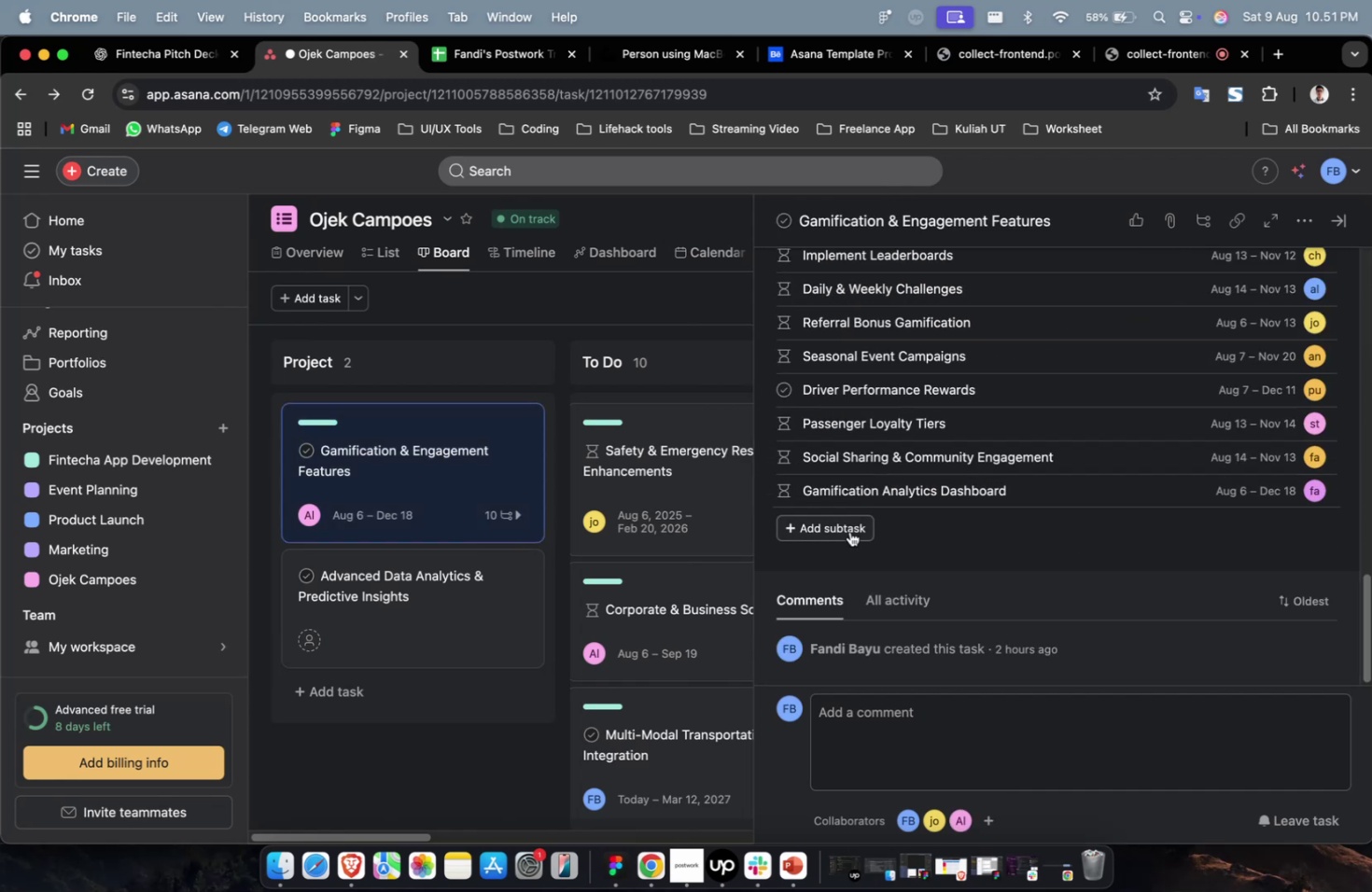 
key(Meta+V)
 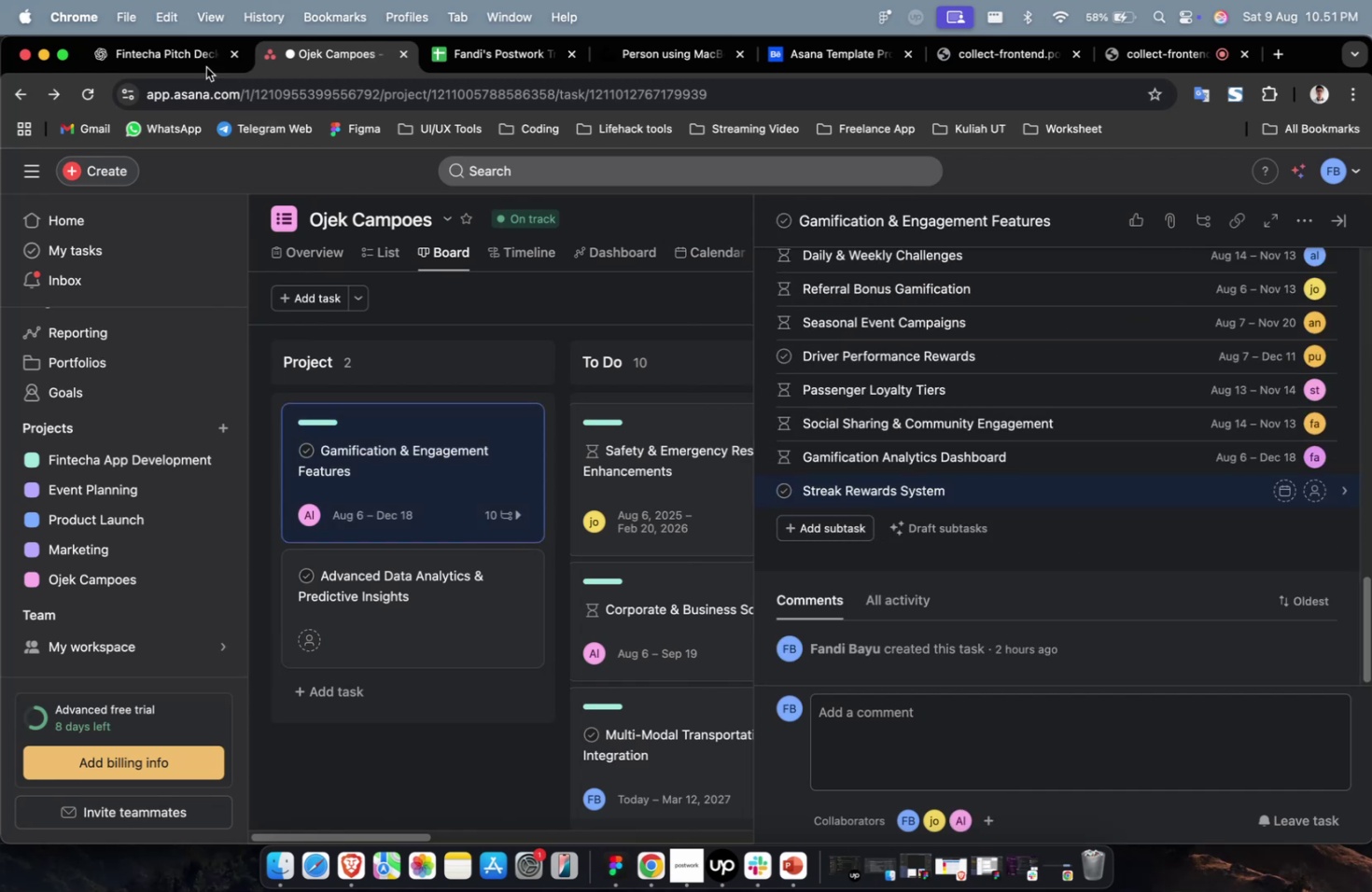 
left_click([179, 48])
 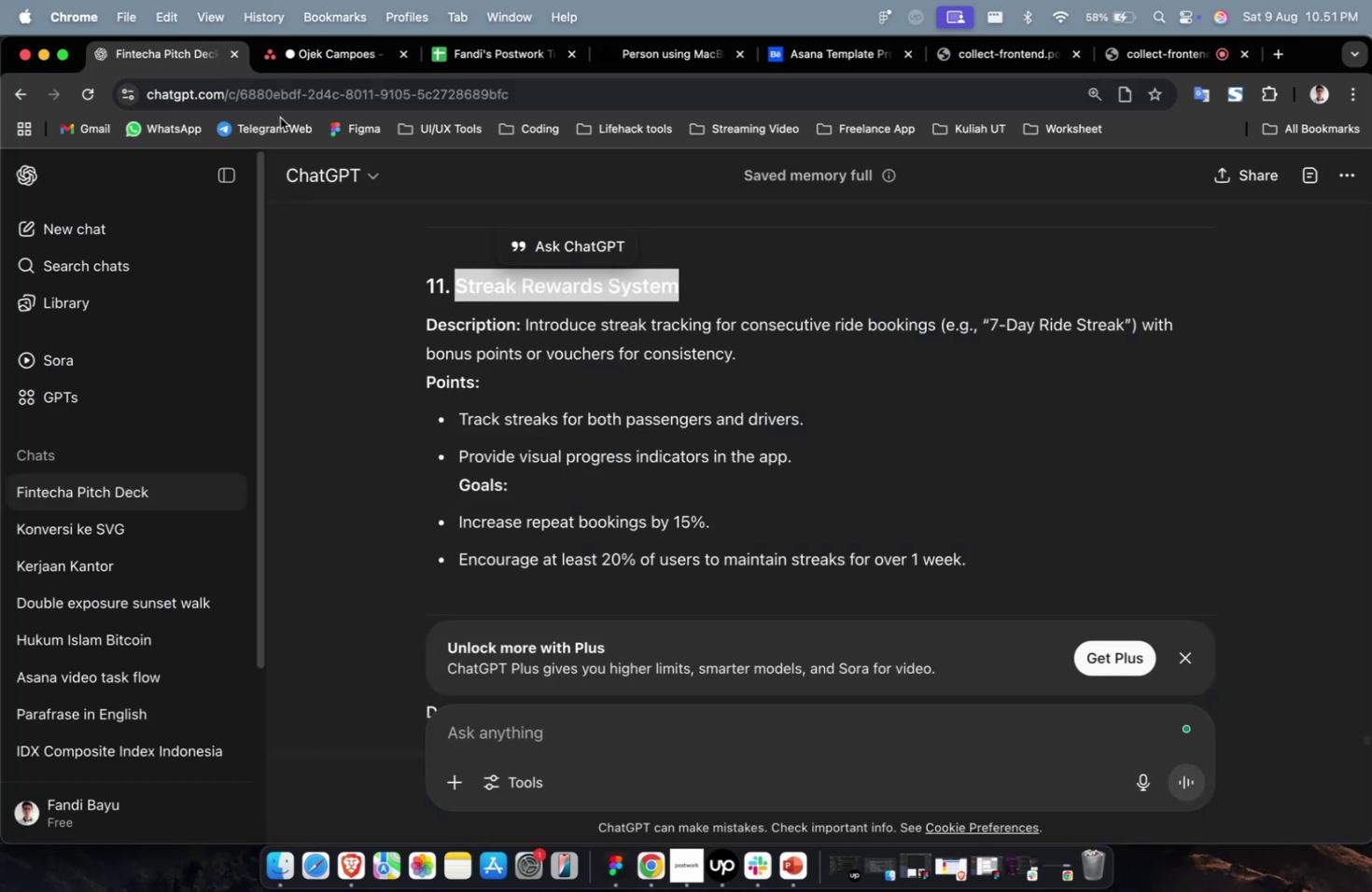 
scroll: coordinate [652, 372], scroll_direction: down, amount: 13.0
 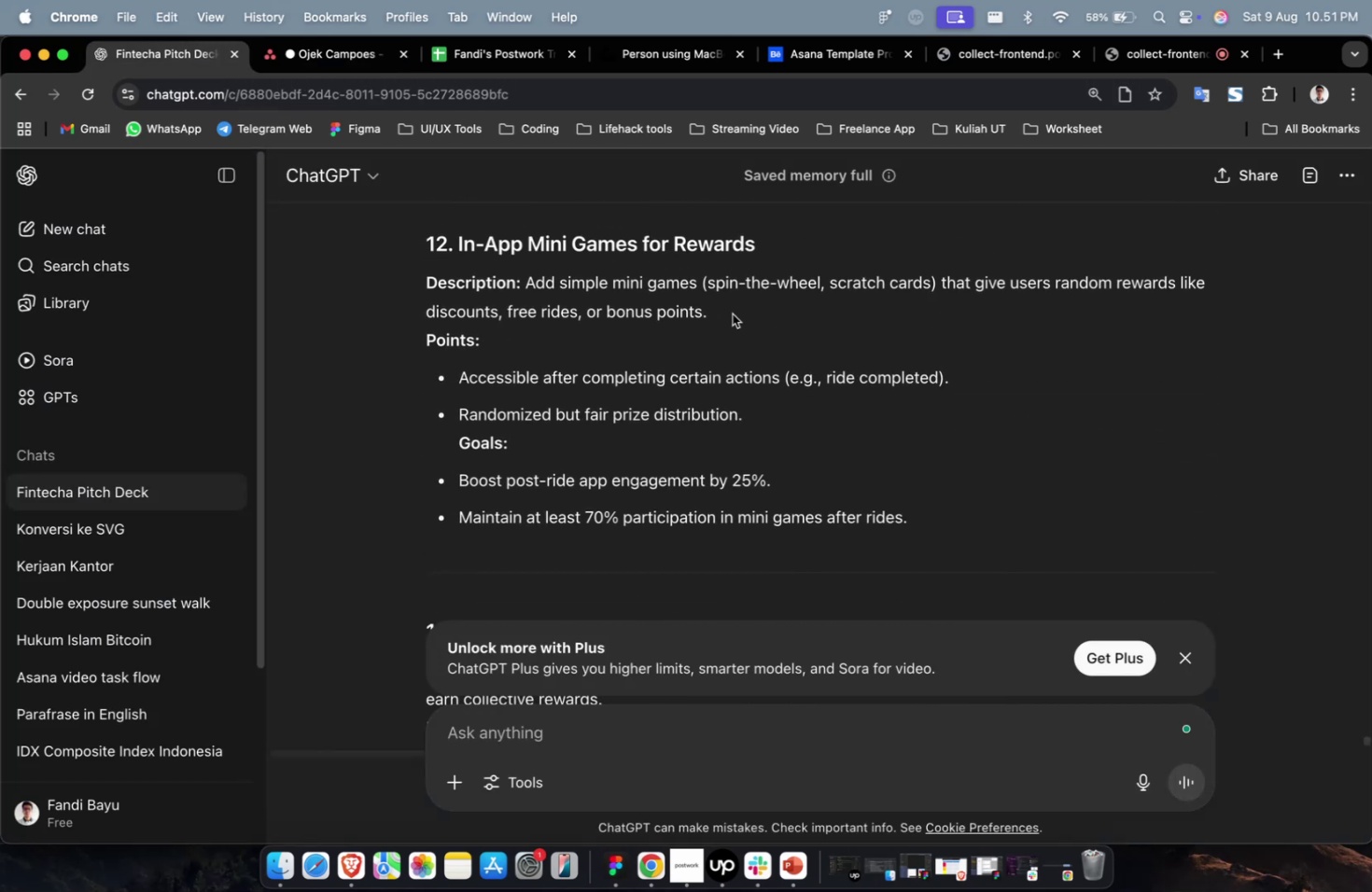 
left_click_drag(start_coordinate=[766, 250], to_coordinate=[455, 257])
 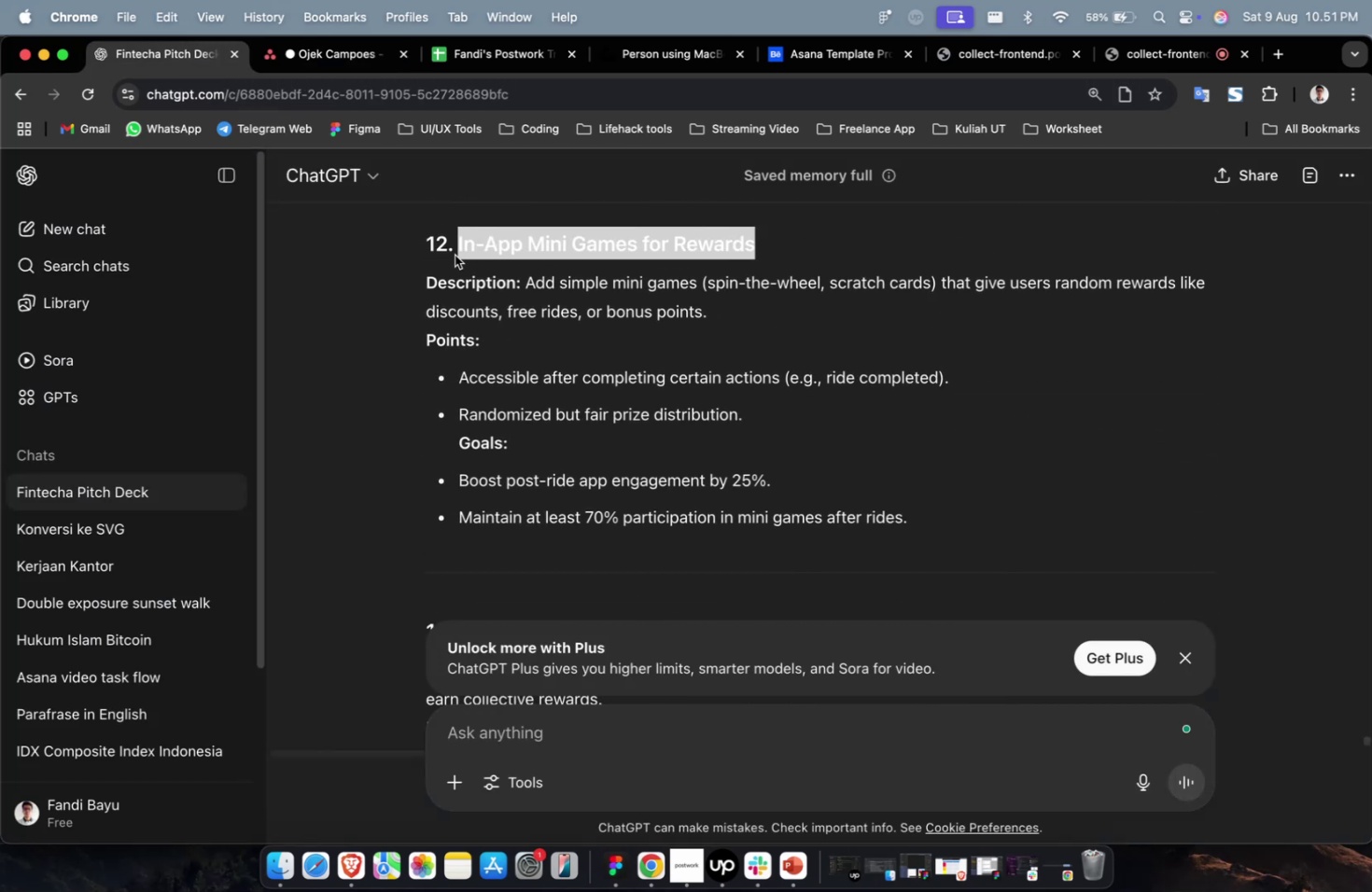 
key(Meta+C)
 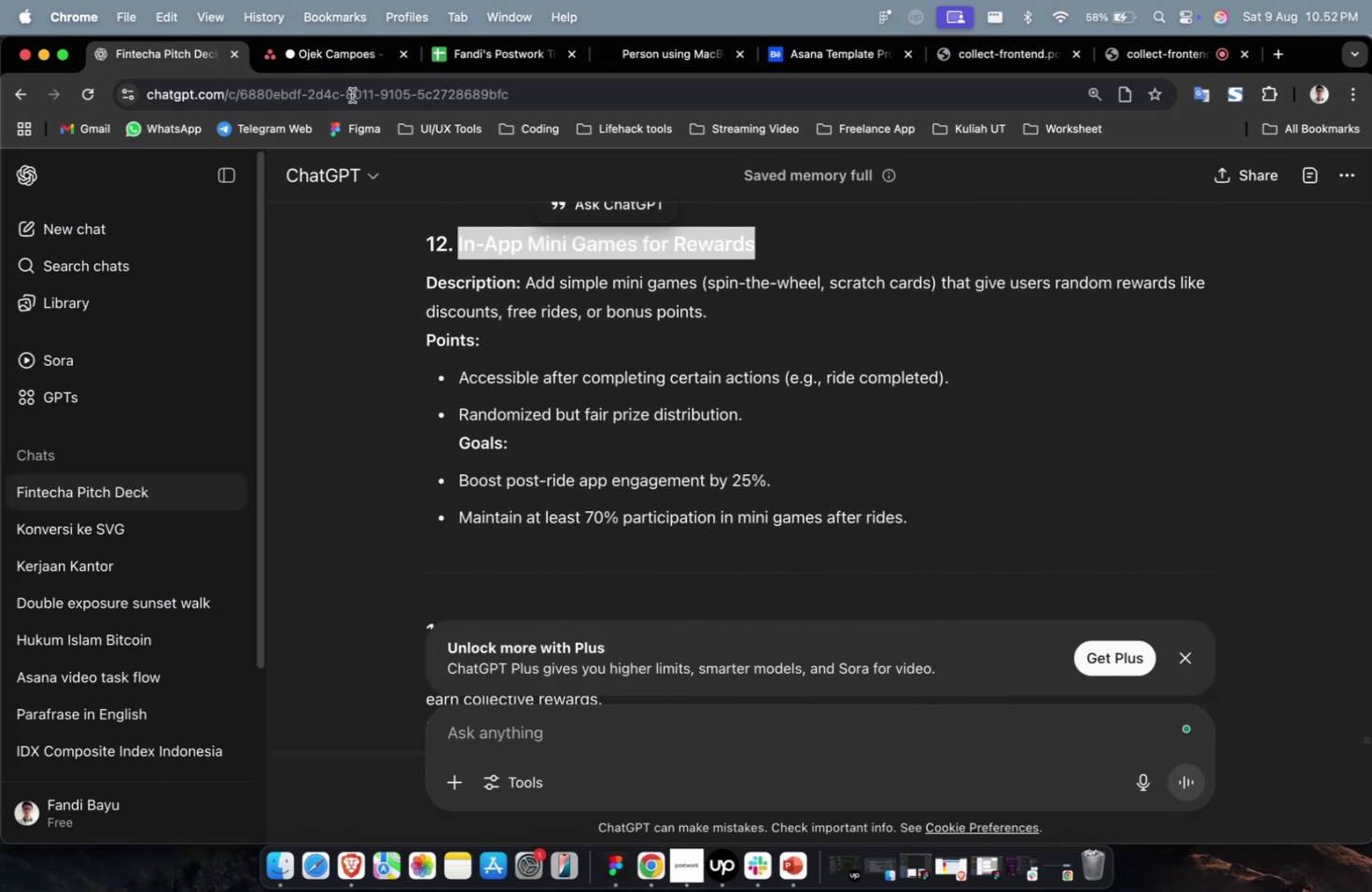 
key(Meta+C)
 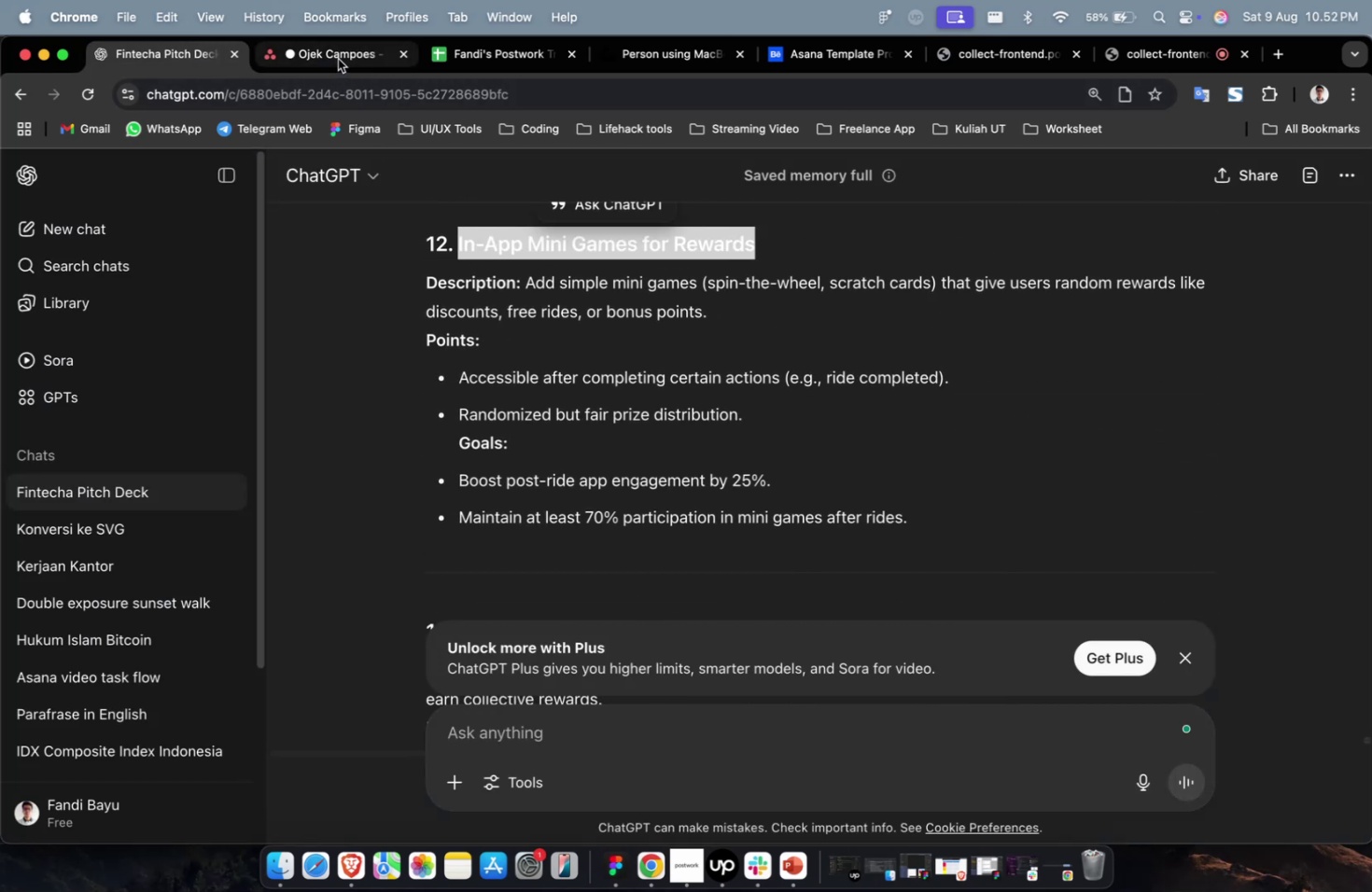 
left_click([338, 59])
 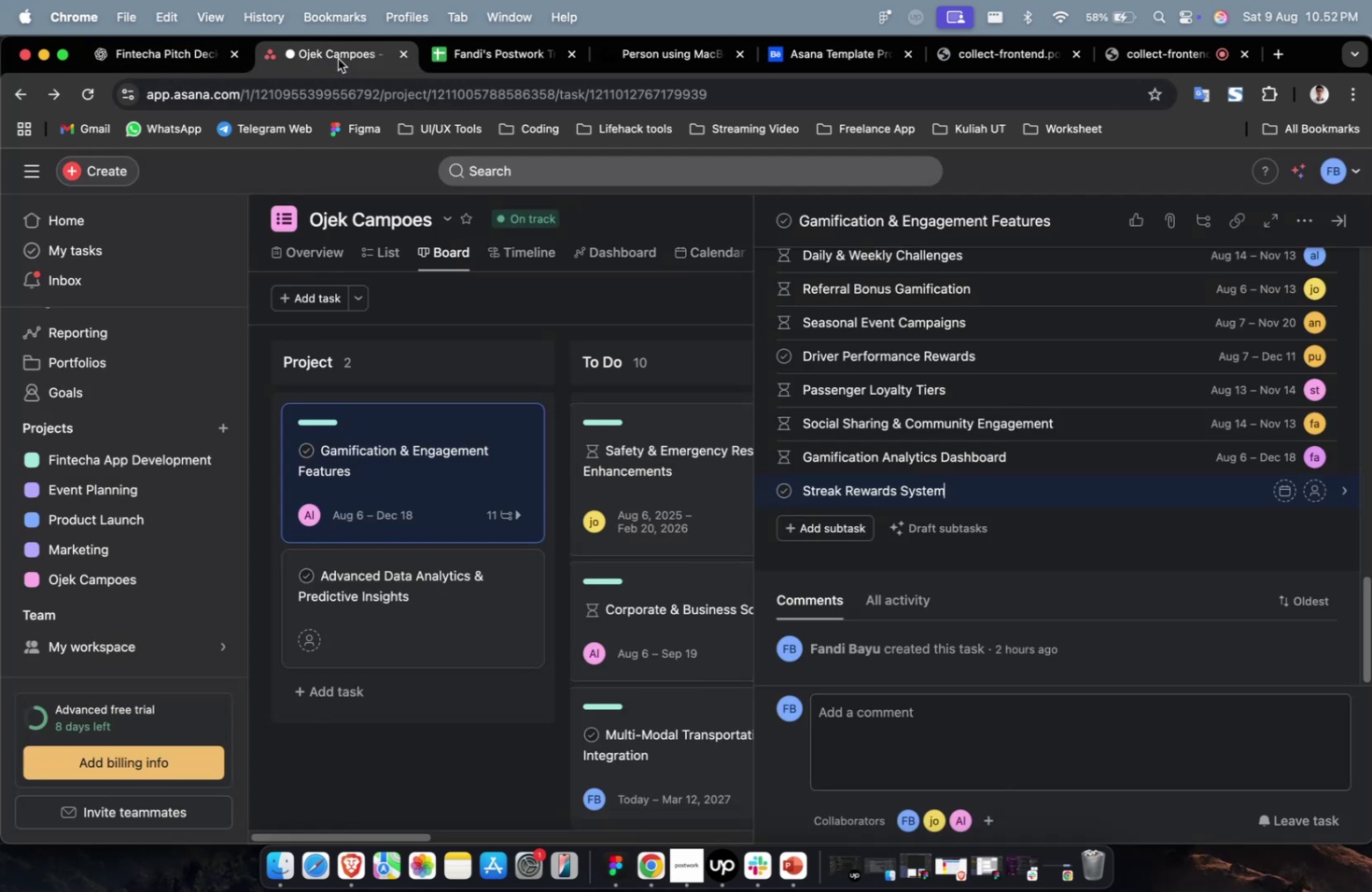 
key(Meta+CommandLeft)
 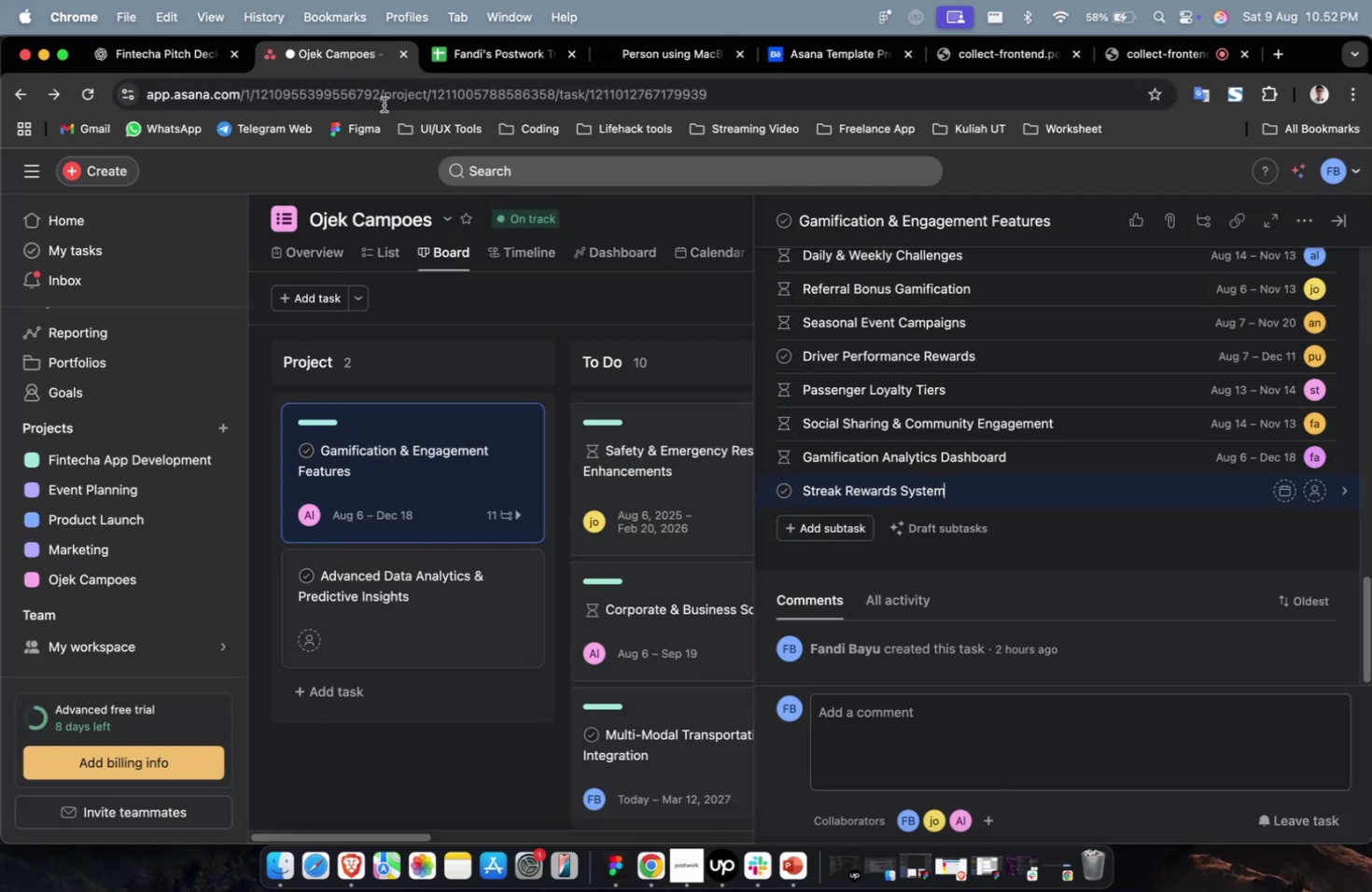 
key(Meta+V)
 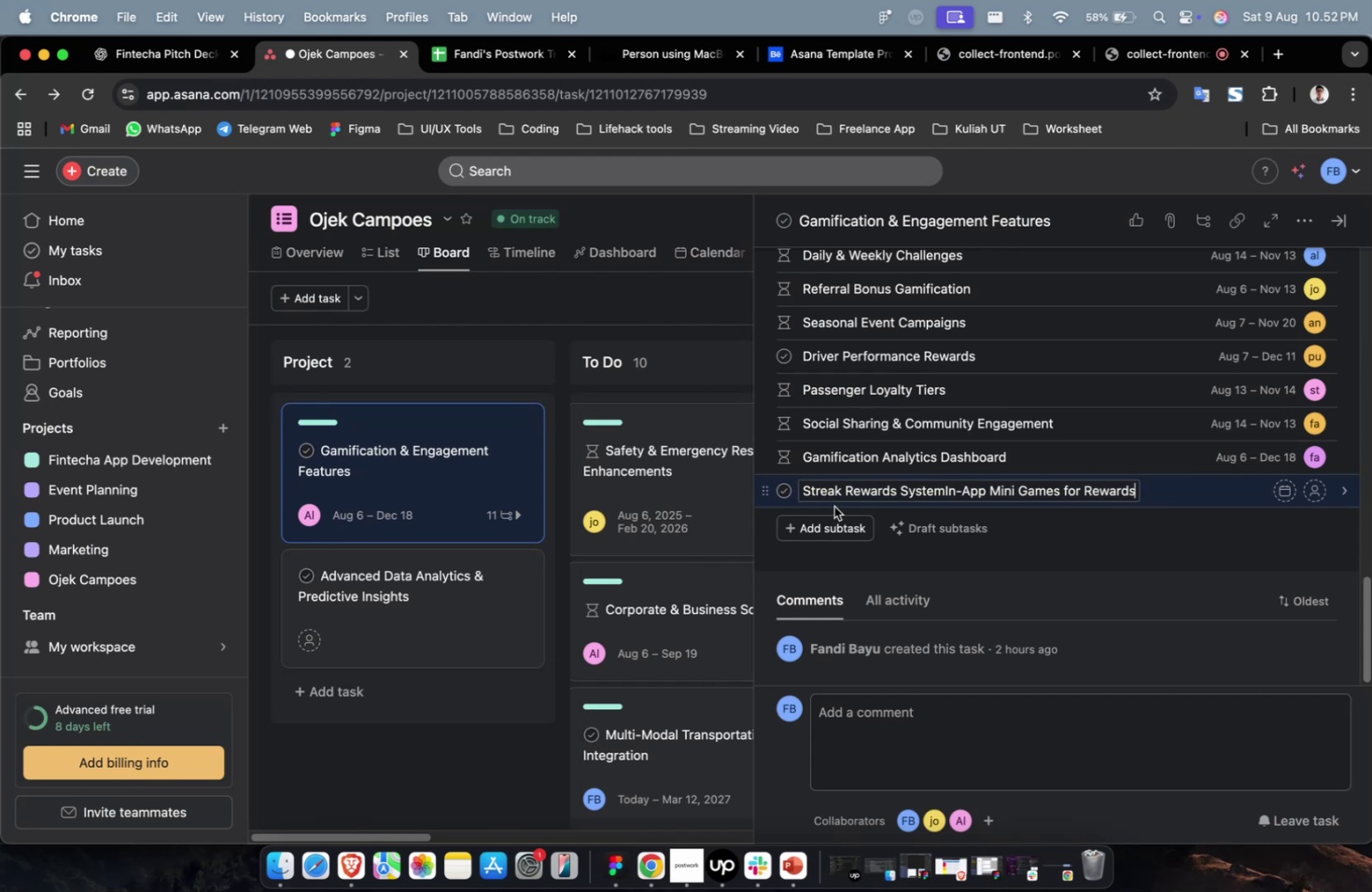 
key(Meta+CommandLeft)
 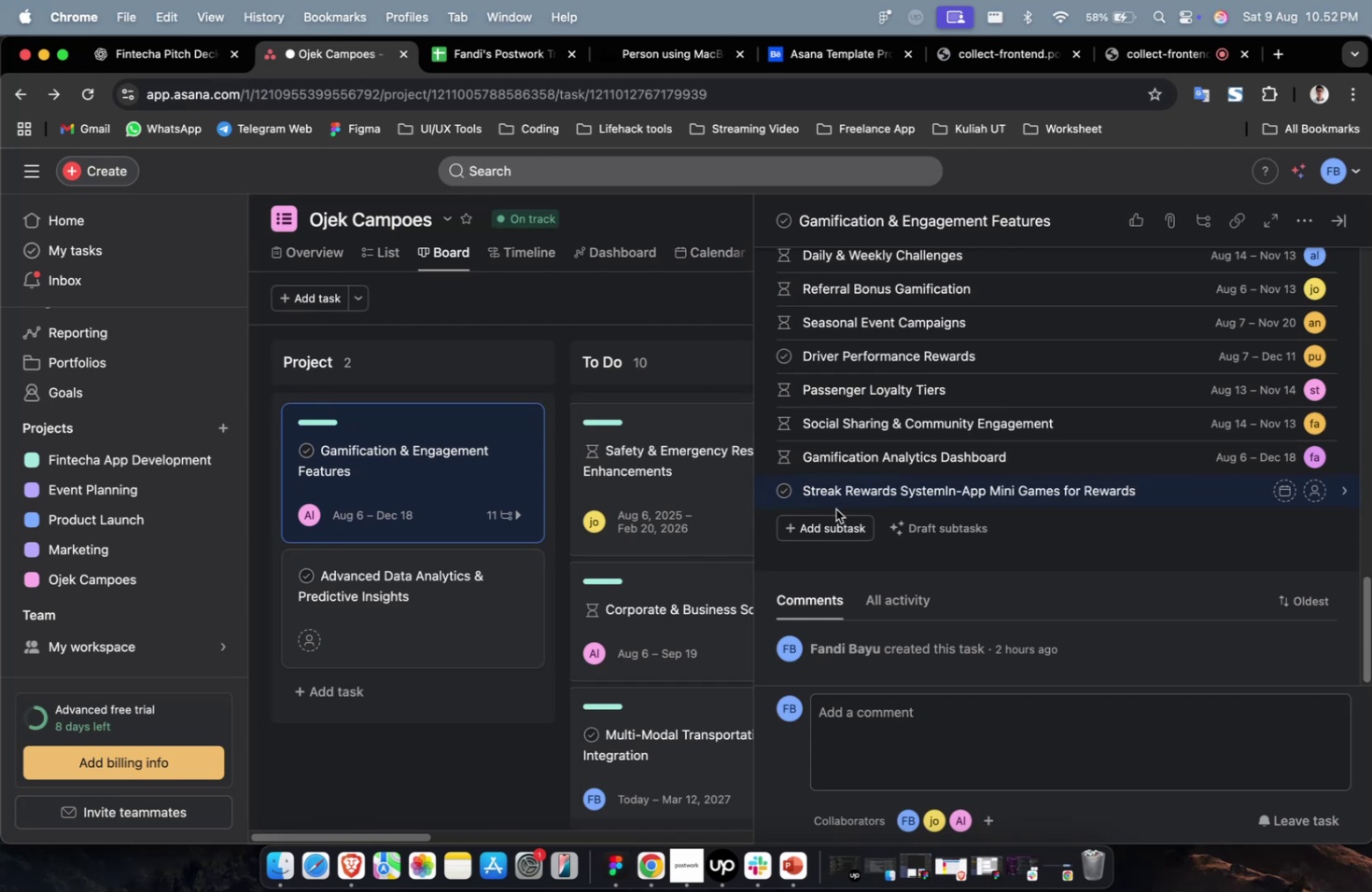 
key(Meta+Z)
 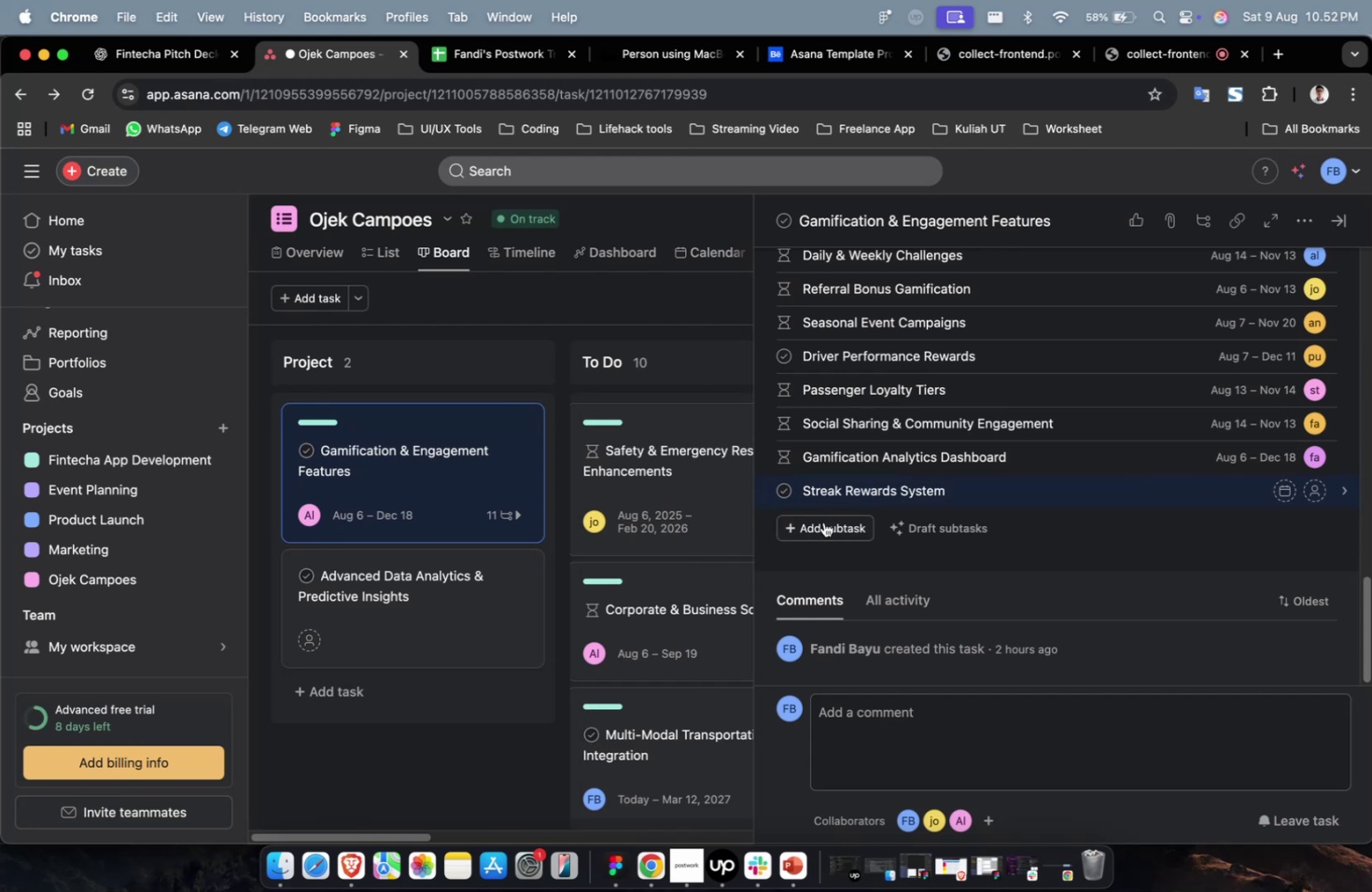 
left_click([822, 522])
 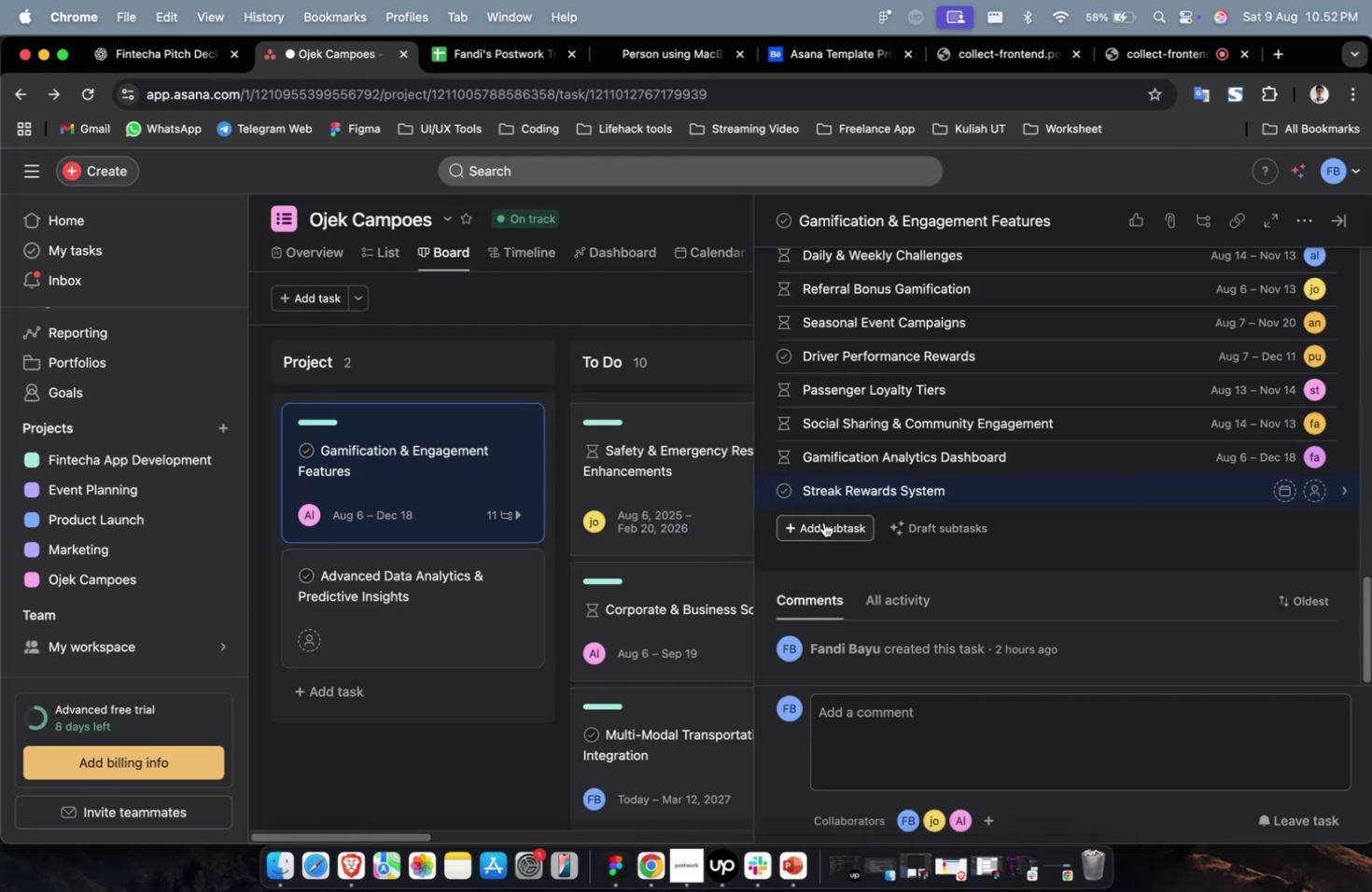 
key(Meta+CommandLeft)
 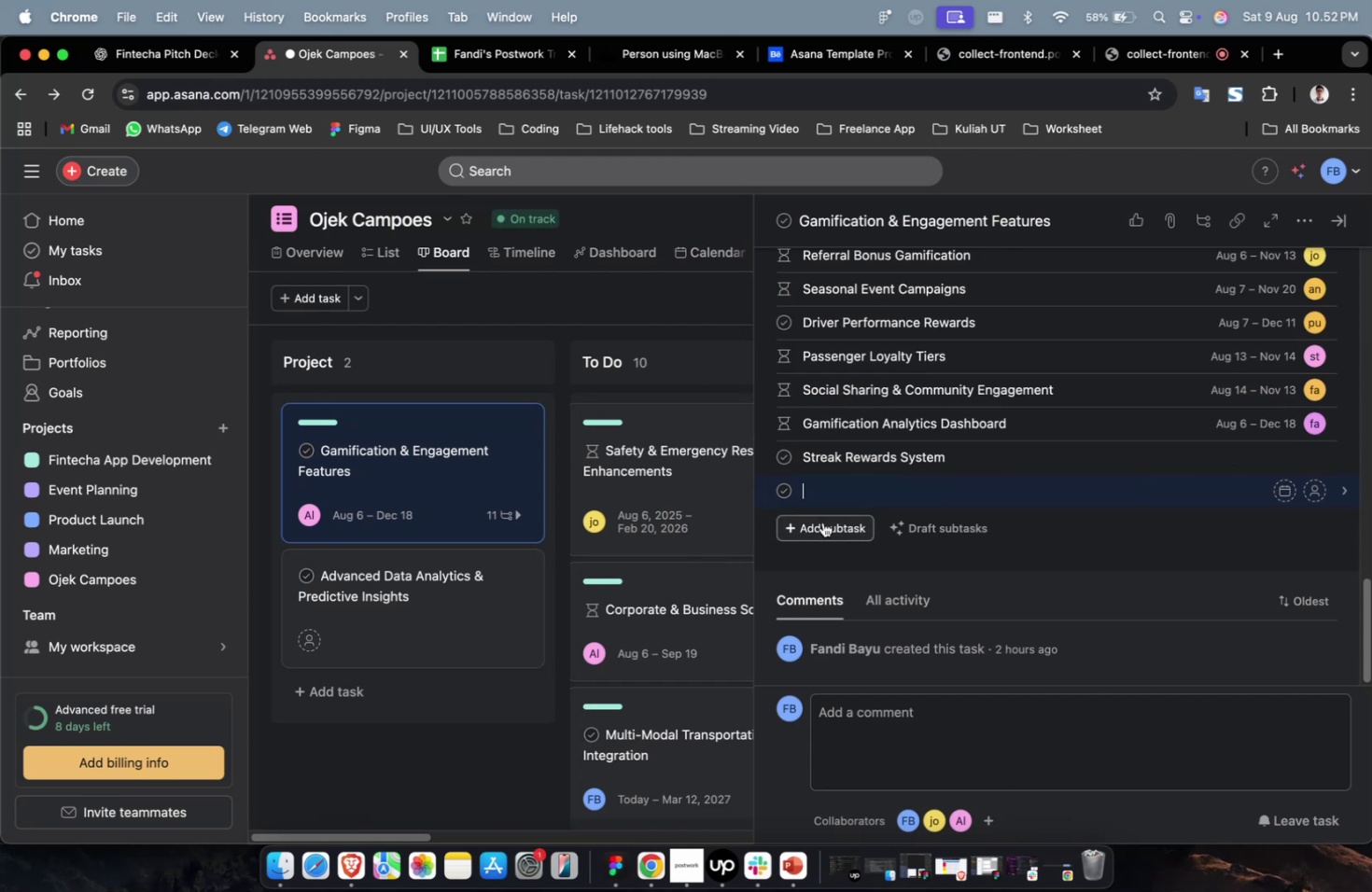 
key(Meta+V)
 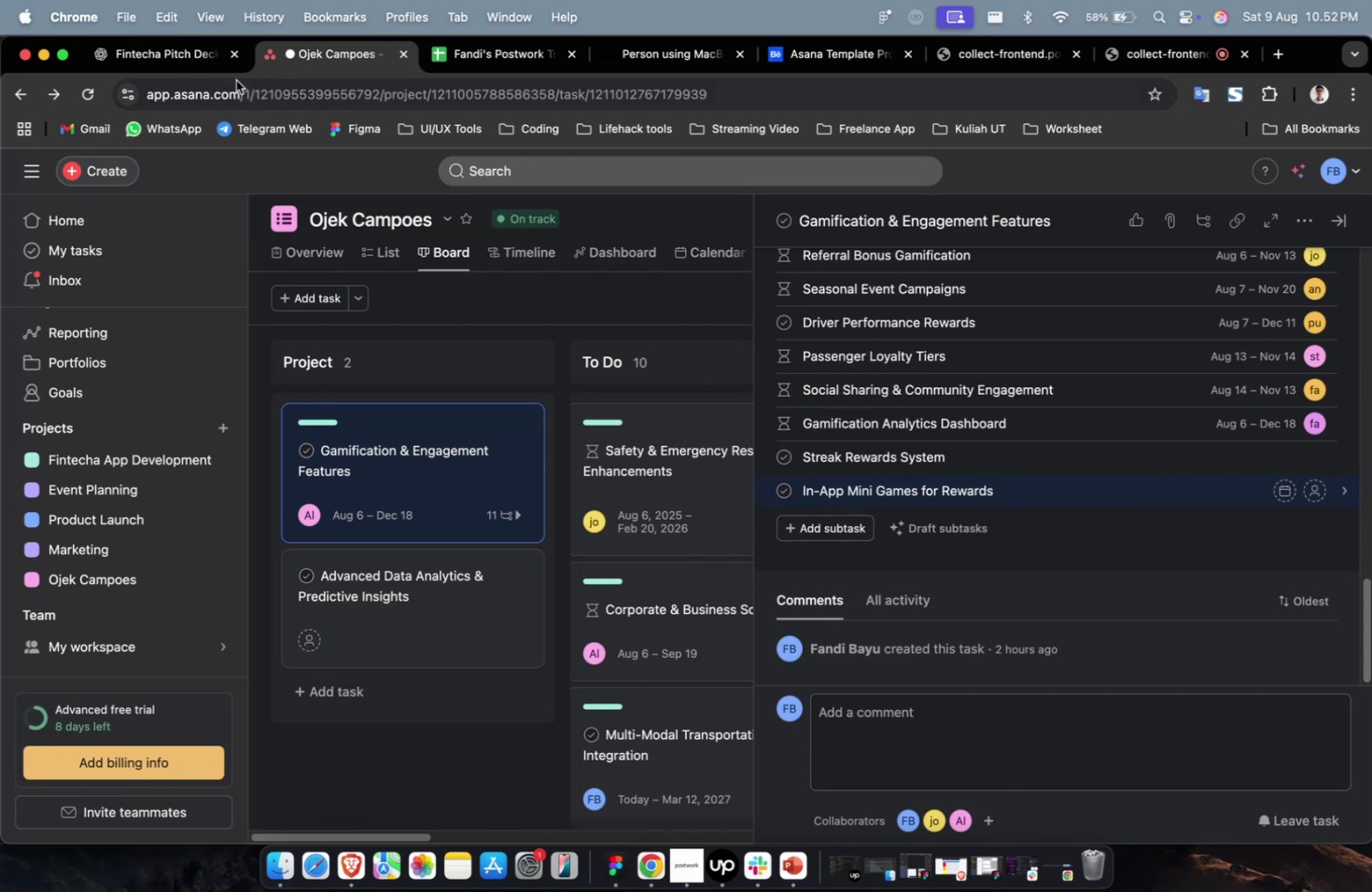 
left_click([189, 50])
 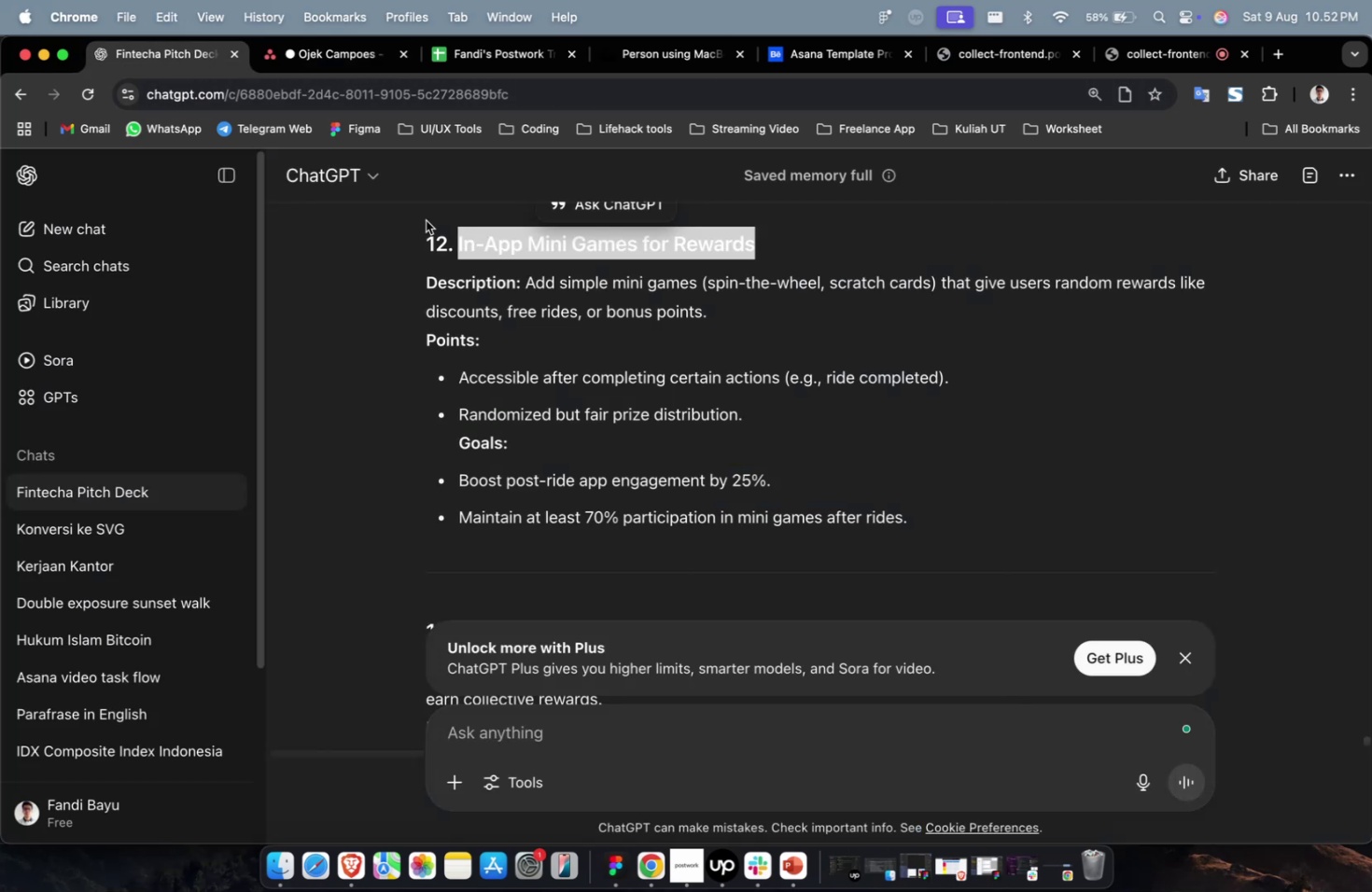 
scroll: coordinate [566, 287], scroll_direction: down, amount: 9.0
 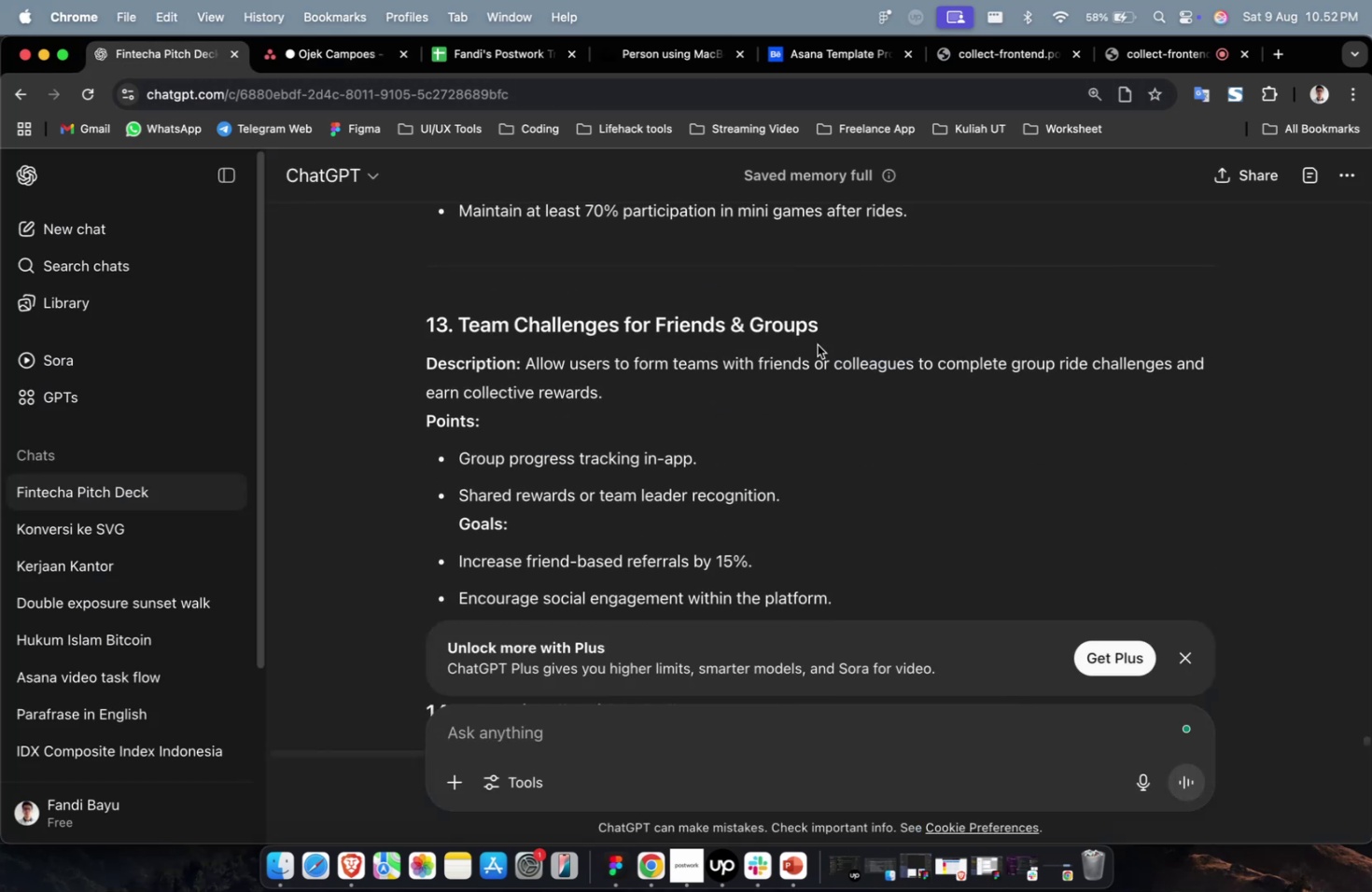 
left_click_drag(start_coordinate=[833, 328], to_coordinate=[460, 336])
 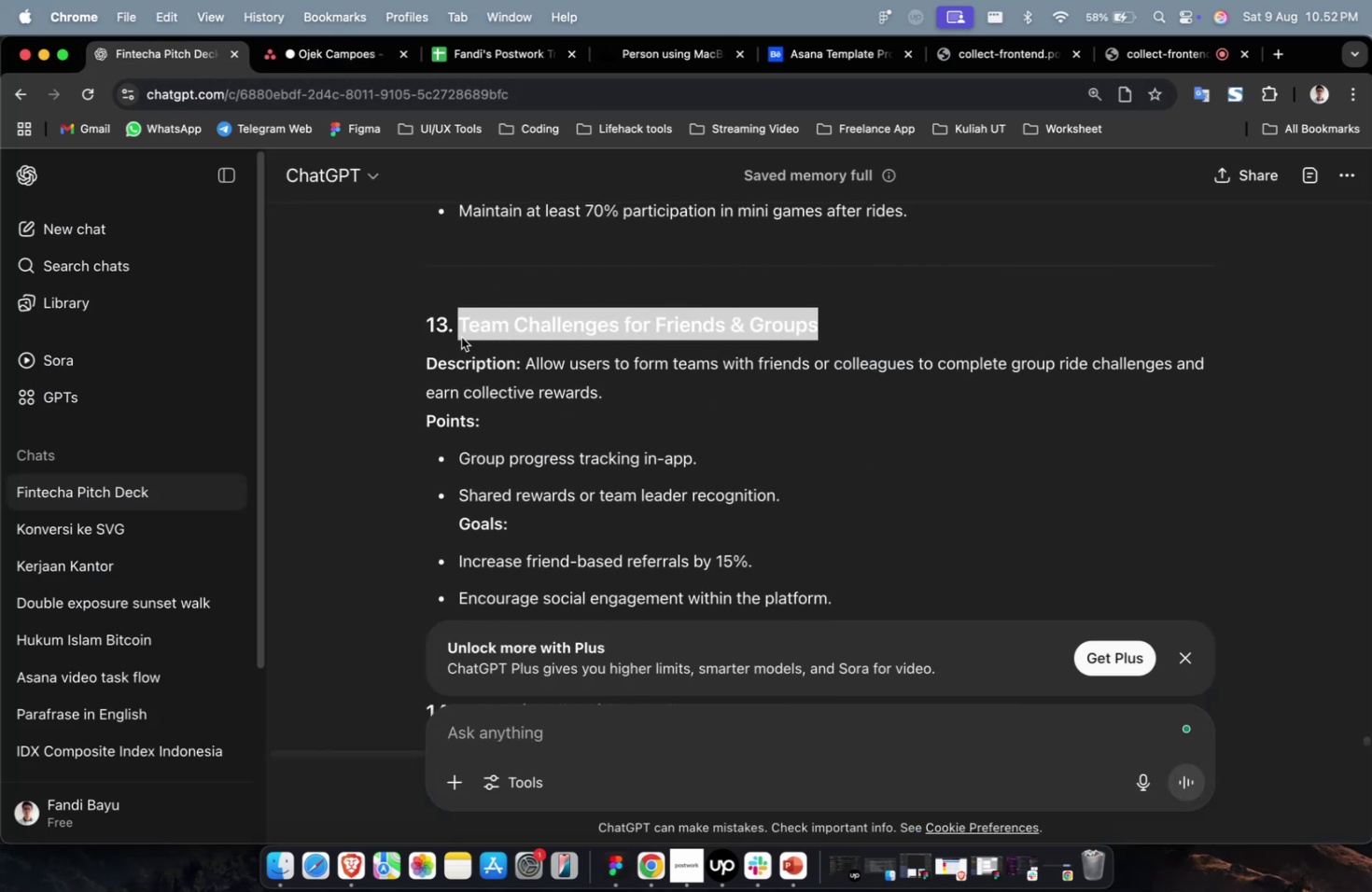 
key(Meta+C)
 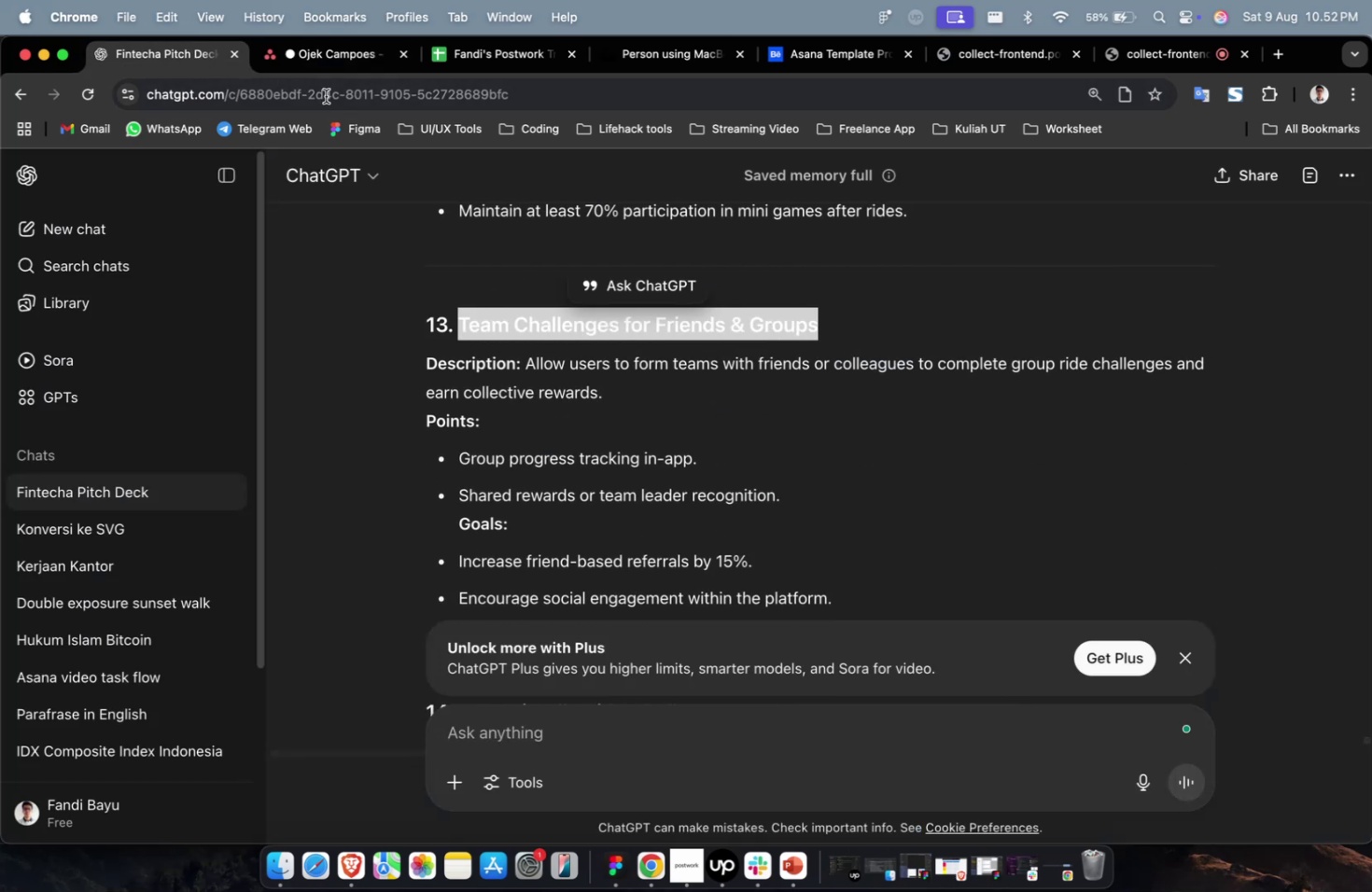 
key(Meta+C)
 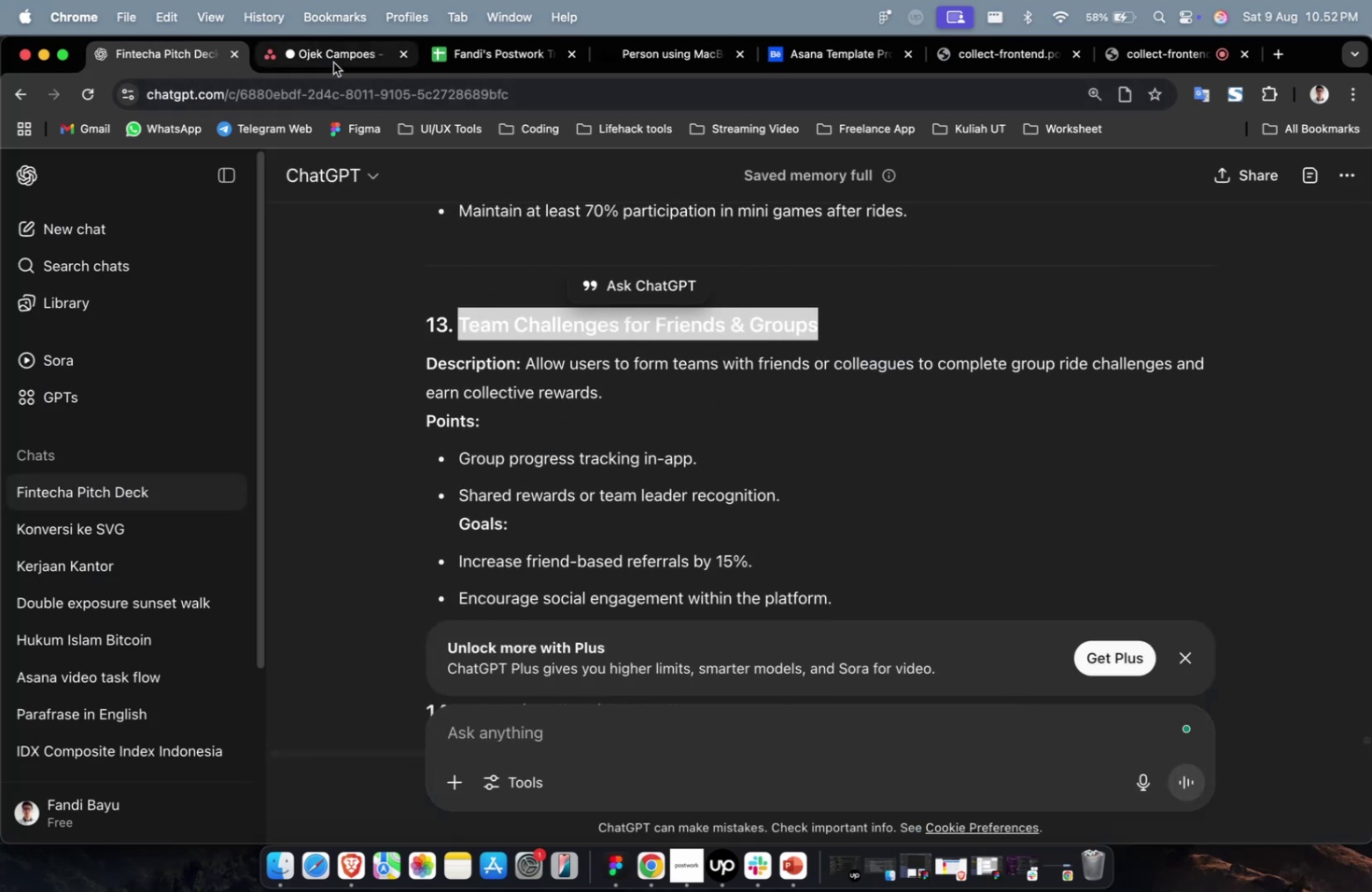 
left_click([333, 63])
 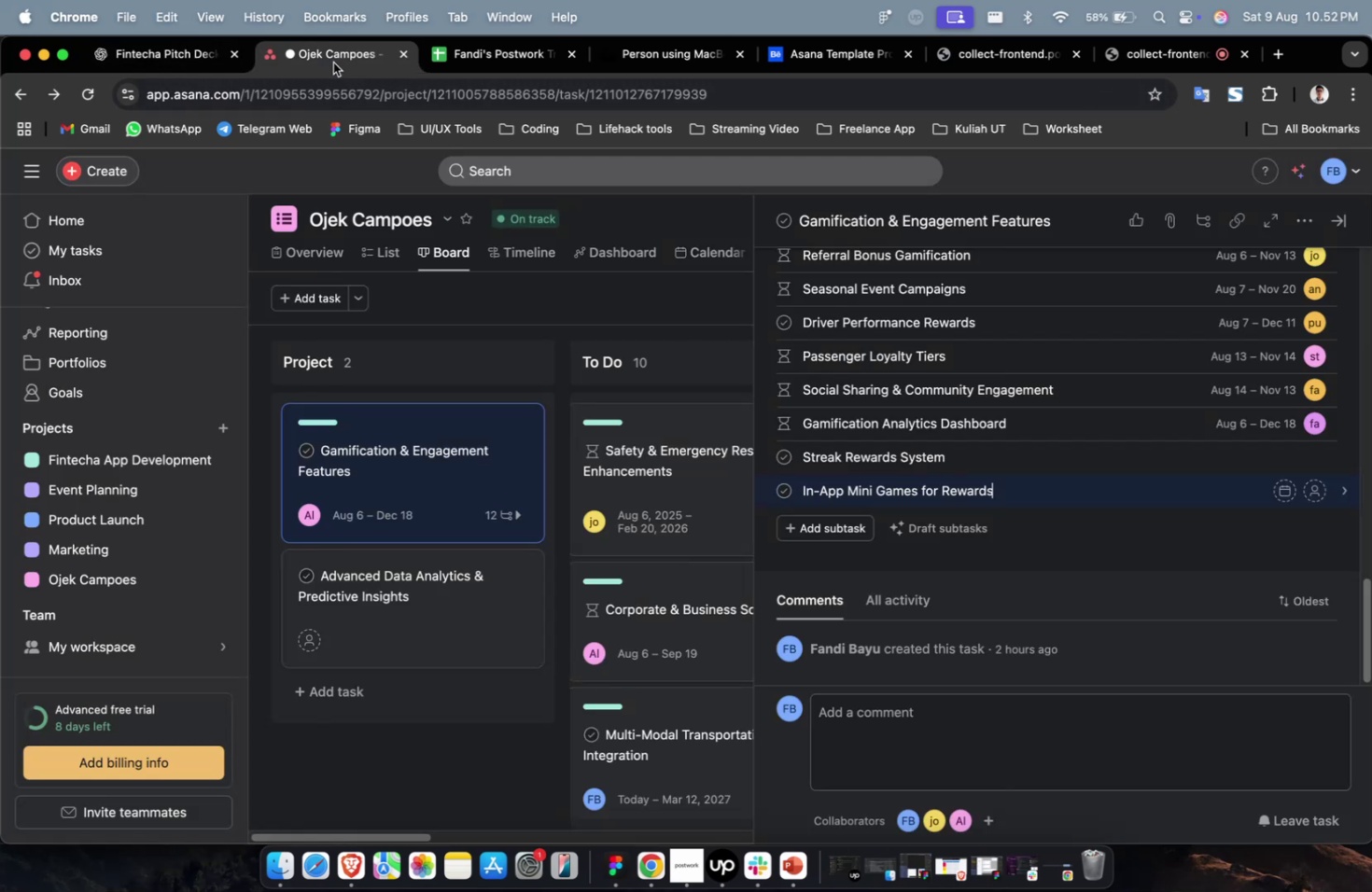 
key(Meta+CommandLeft)
 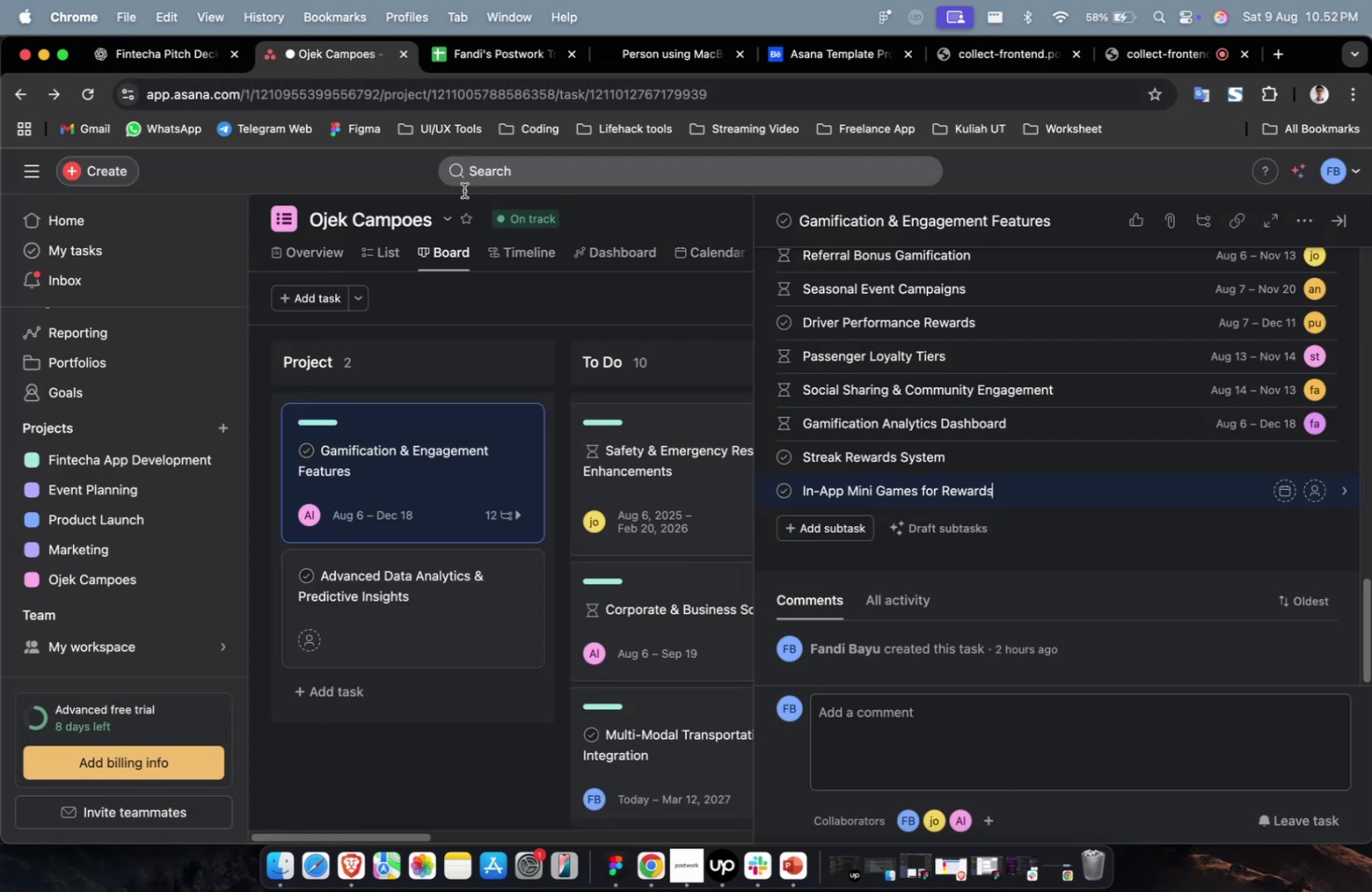 
key(Meta+V)
 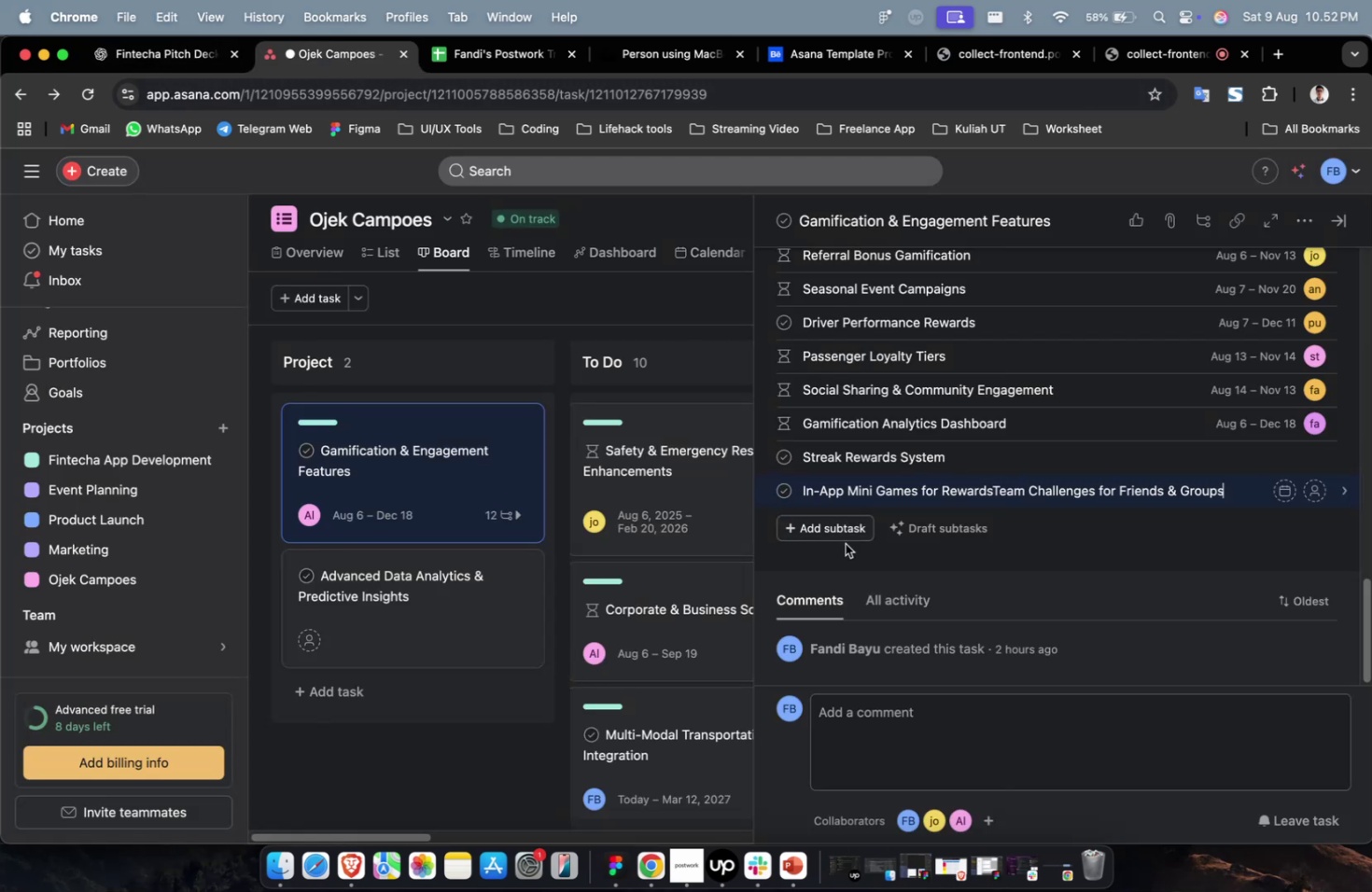 
key(Meta+CommandLeft)
 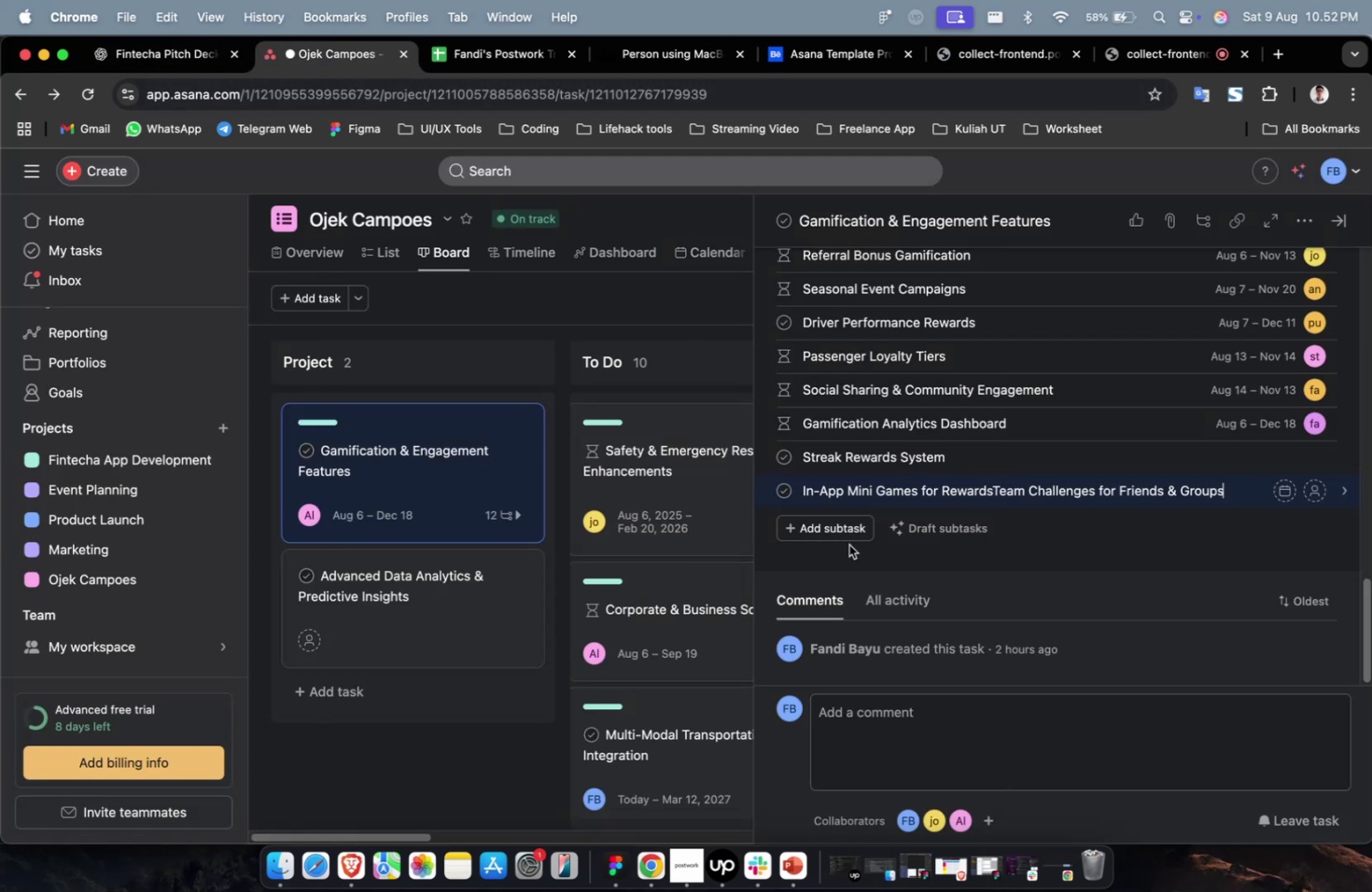 
key(Meta+Z)
 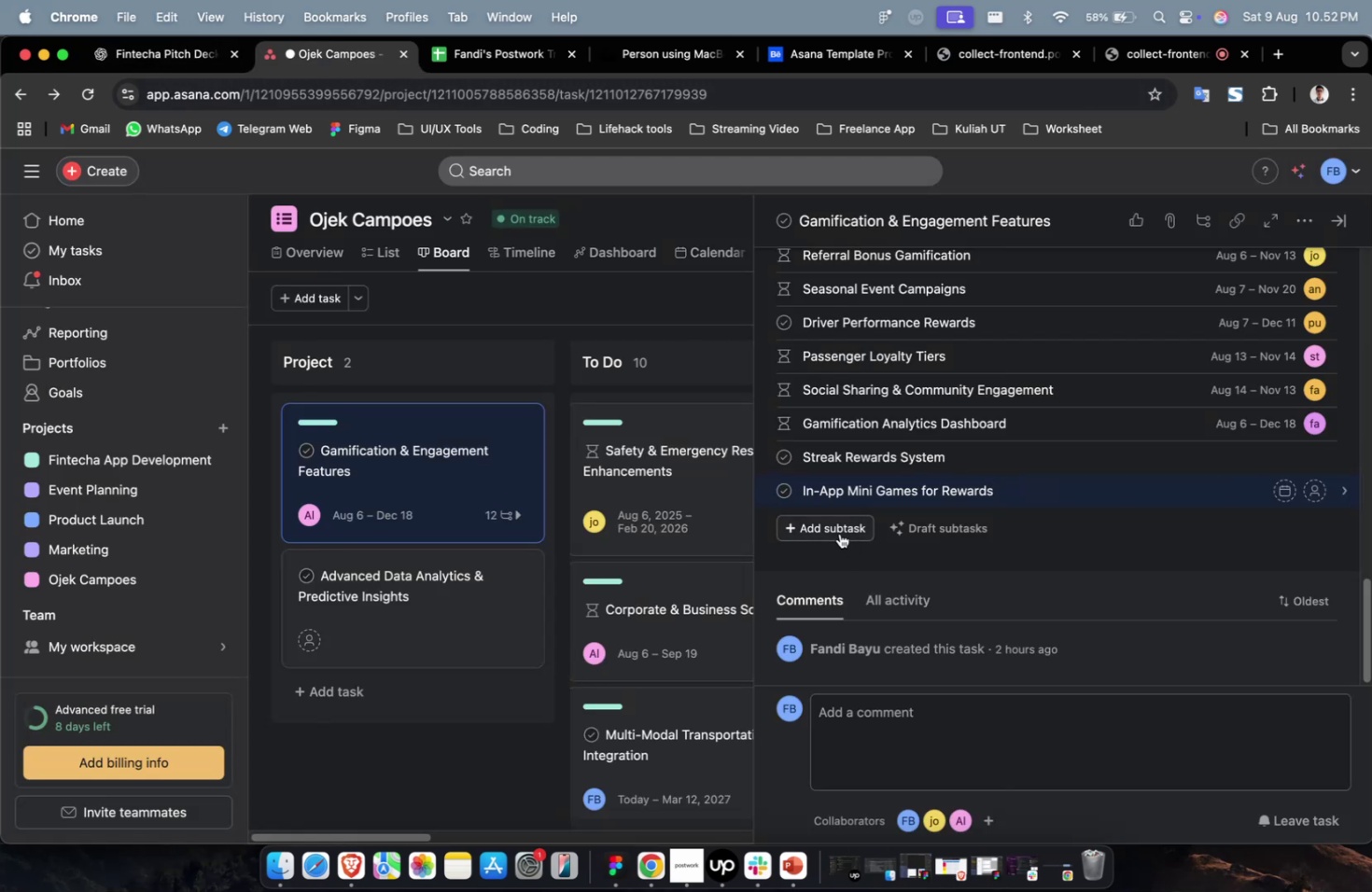 
key(Meta+CommandLeft)
 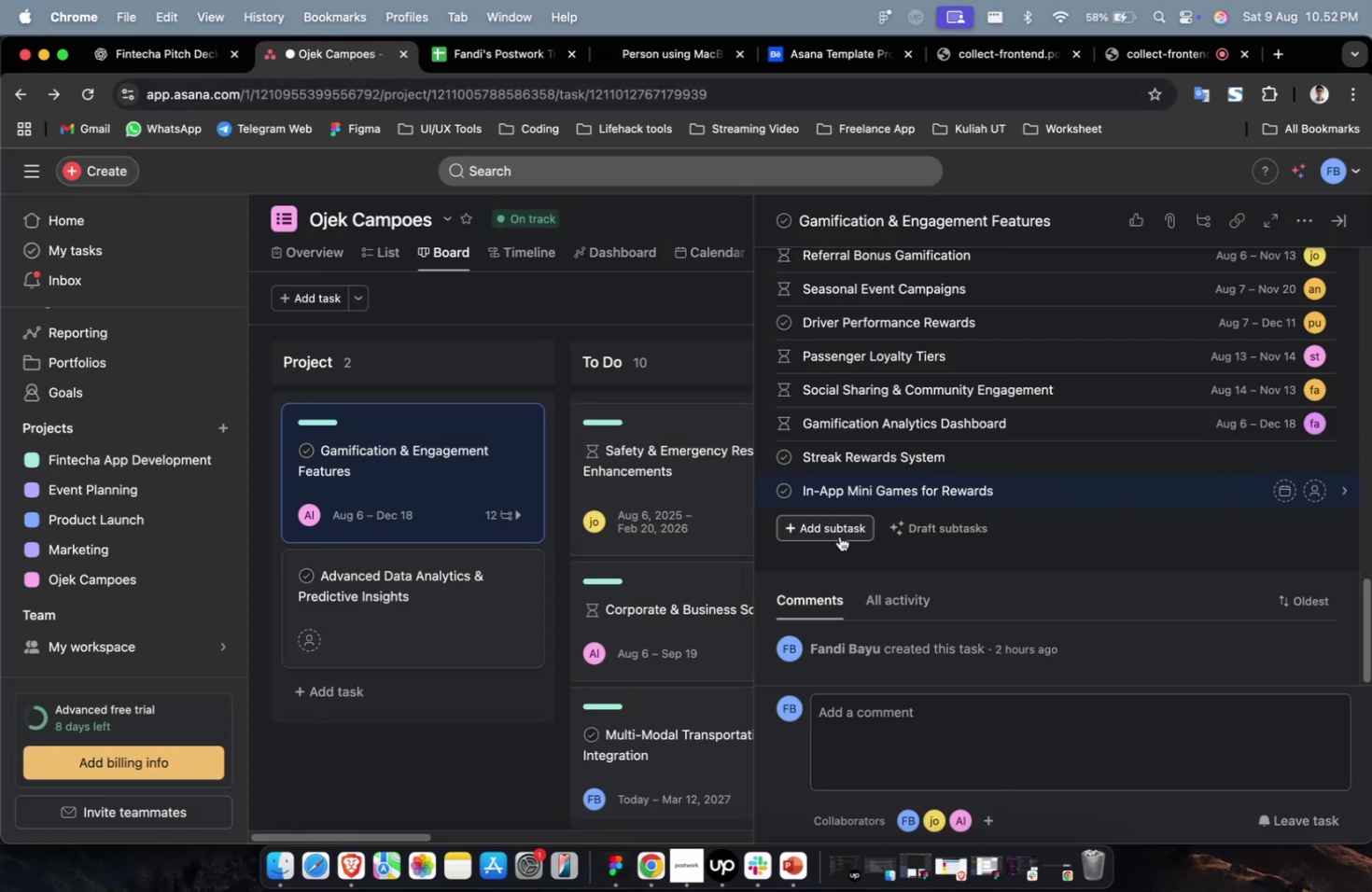 
left_click([839, 533])
 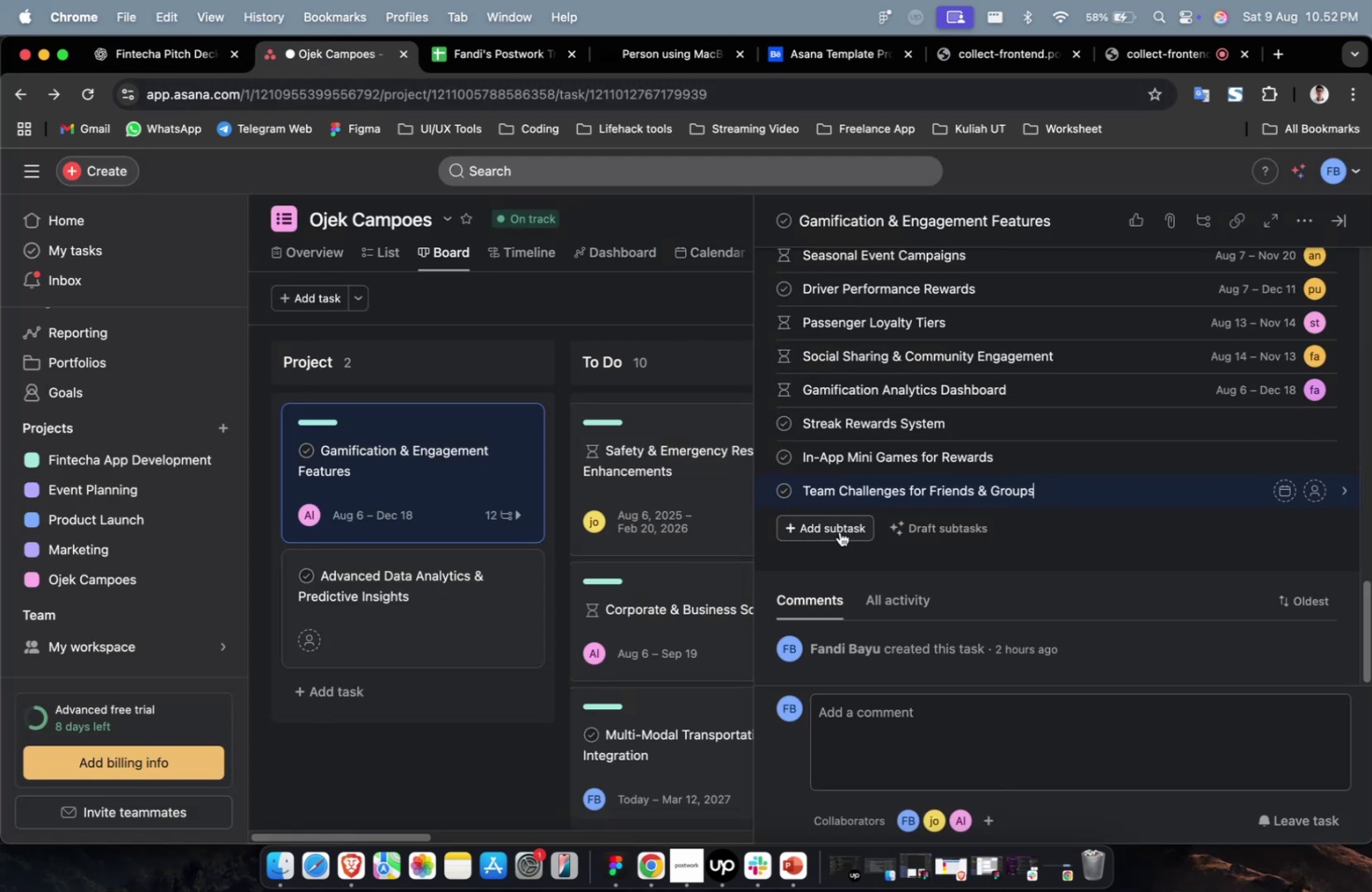 
key(Meta+V)
 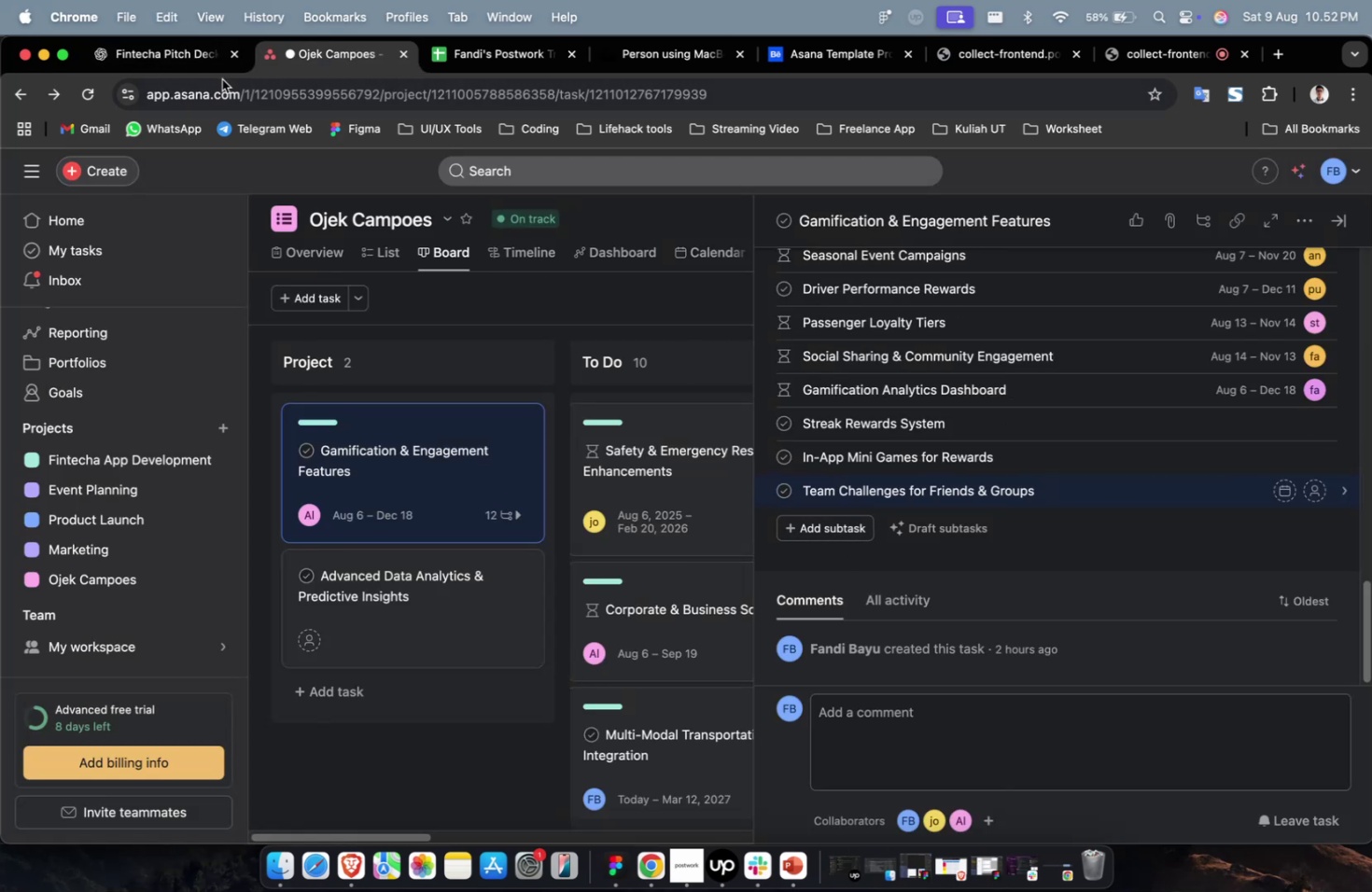 
left_click([178, 63])
 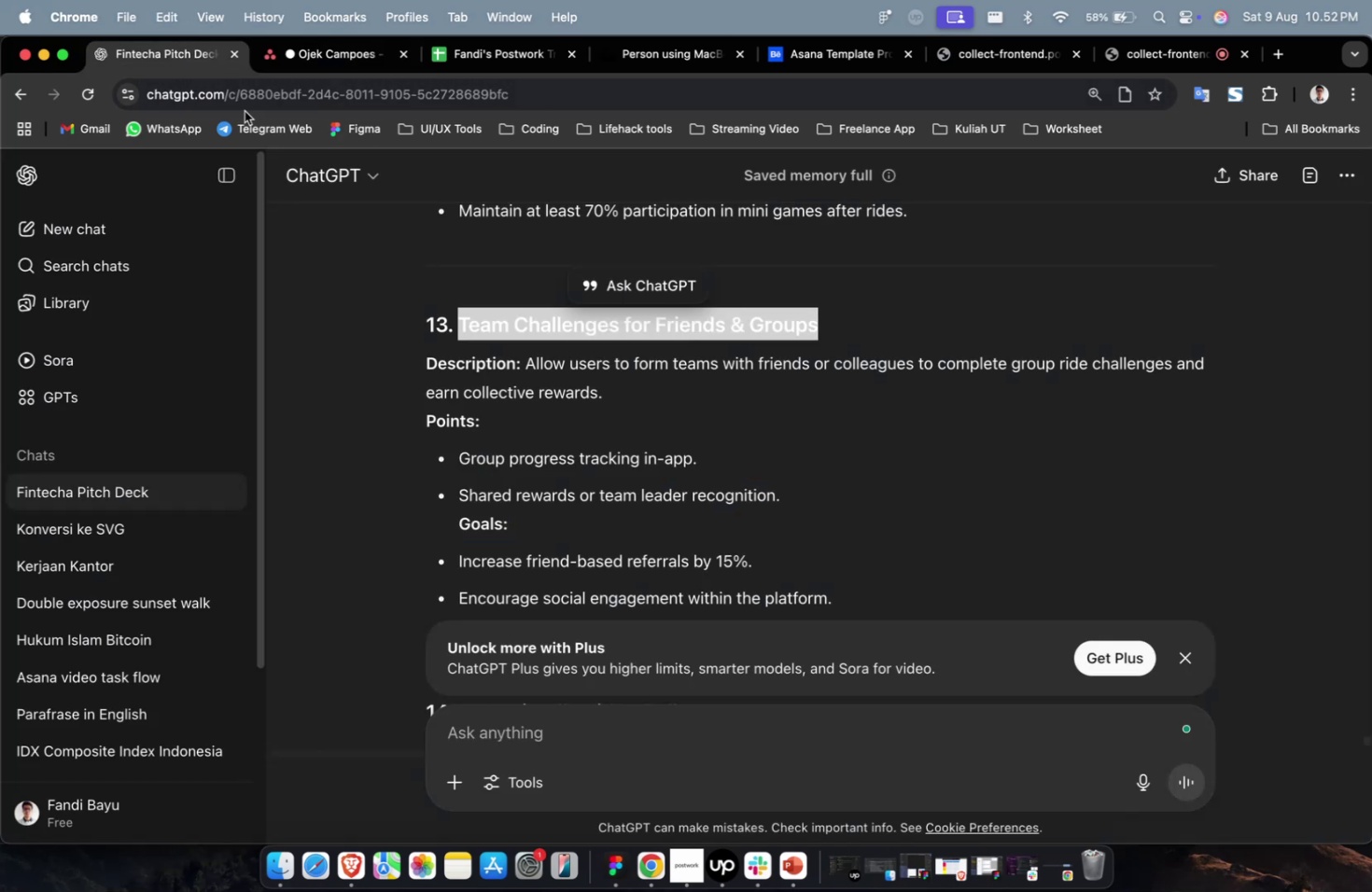 
scroll: coordinate [565, 342], scroll_direction: down, amount: 12.0
 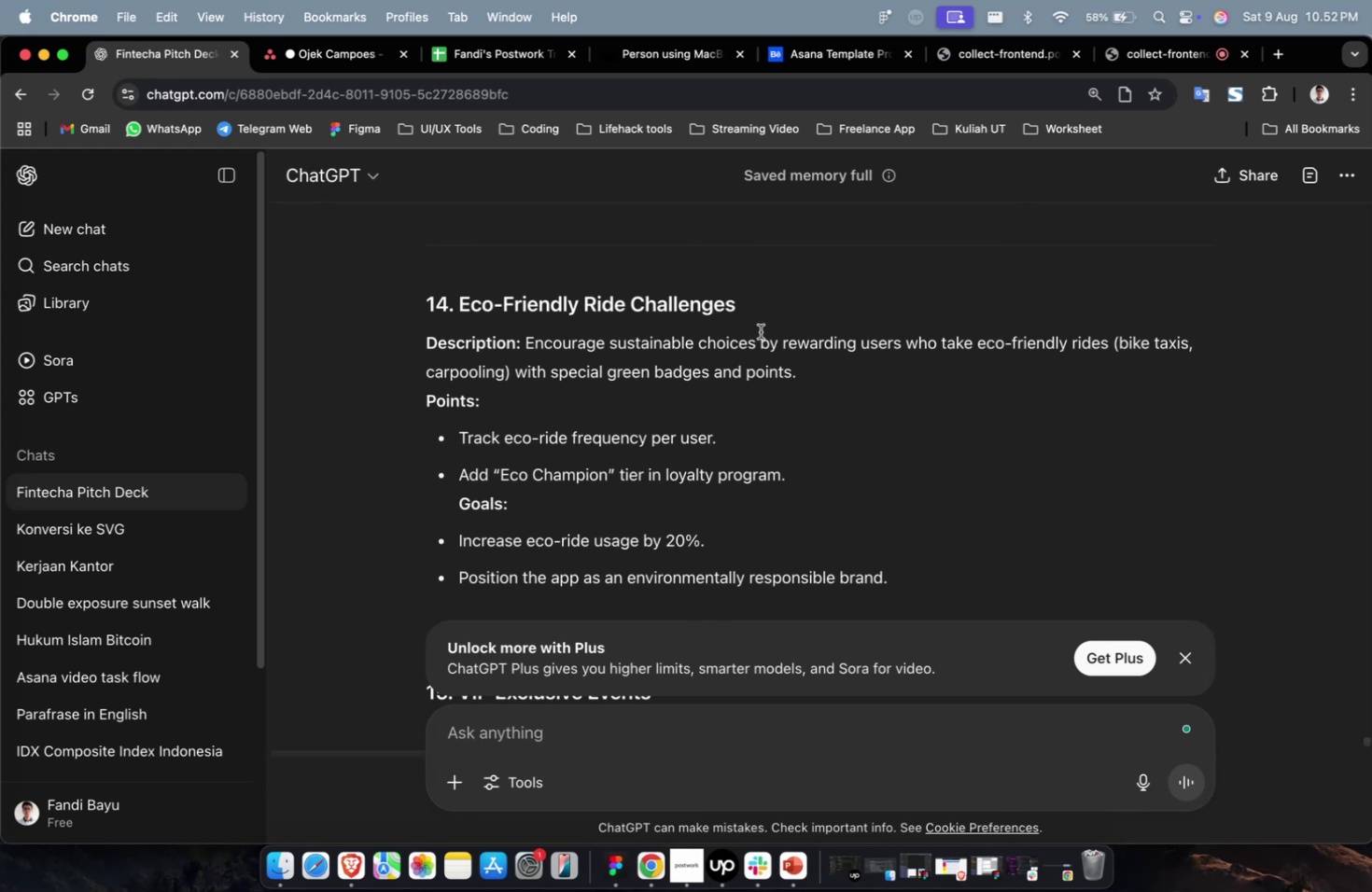 
left_click_drag(start_coordinate=[757, 307], to_coordinate=[459, 309])
 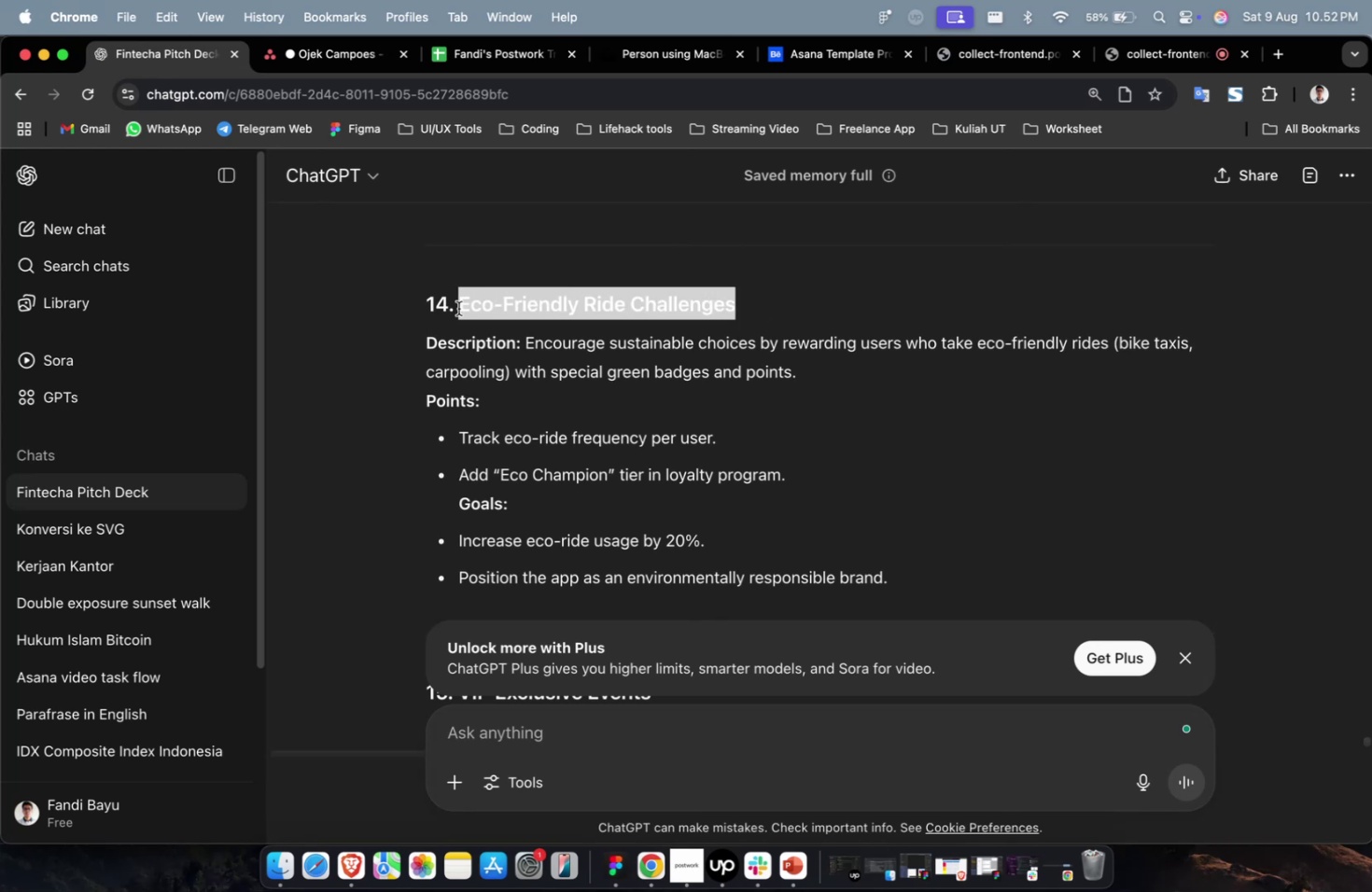 
key(Meta+C)
 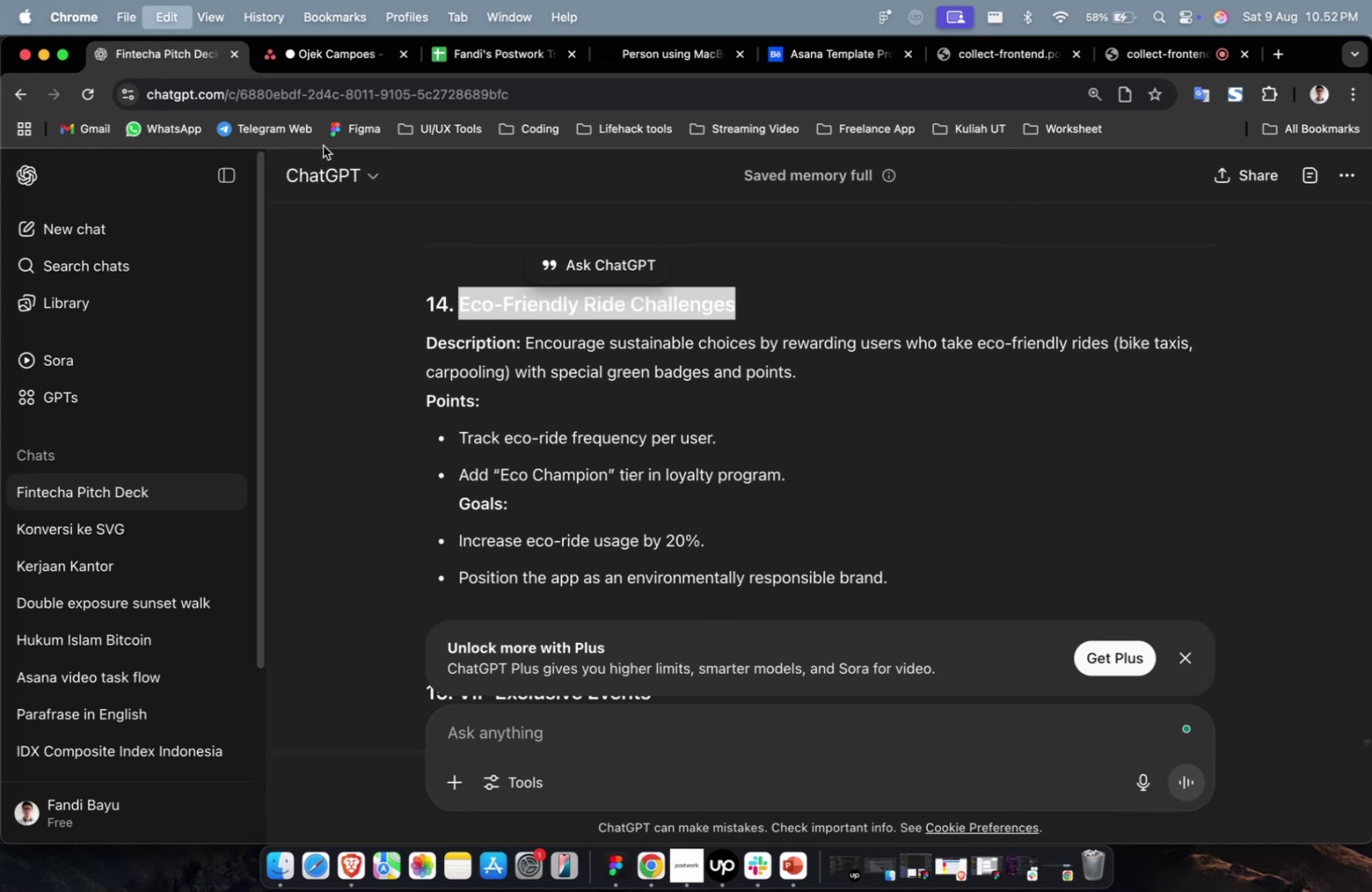 
key(Meta+C)
 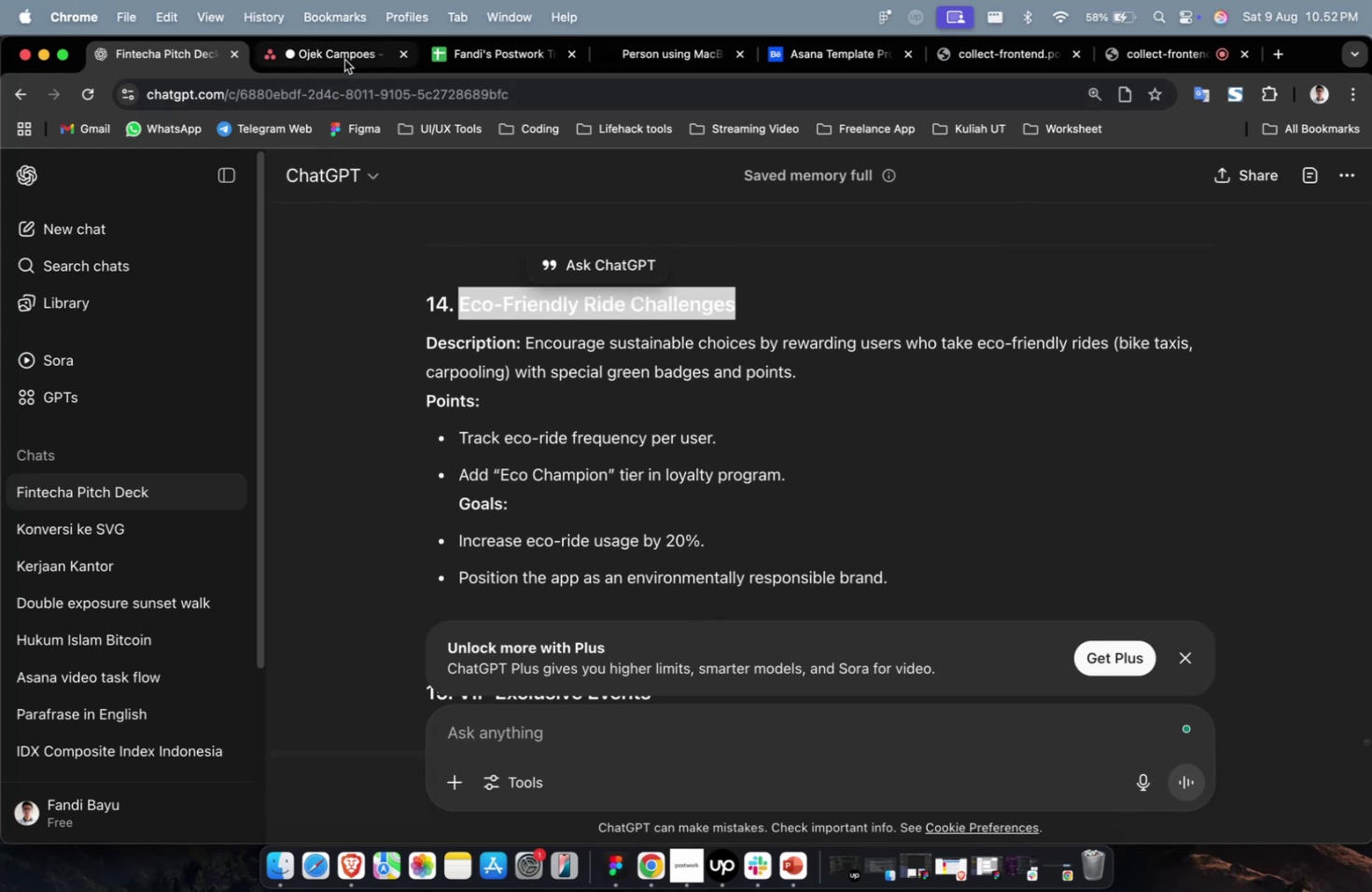 
left_click([344, 60])
 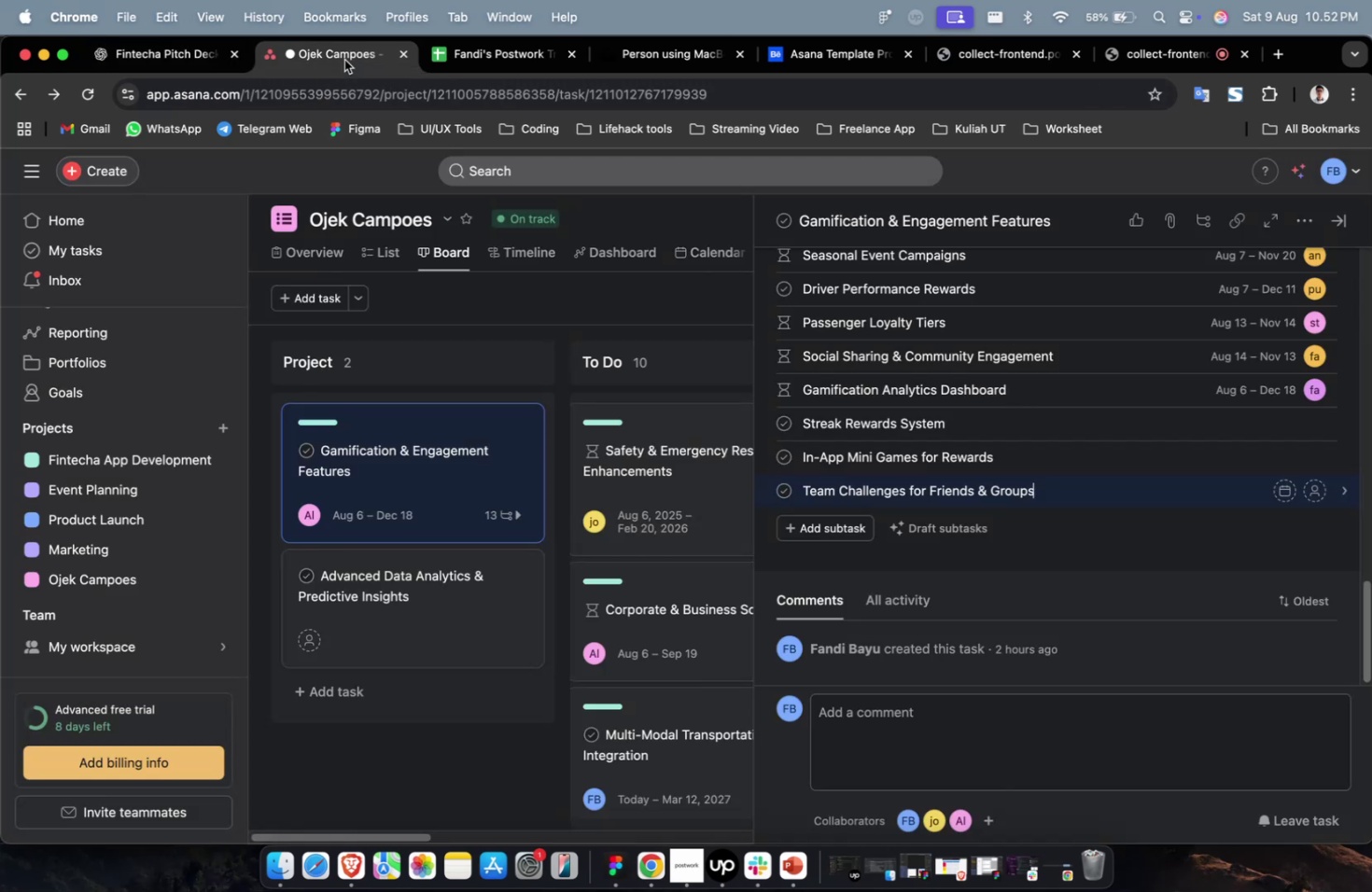 
key(Meta+V)
 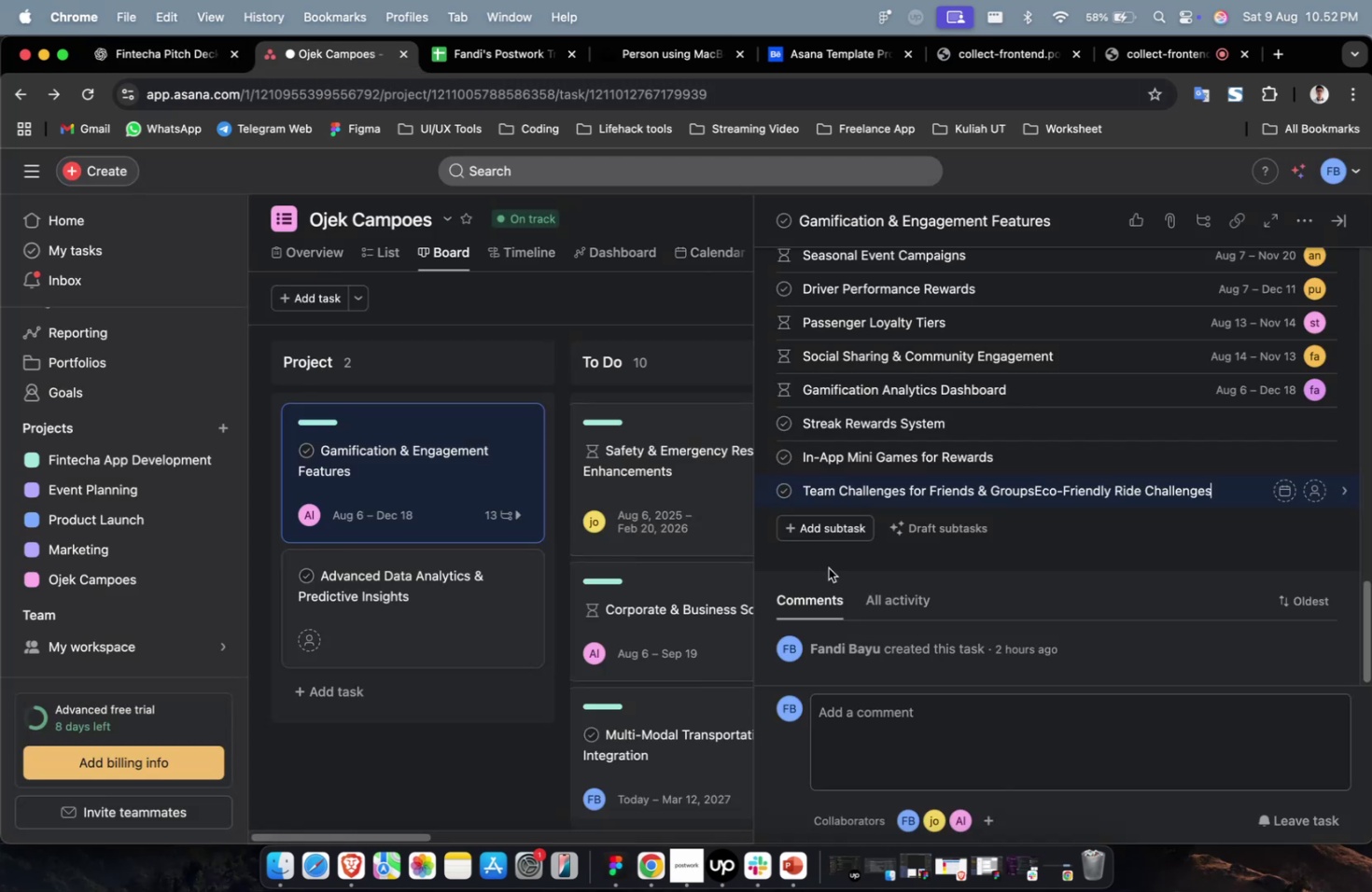 
key(Meta+CommandLeft)
 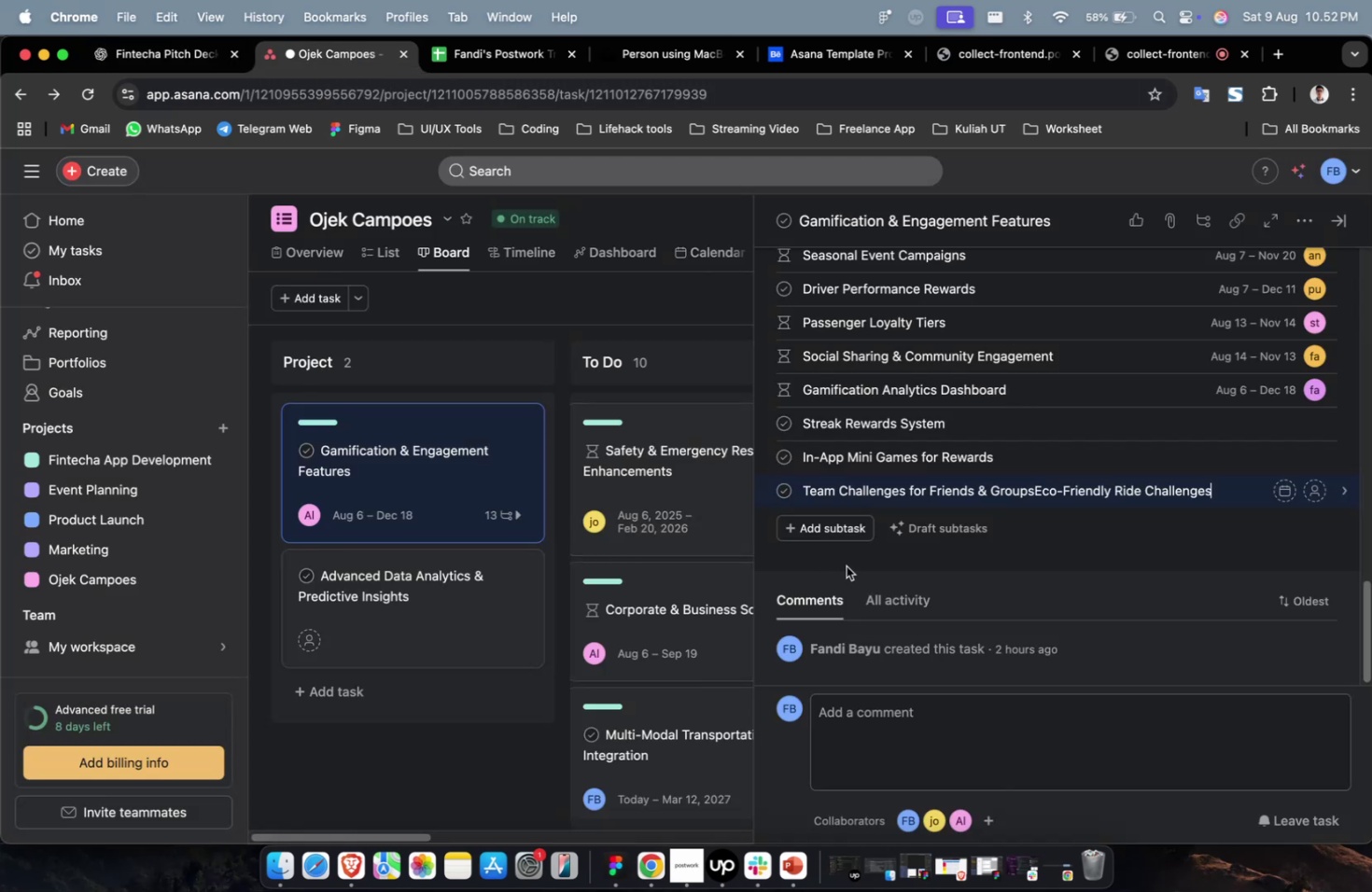 
key(Meta+Z)
 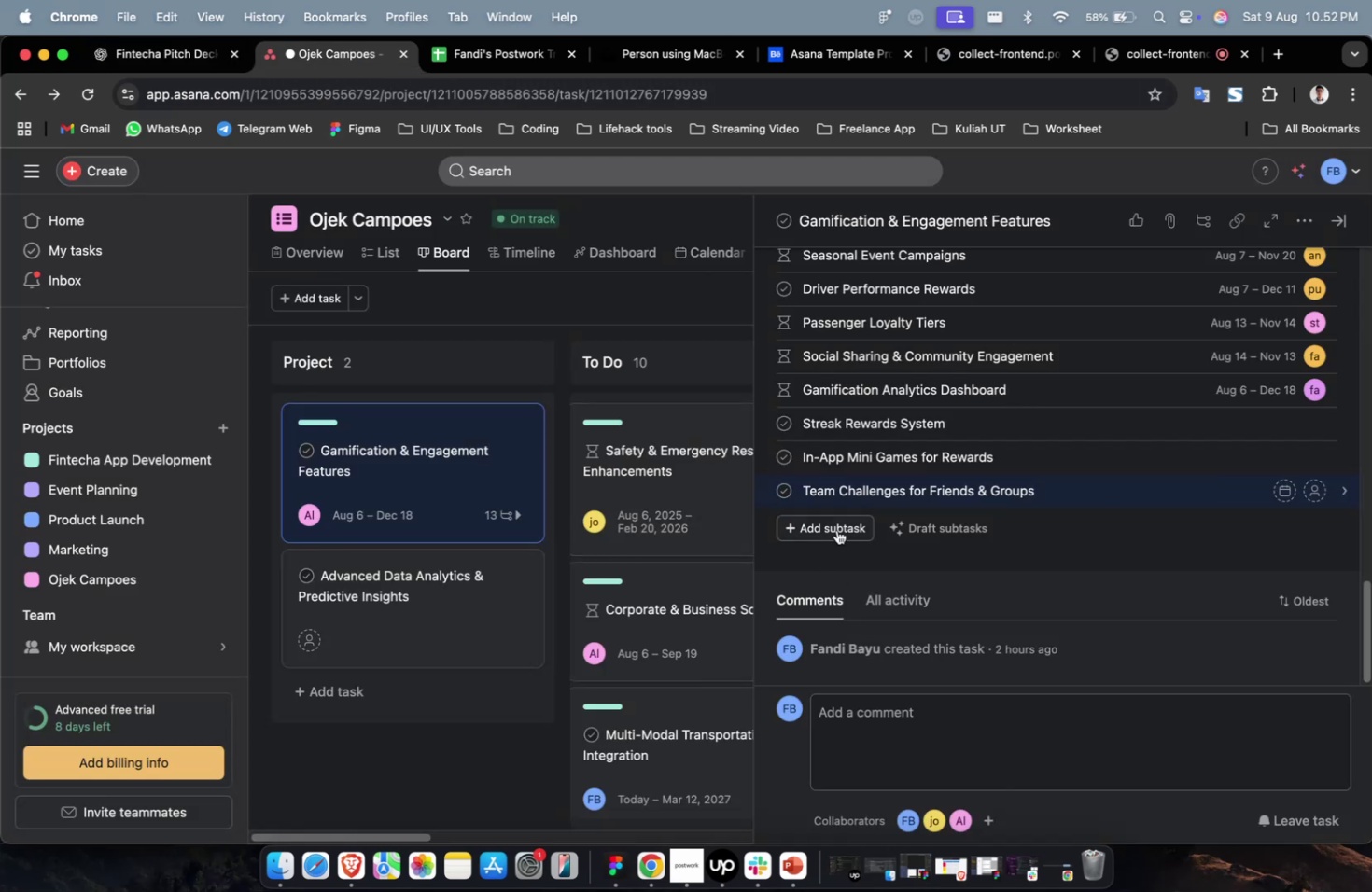 
key(Meta+CommandLeft)
 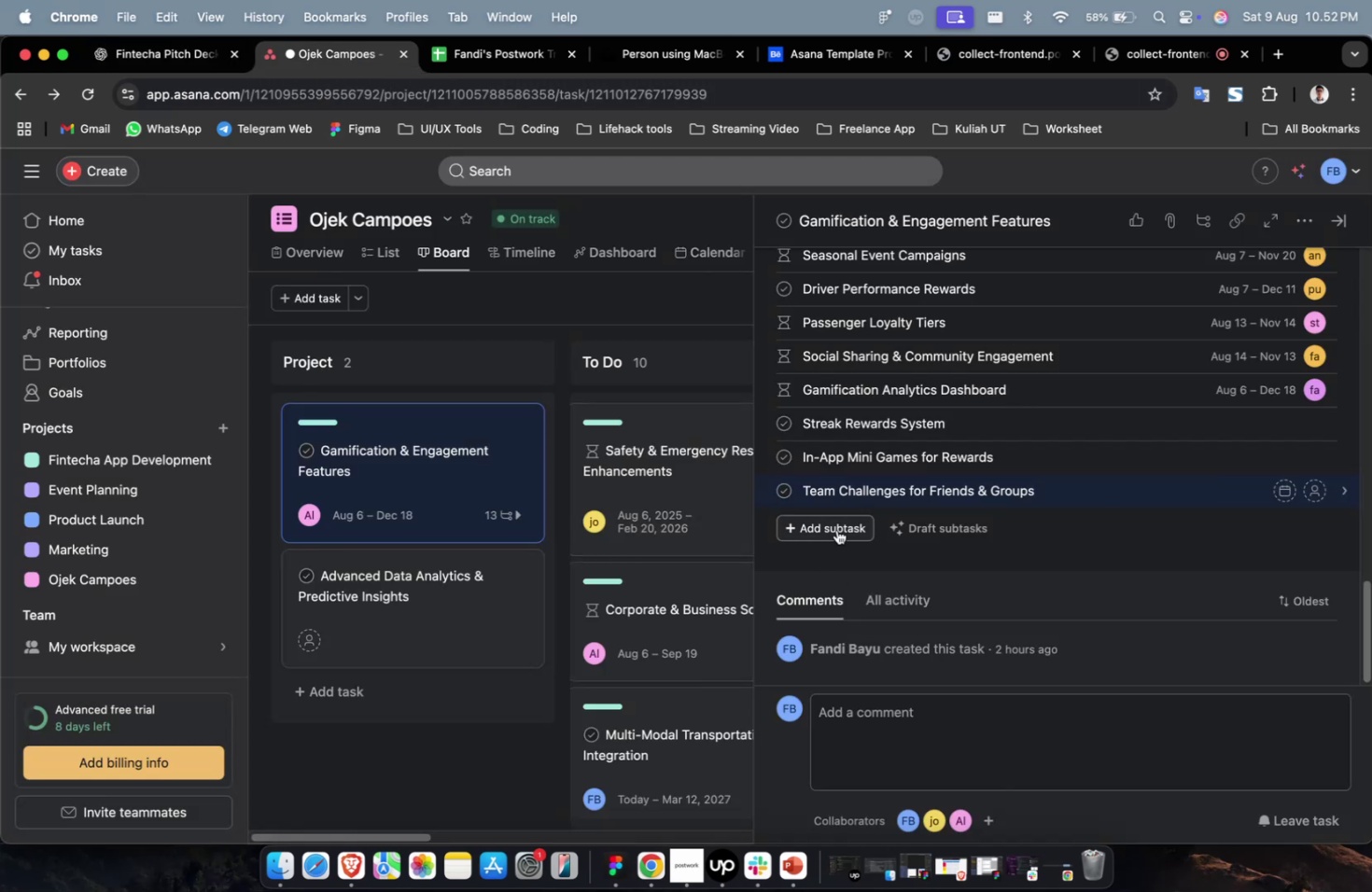 
left_click([836, 529])
 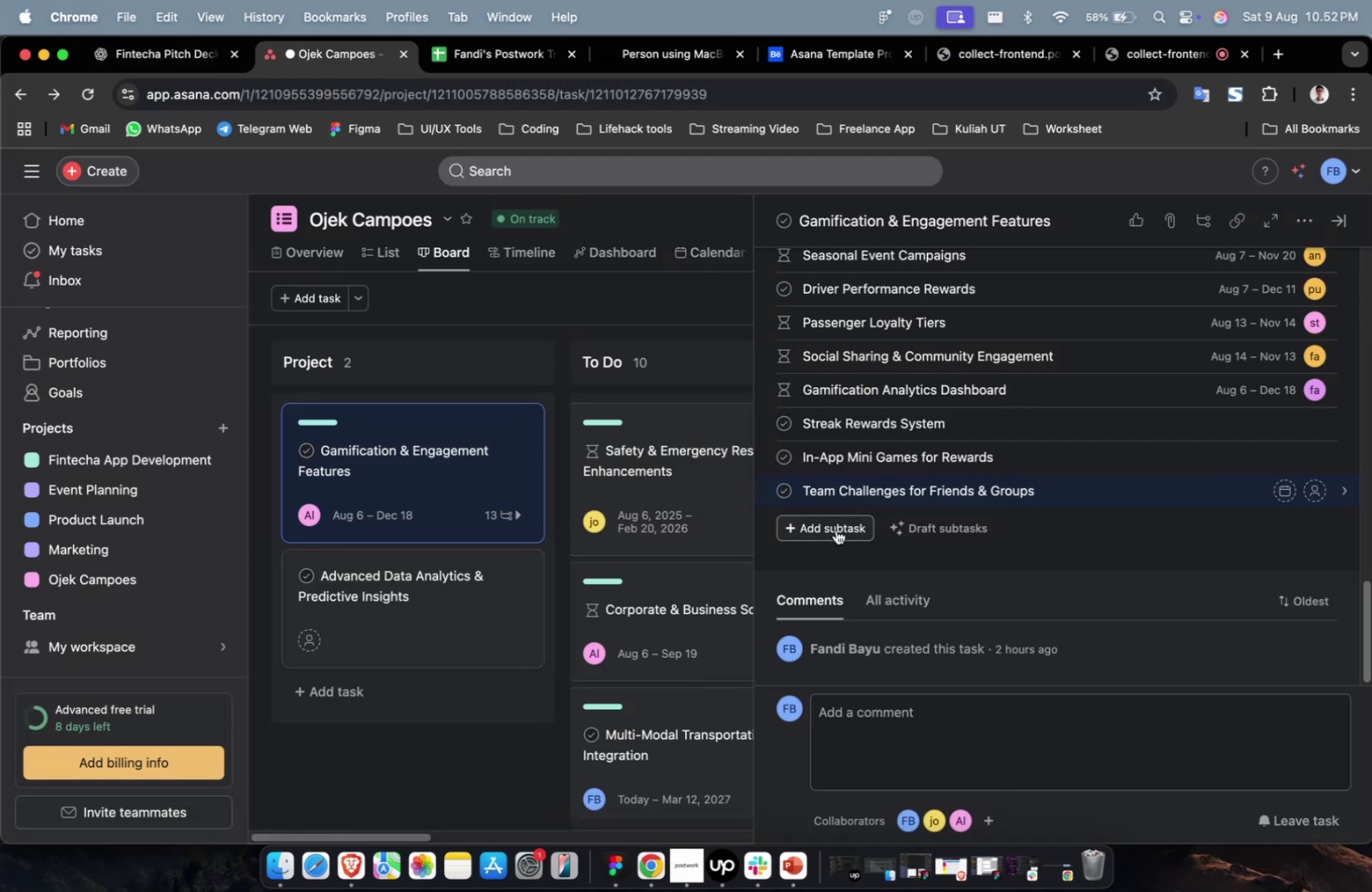 
key(Meta+V)
 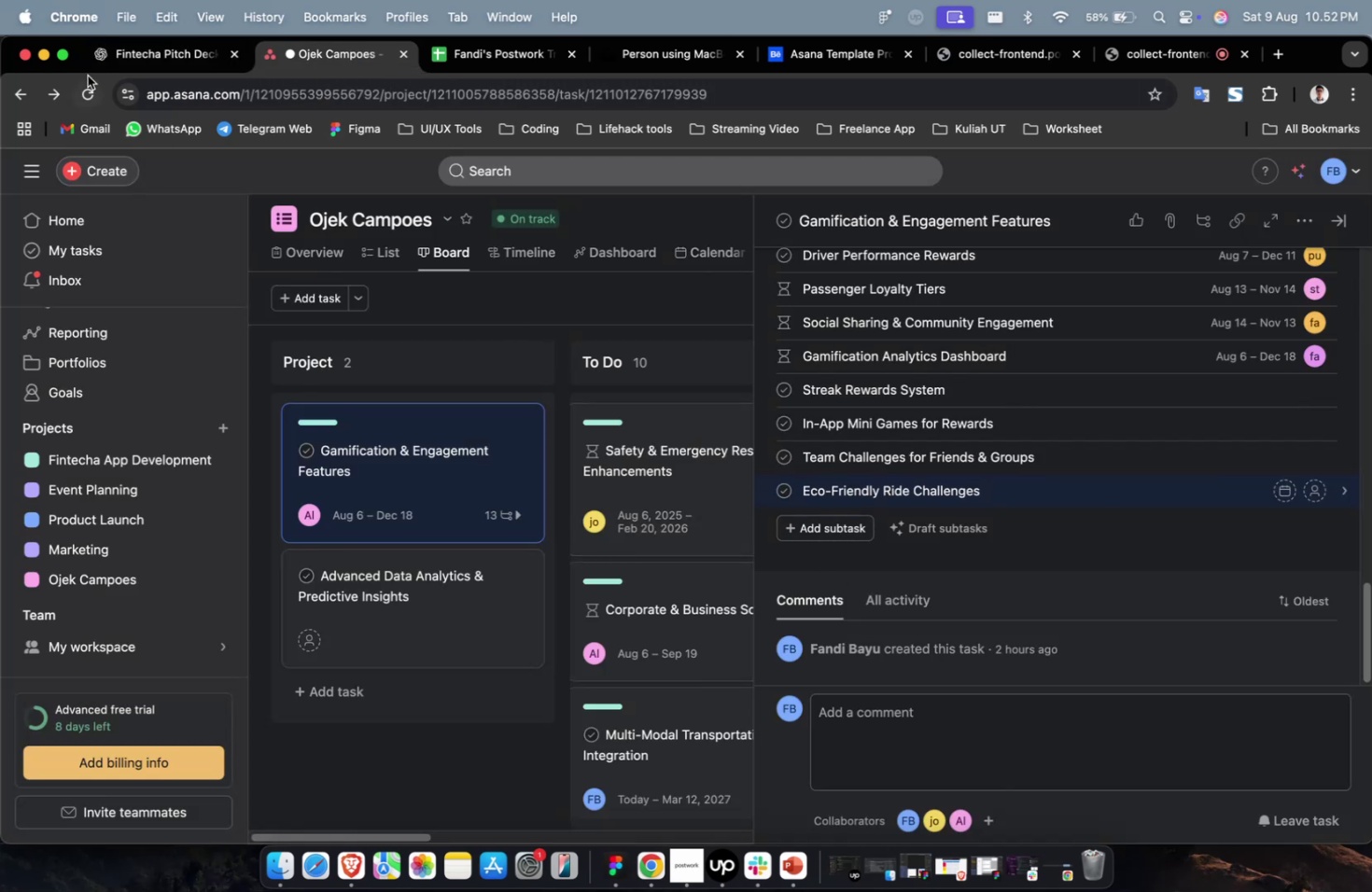 
left_click([127, 51])
 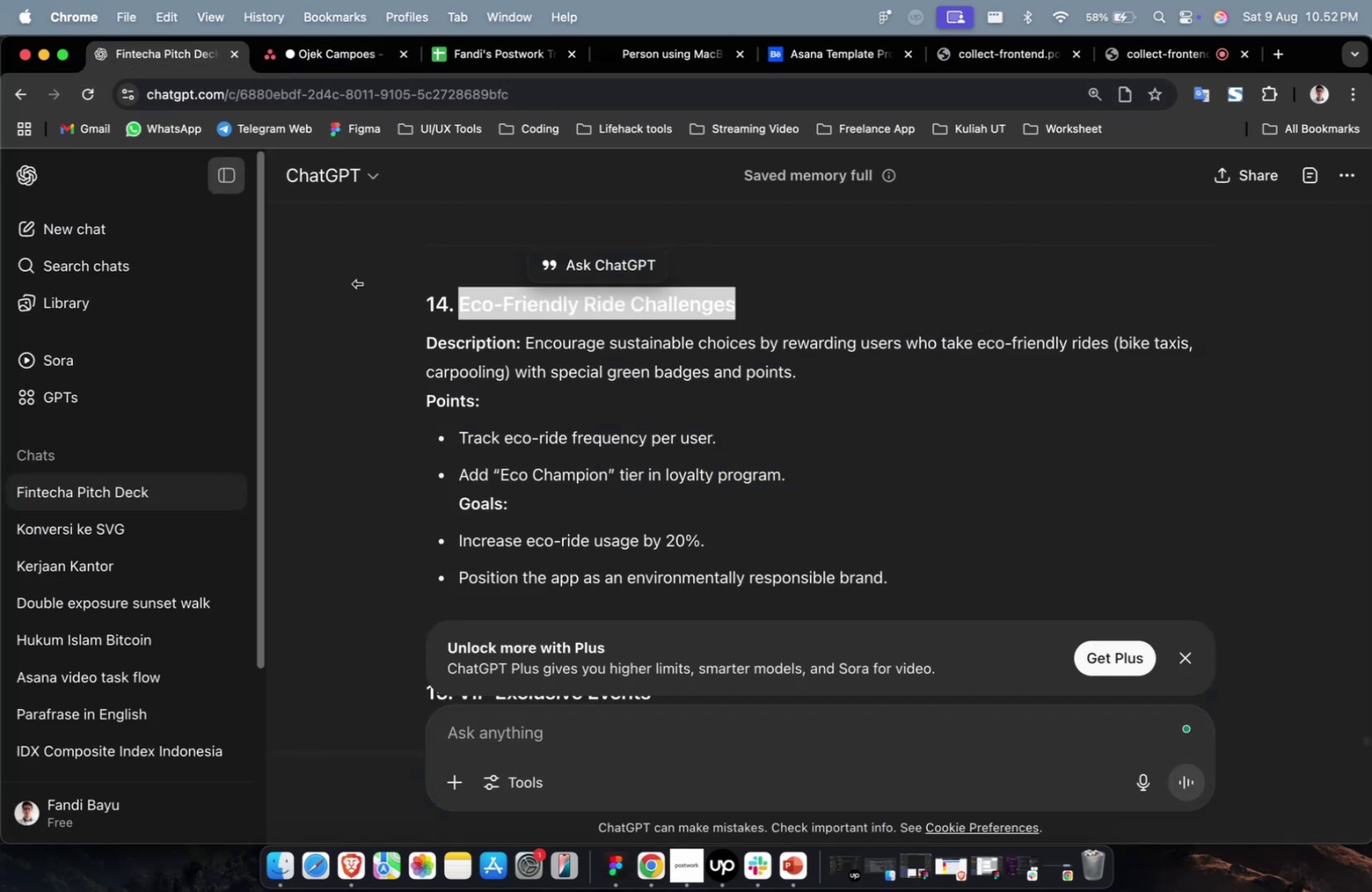 
scroll: coordinate [647, 428], scroll_direction: down, amount: 7.0
 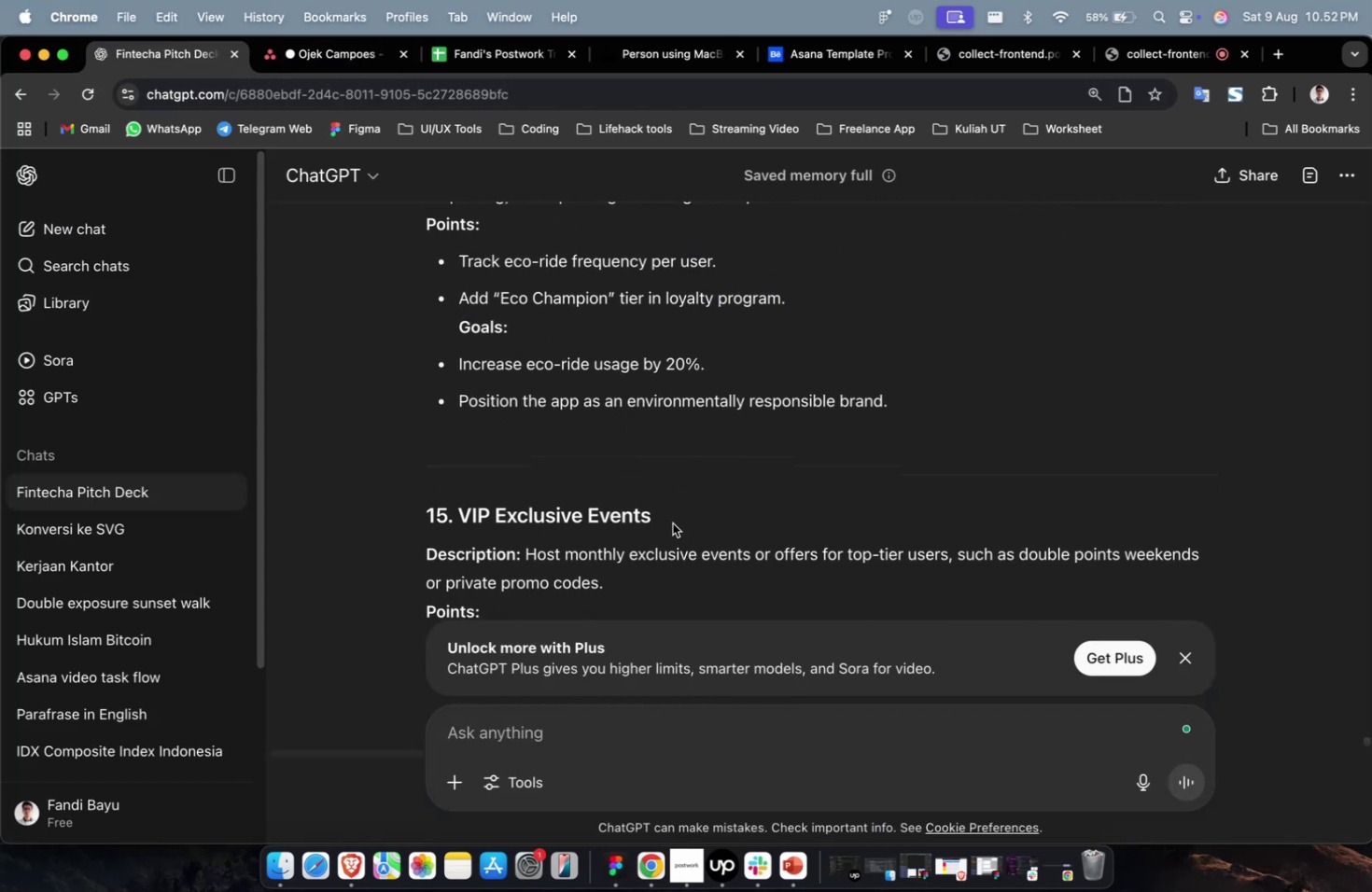 
left_click_drag(start_coordinate=[666, 522], to_coordinate=[461, 522])
 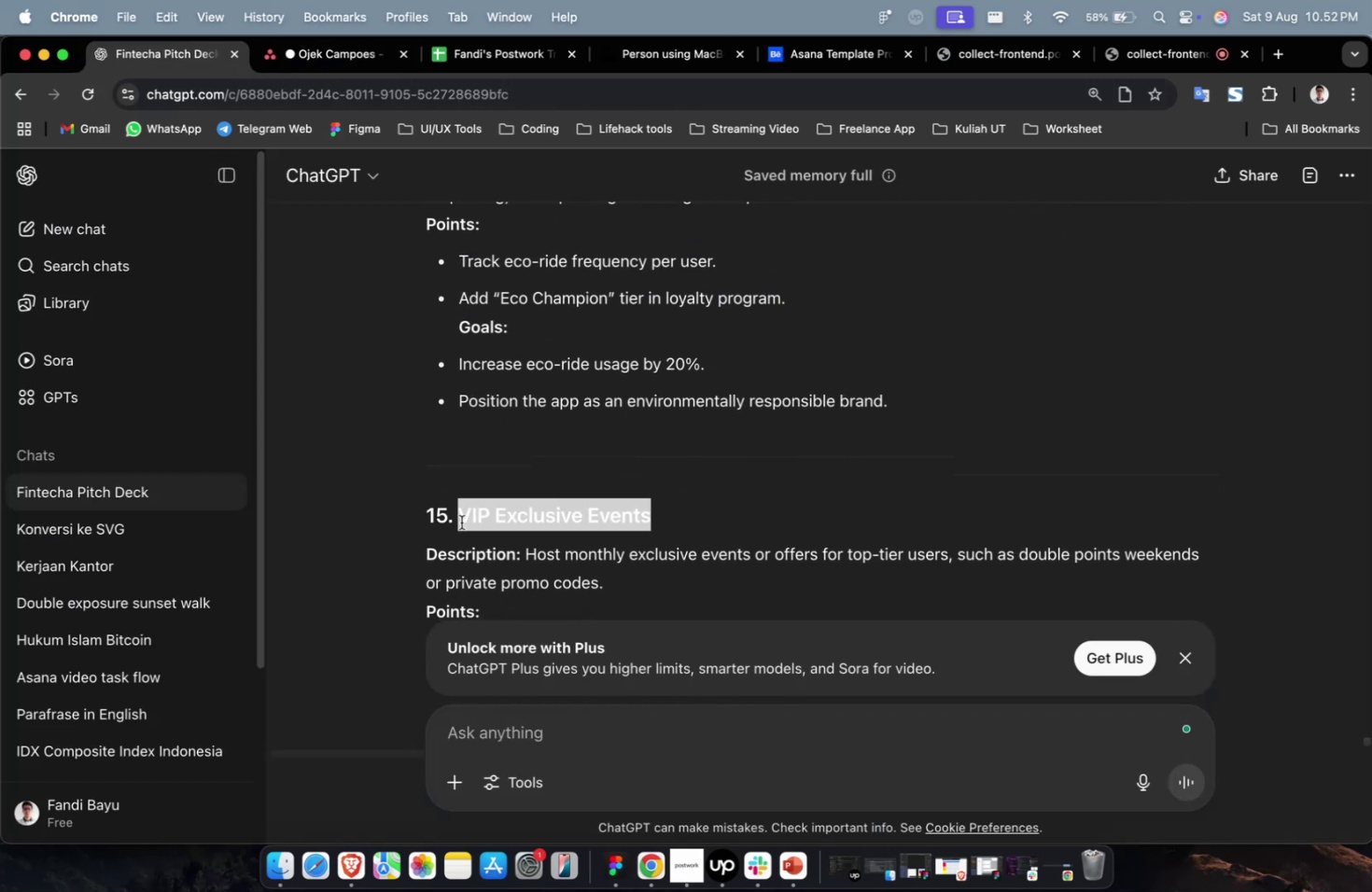 
key(Meta+C)
 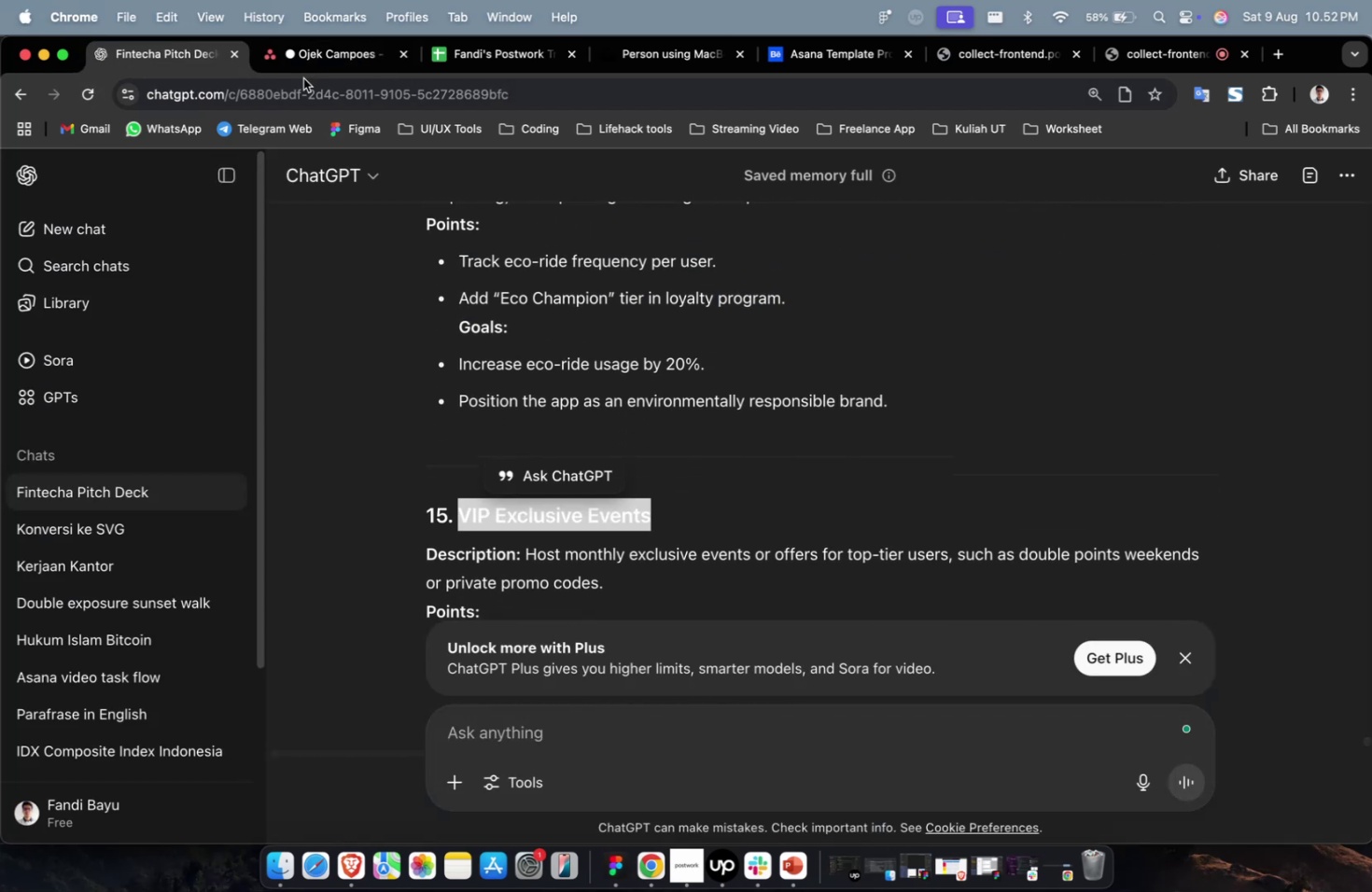 
key(Meta+C)
 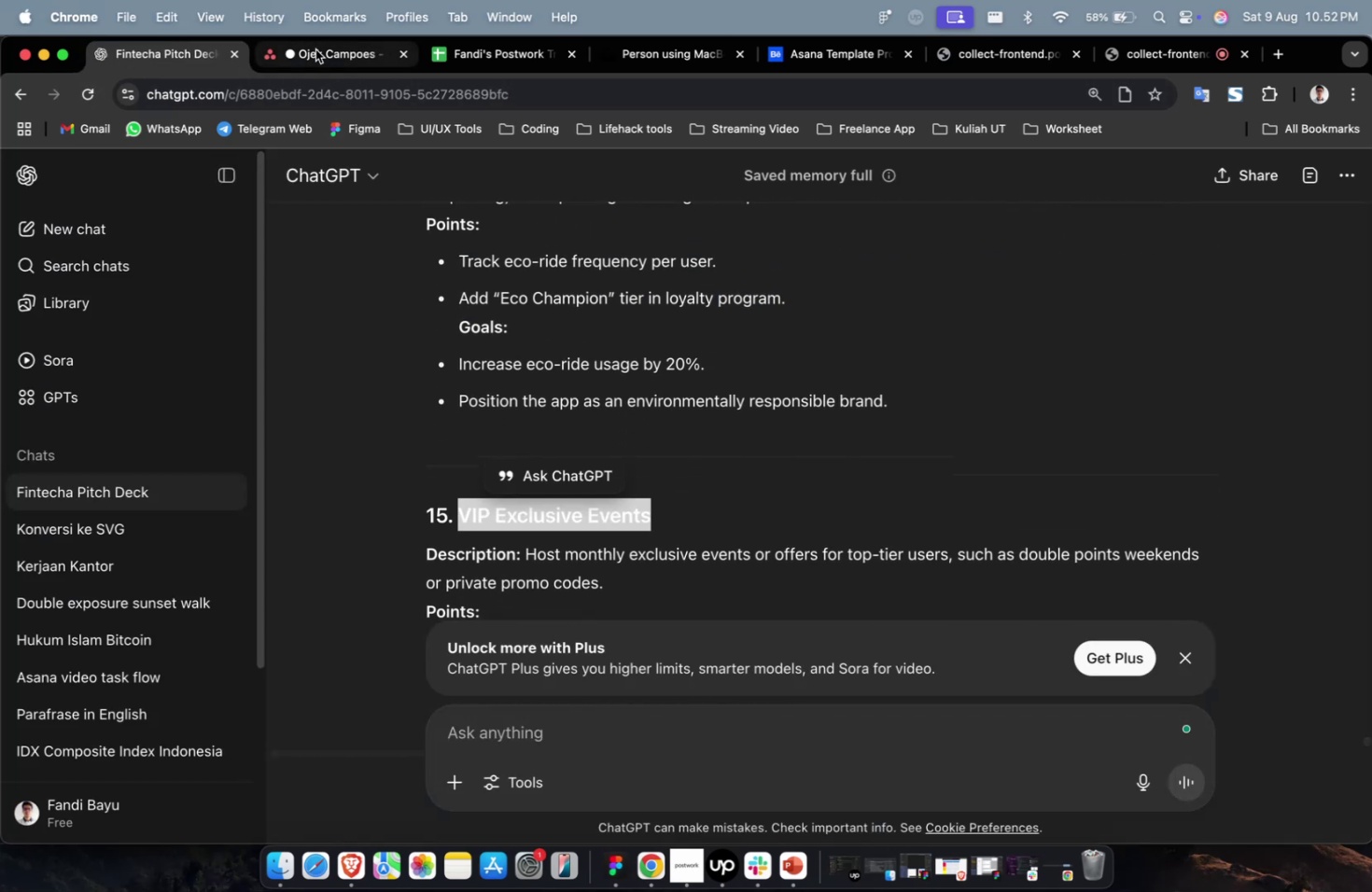 
left_click([315, 49])
 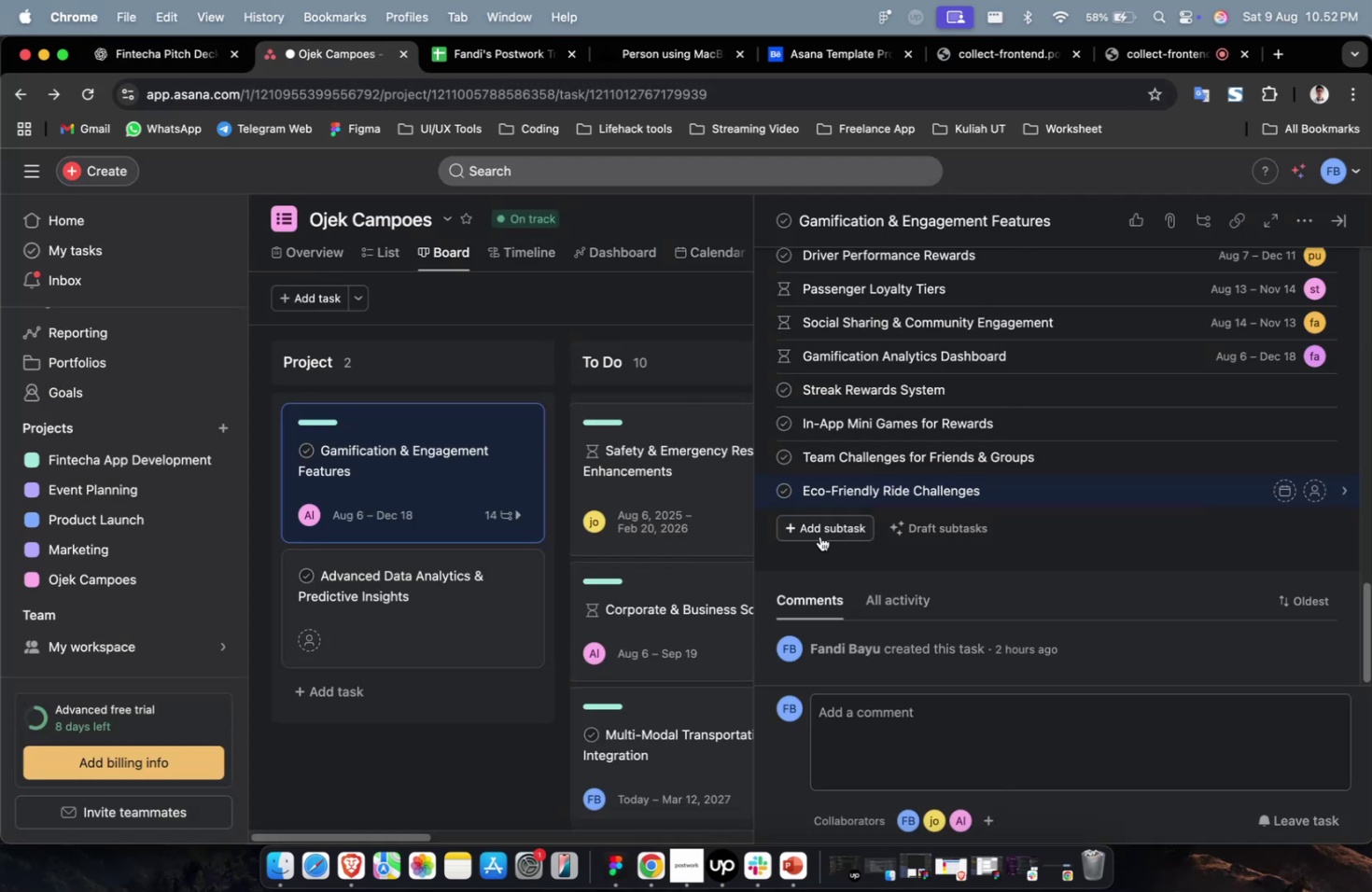 
double_click([837, 530])
 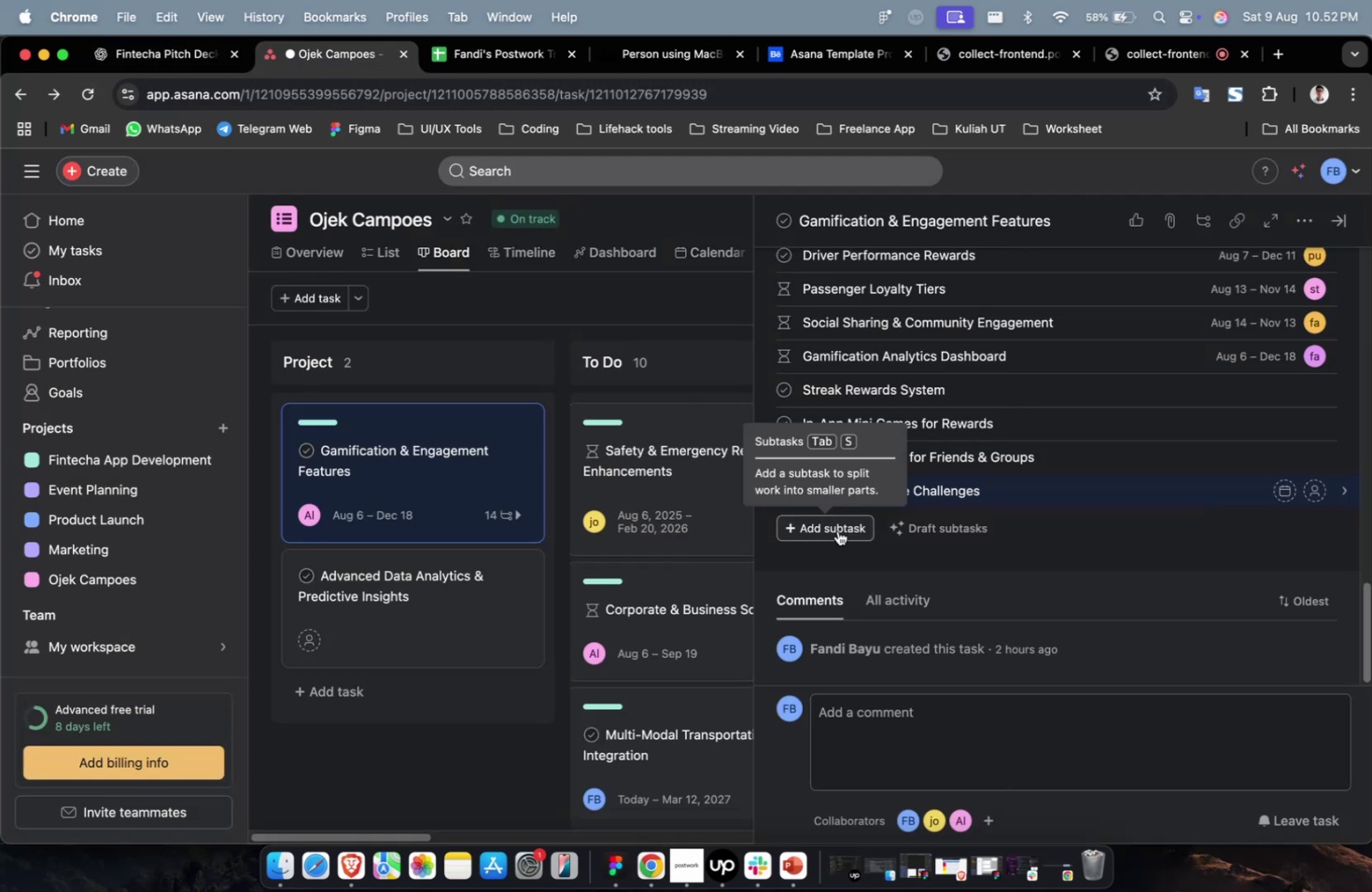 
key(Meta+V)
 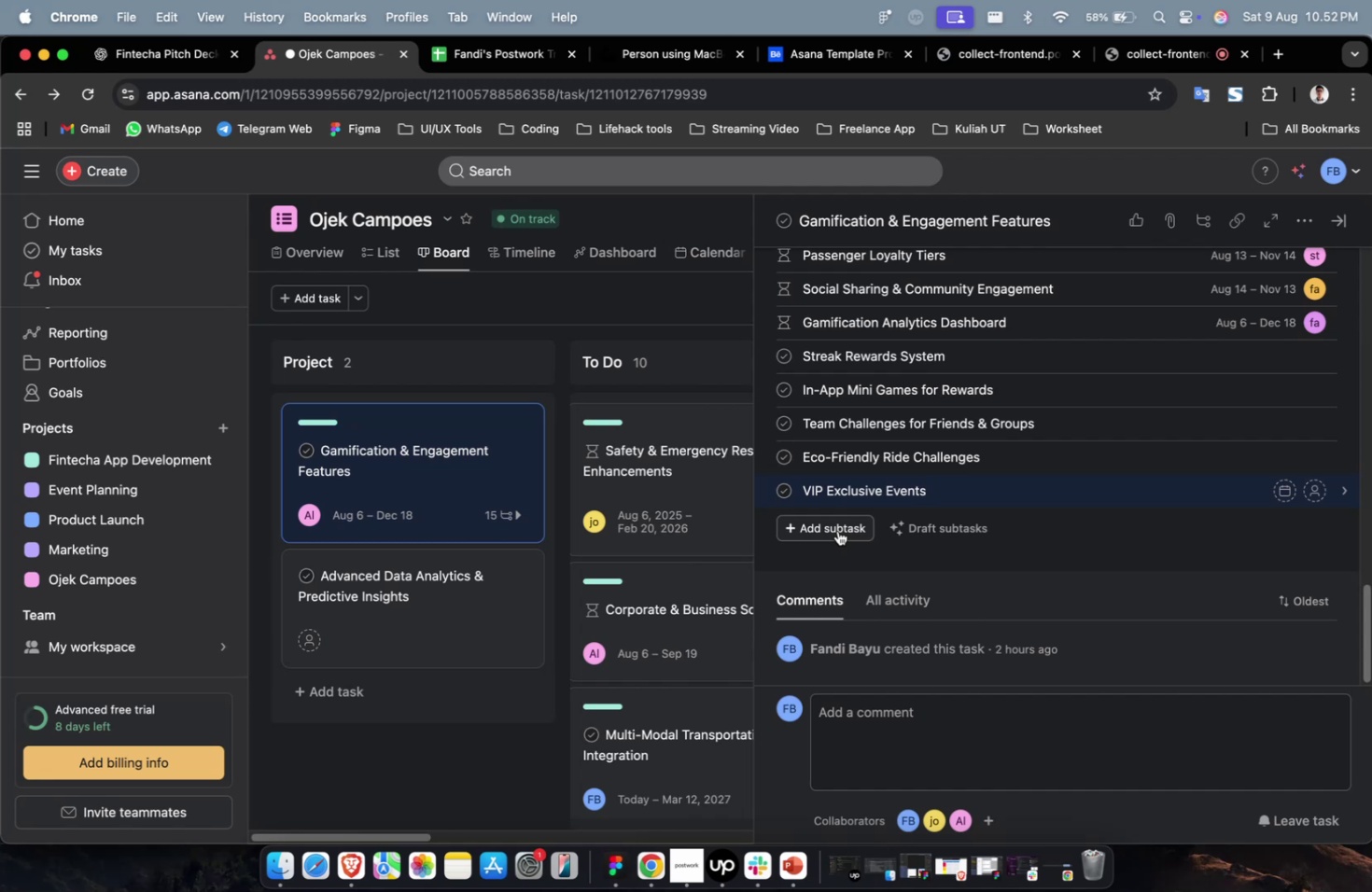 
wait(31.86)
 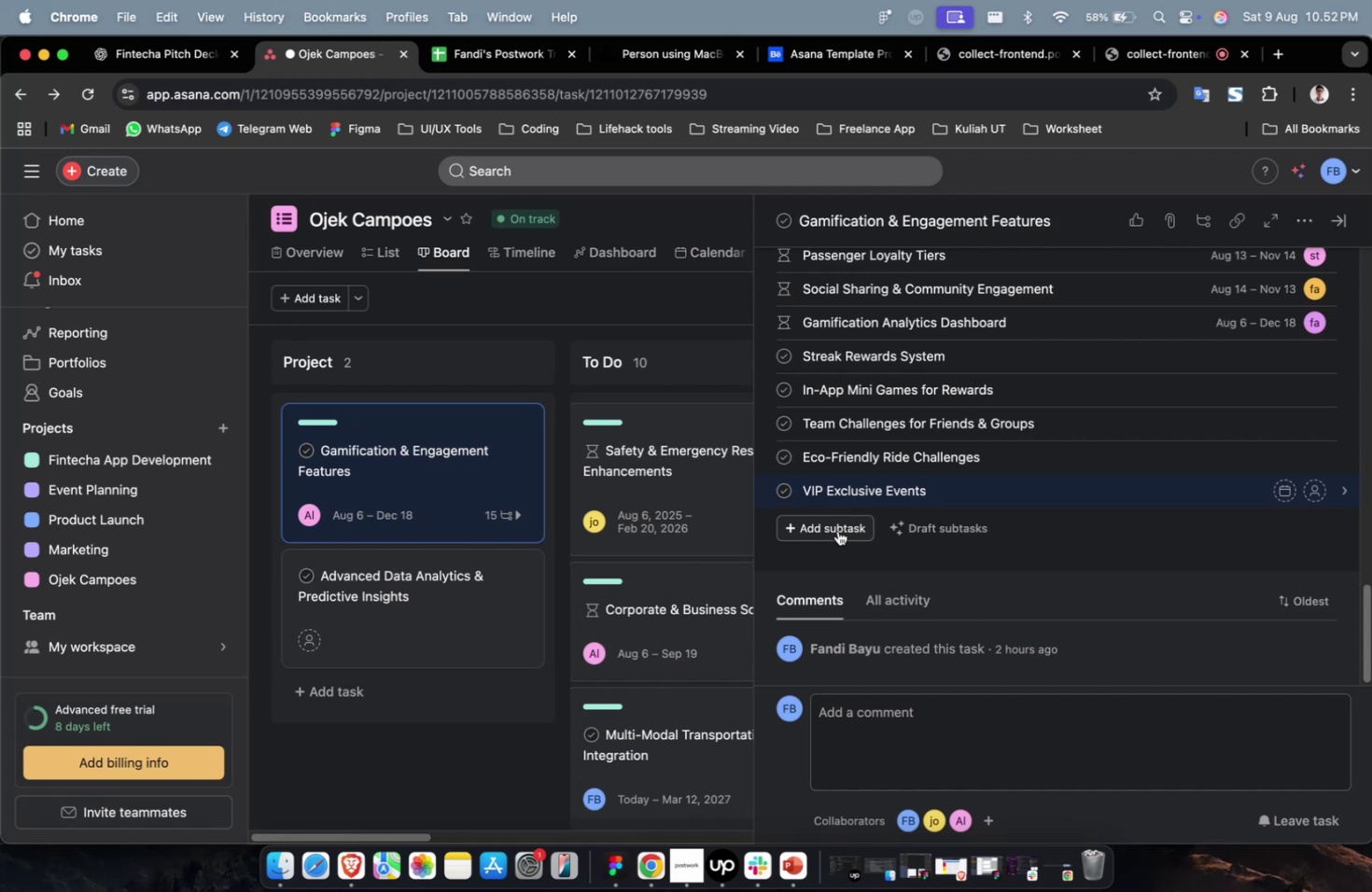 
scroll: coordinate [837, 530], scroll_direction: down, amount: 1.0
 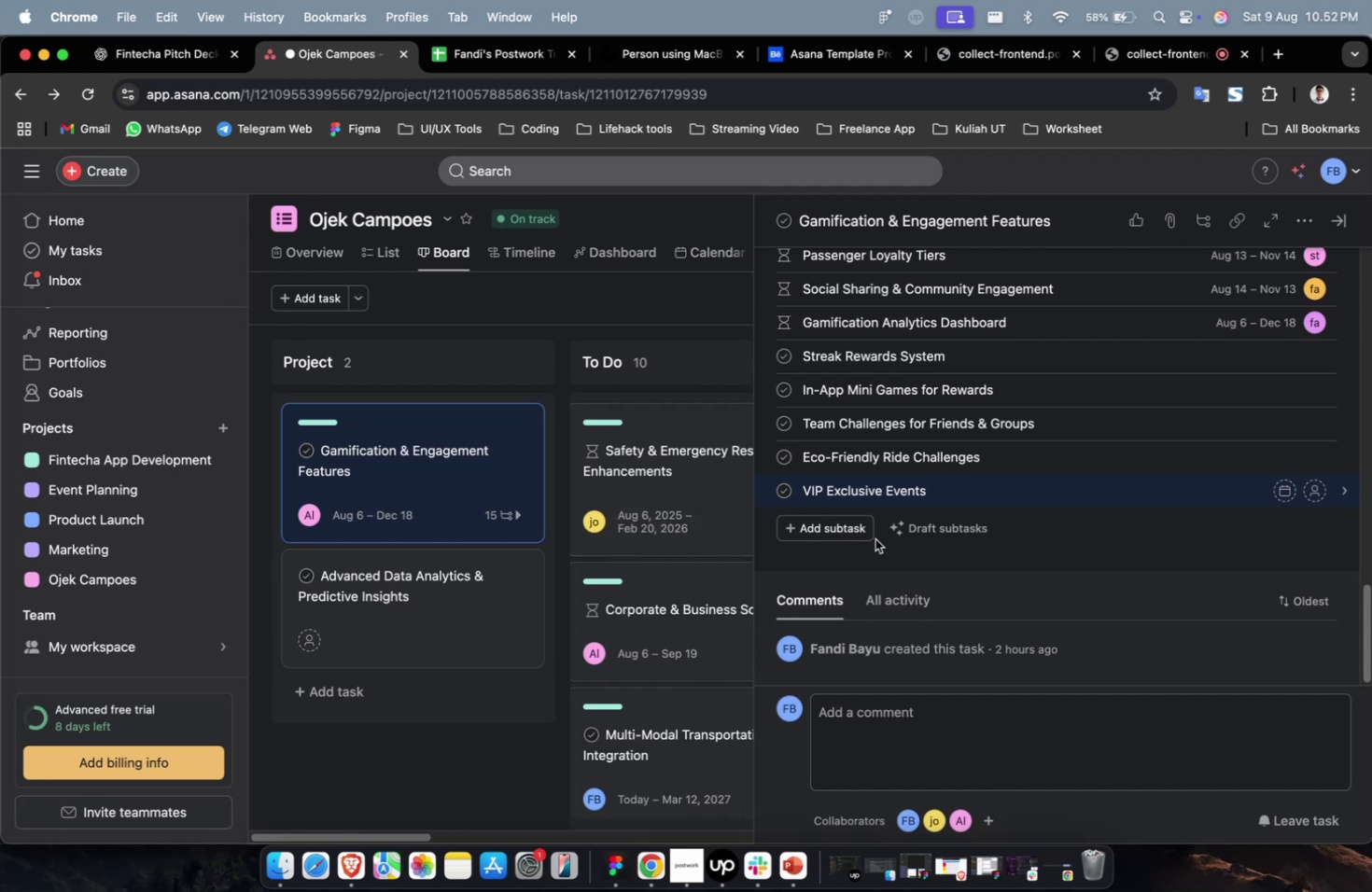 
wait(5.24)
 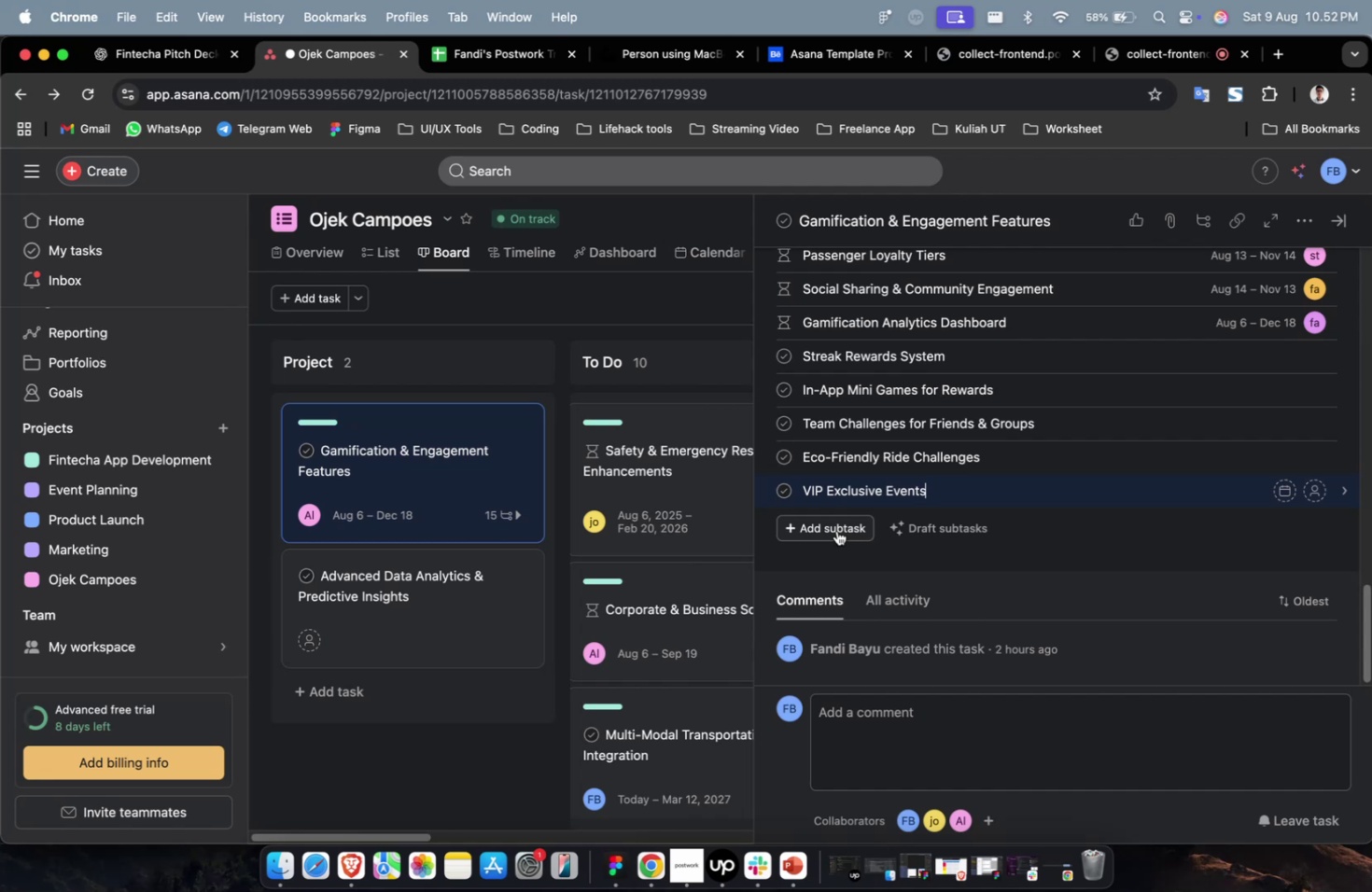 
left_click([171, 53])
 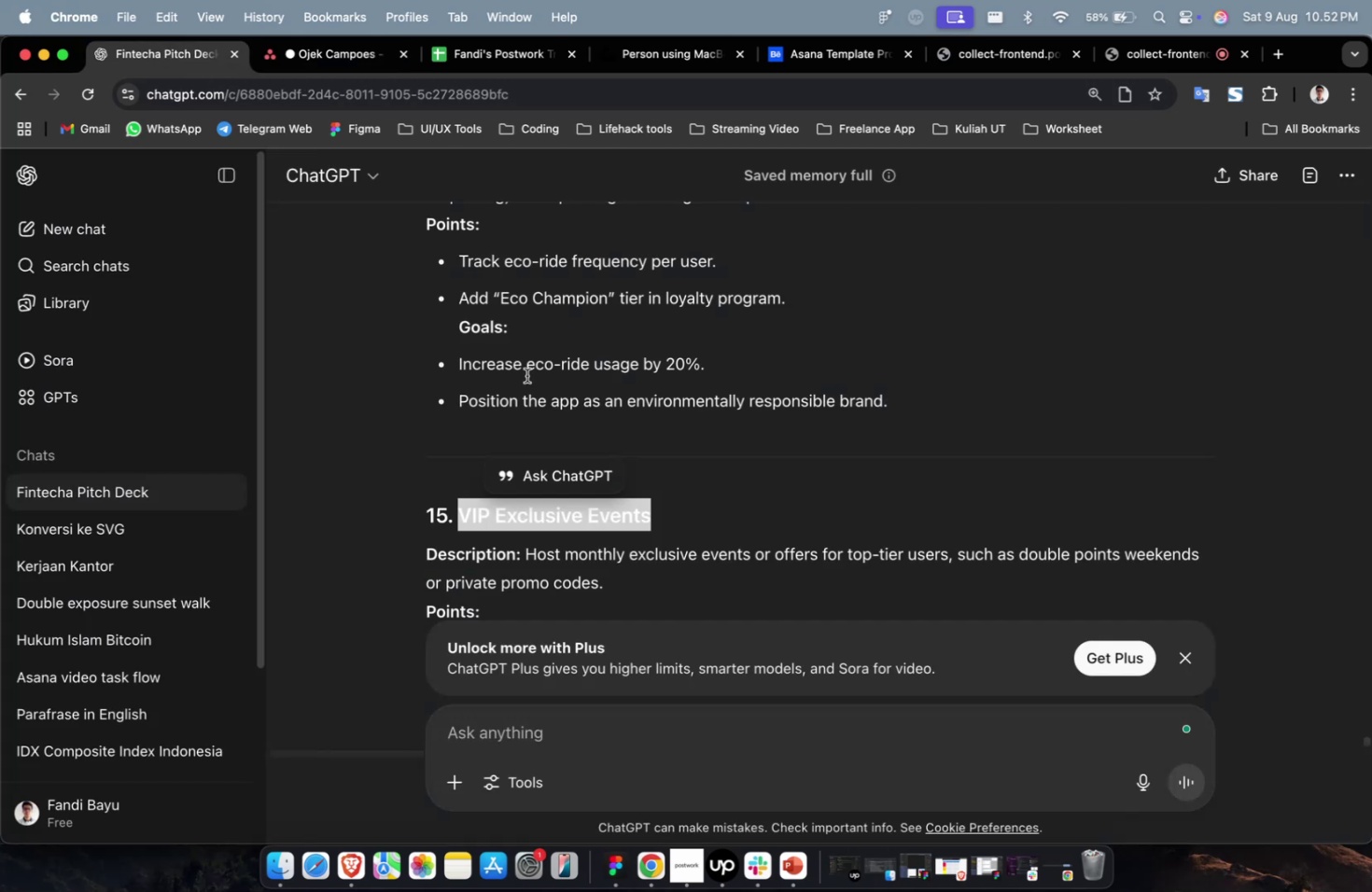 
scroll: coordinate [693, 436], scroll_direction: down, amount: 9.0
 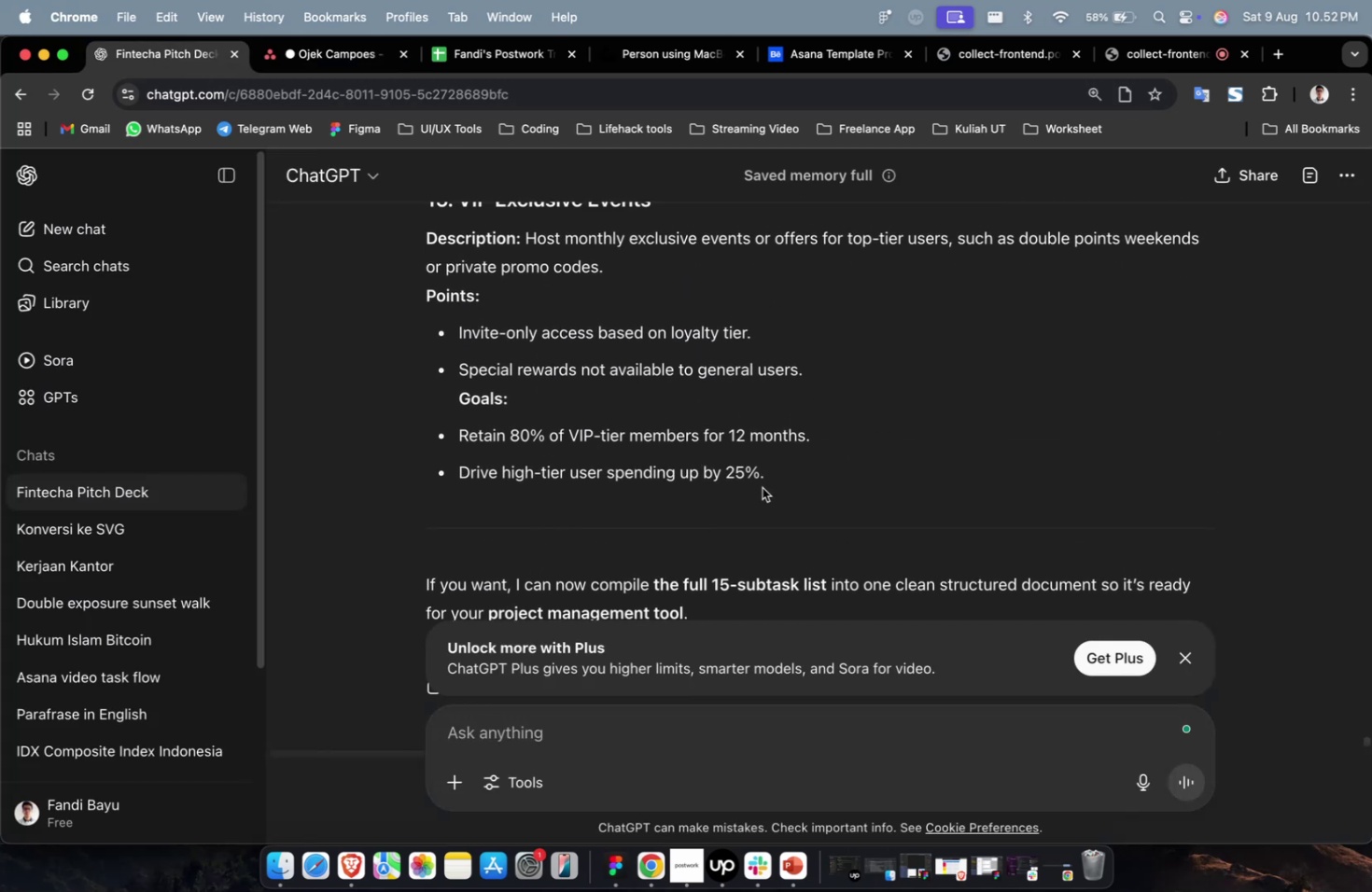 
left_click_drag(start_coordinate=[789, 473], to_coordinate=[576, 311])
 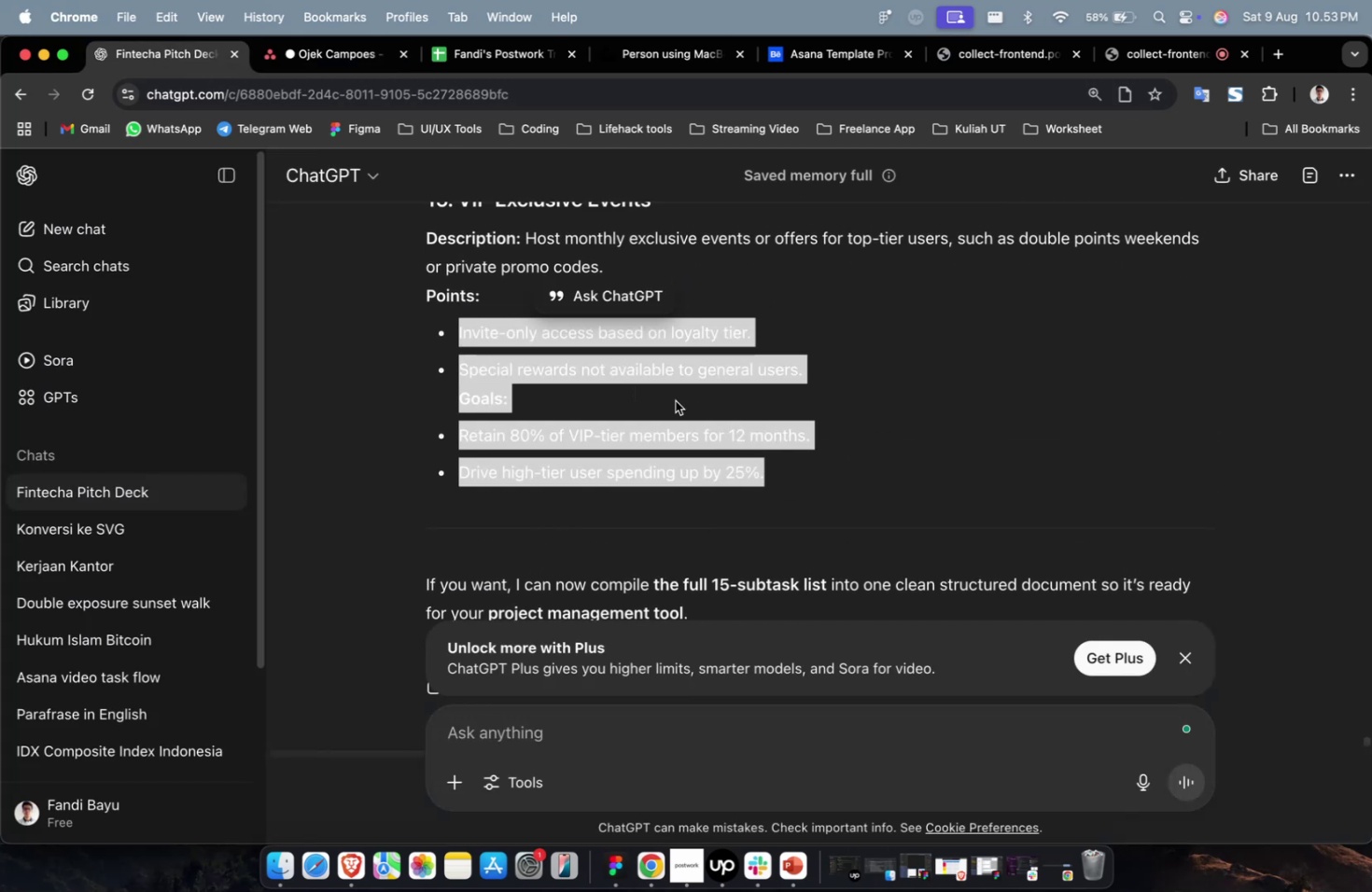 
left_click([802, 438])
 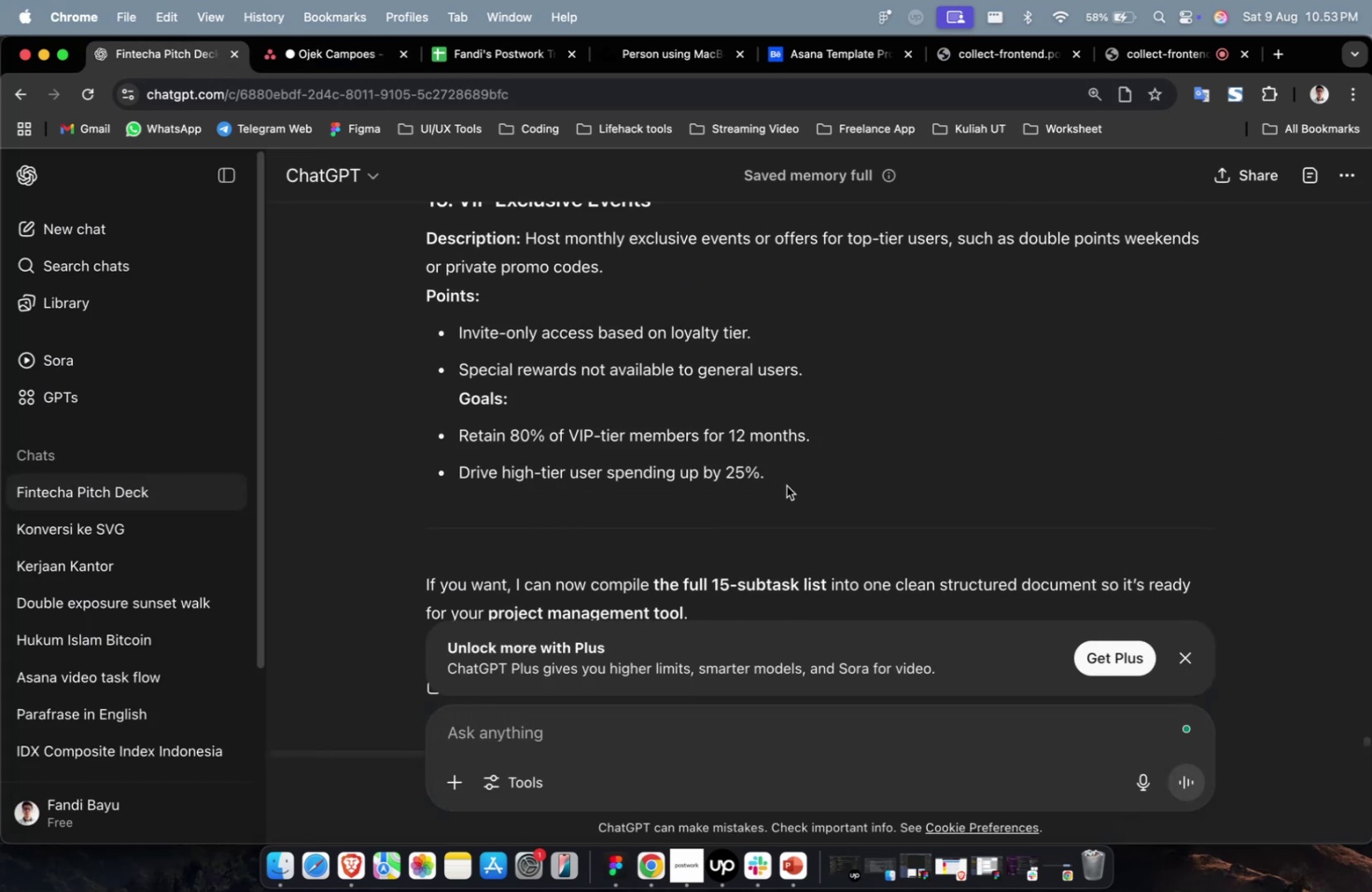 
left_click_drag(start_coordinate=[786, 487], to_coordinate=[525, 243])
 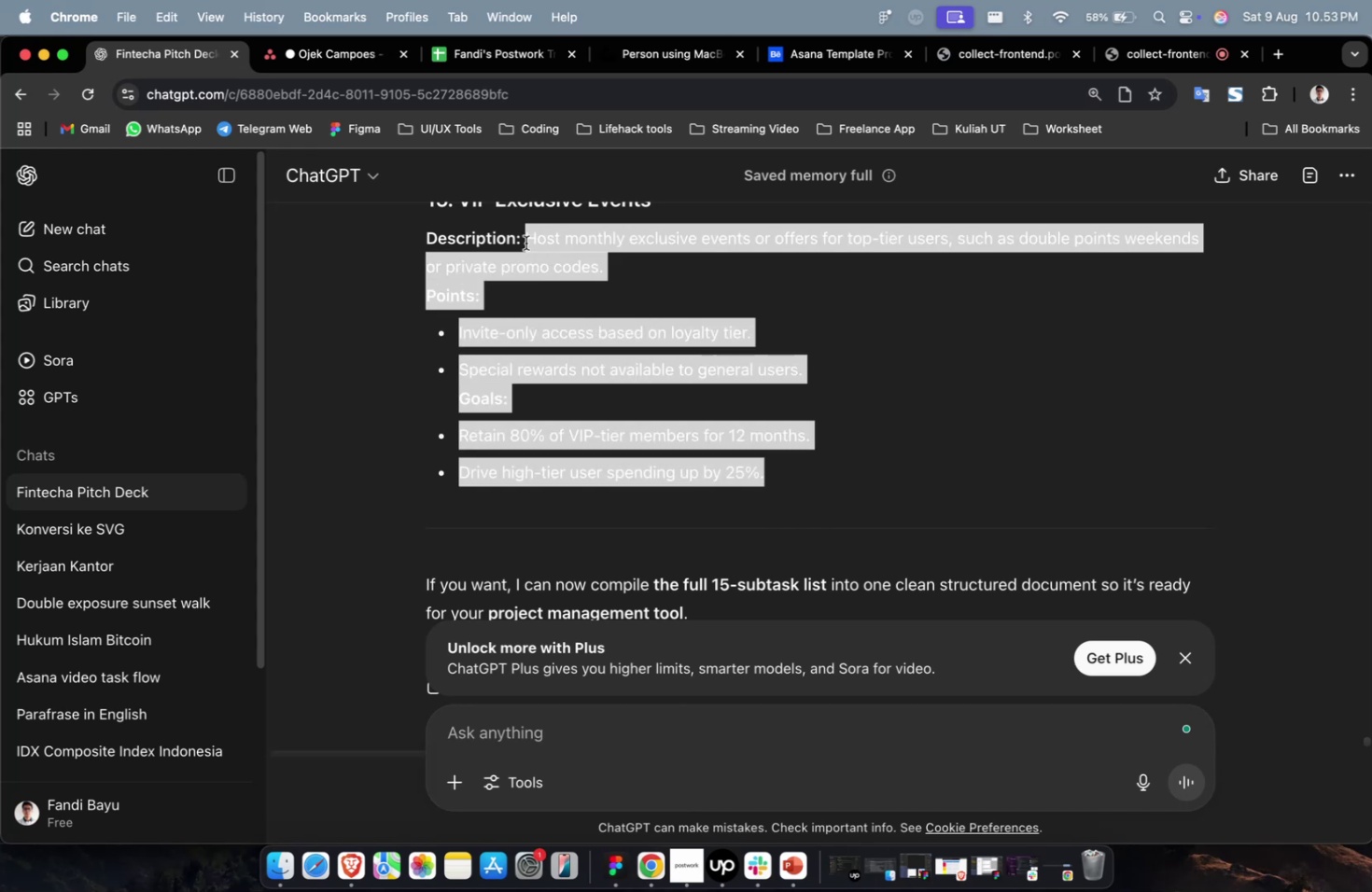 
key(Meta+C)
 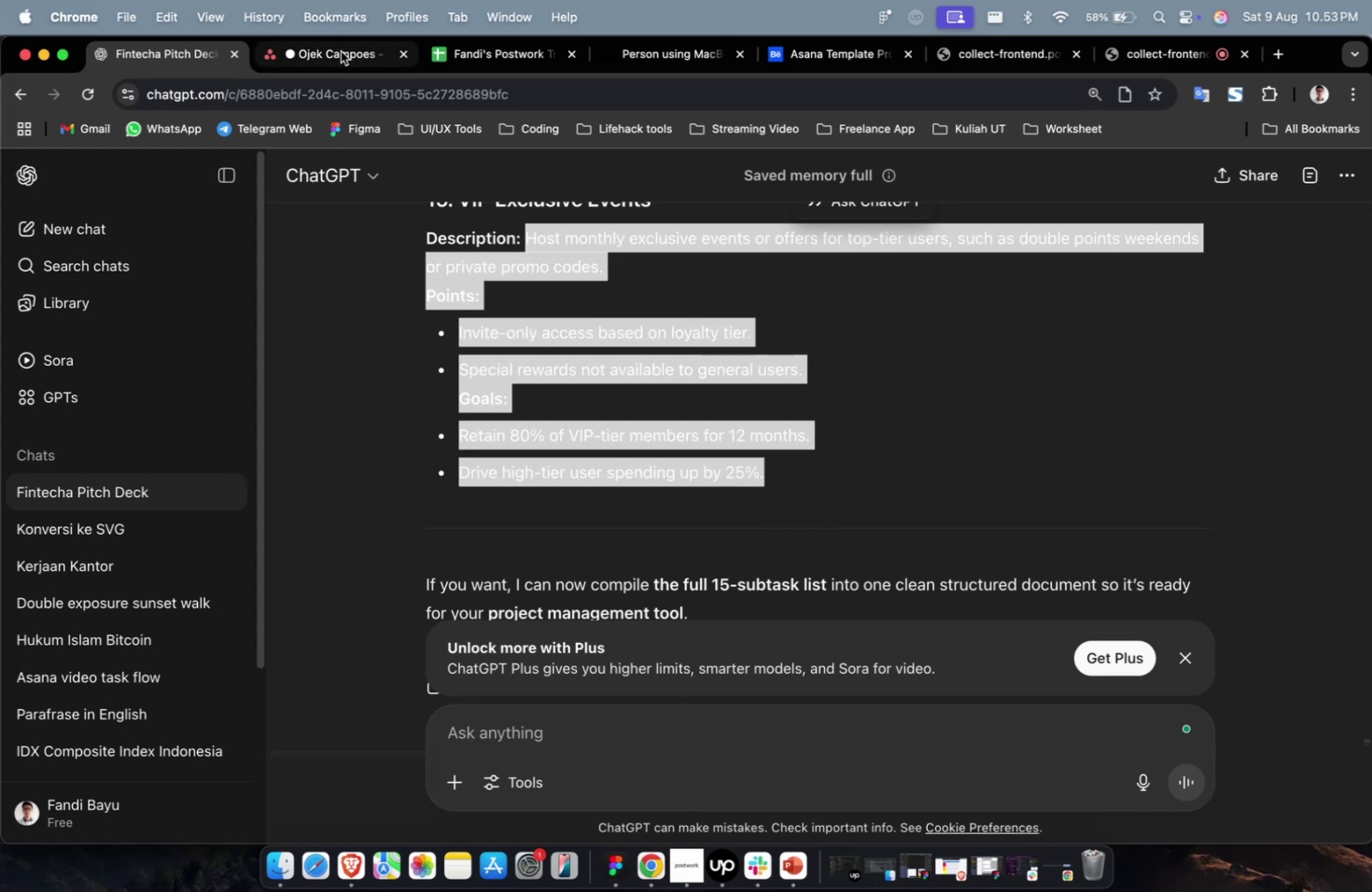 
key(Meta+C)
 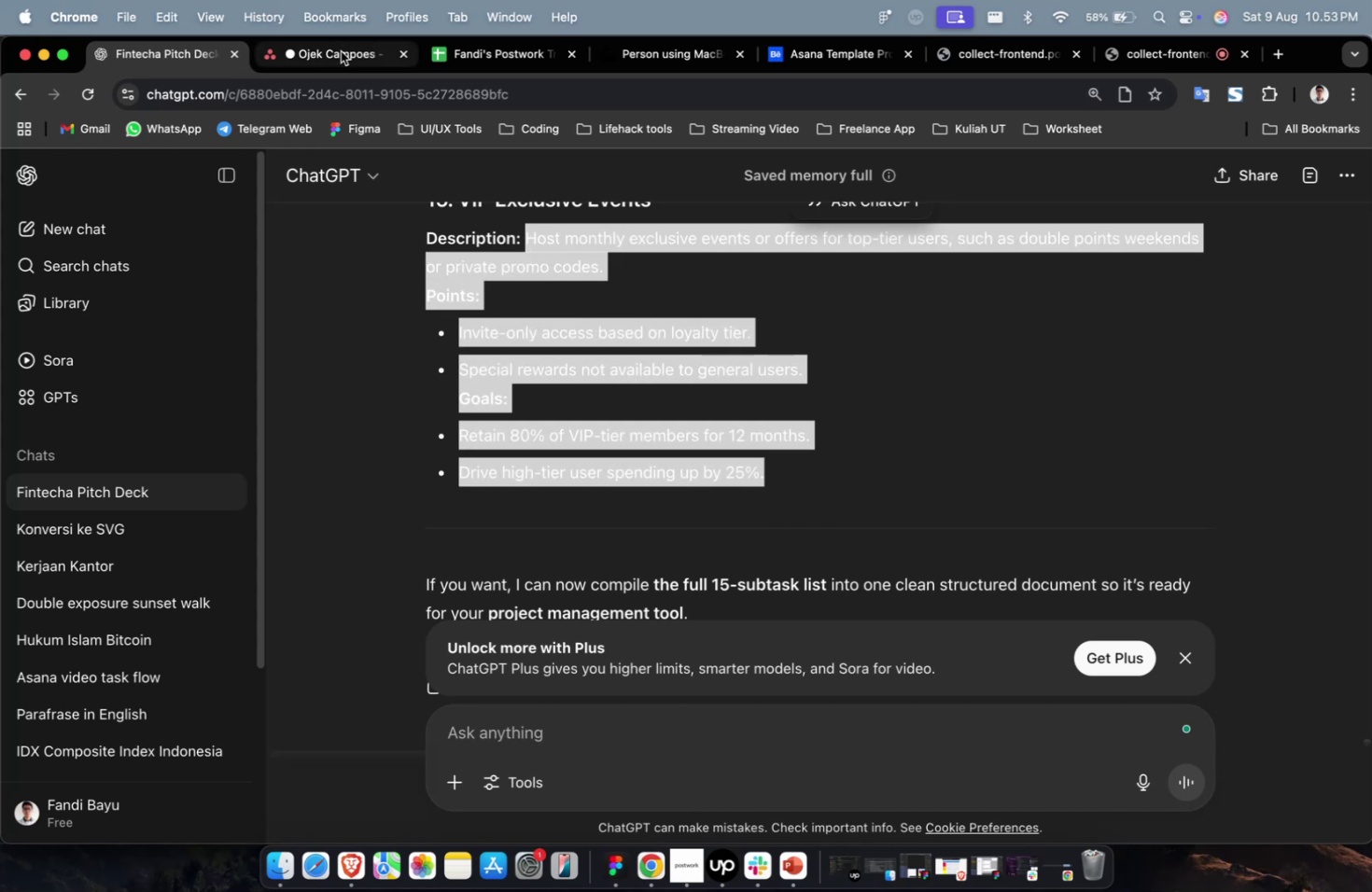 
left_click([341, 51])
 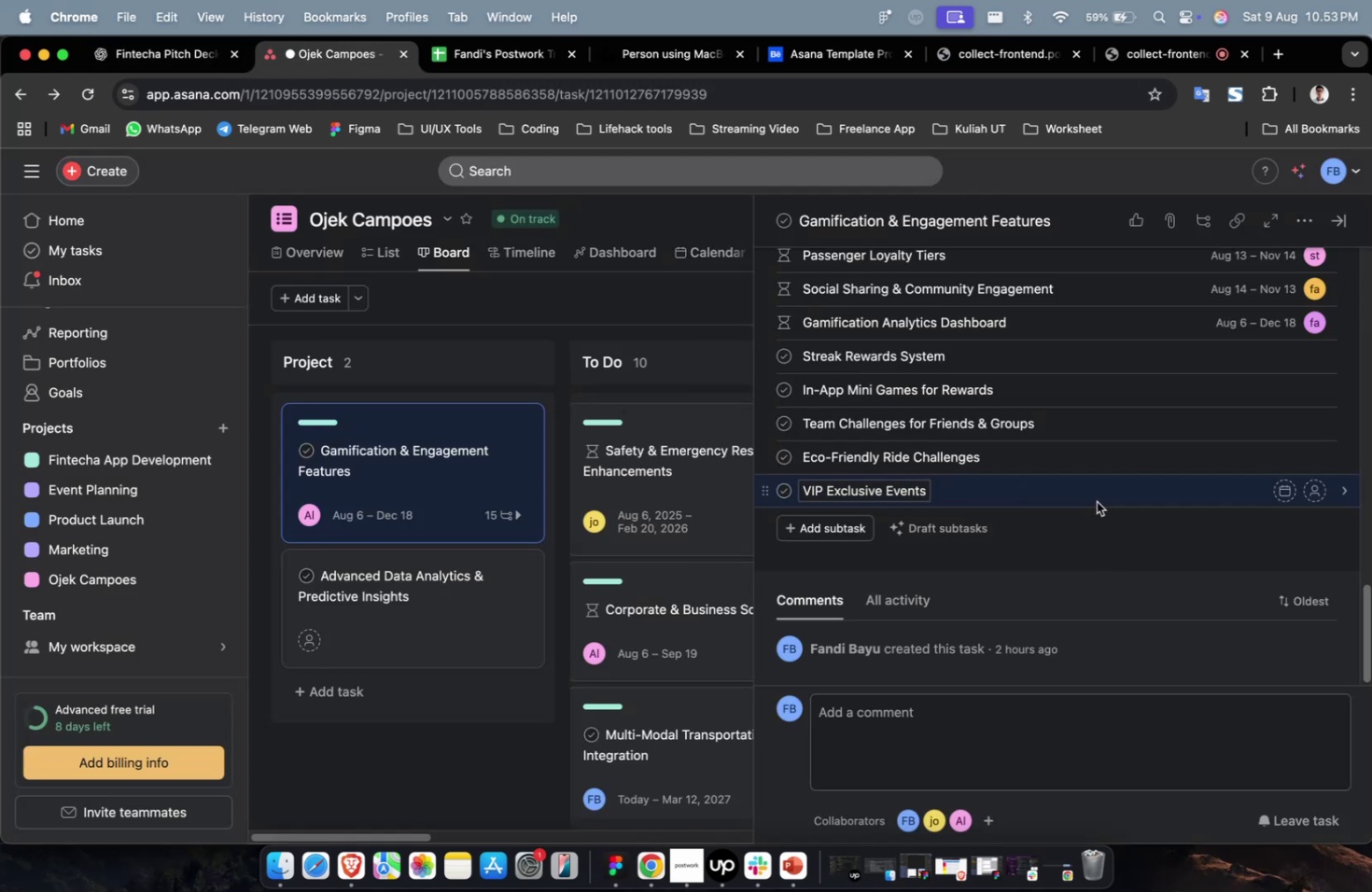 
left_click([1093, 496])
 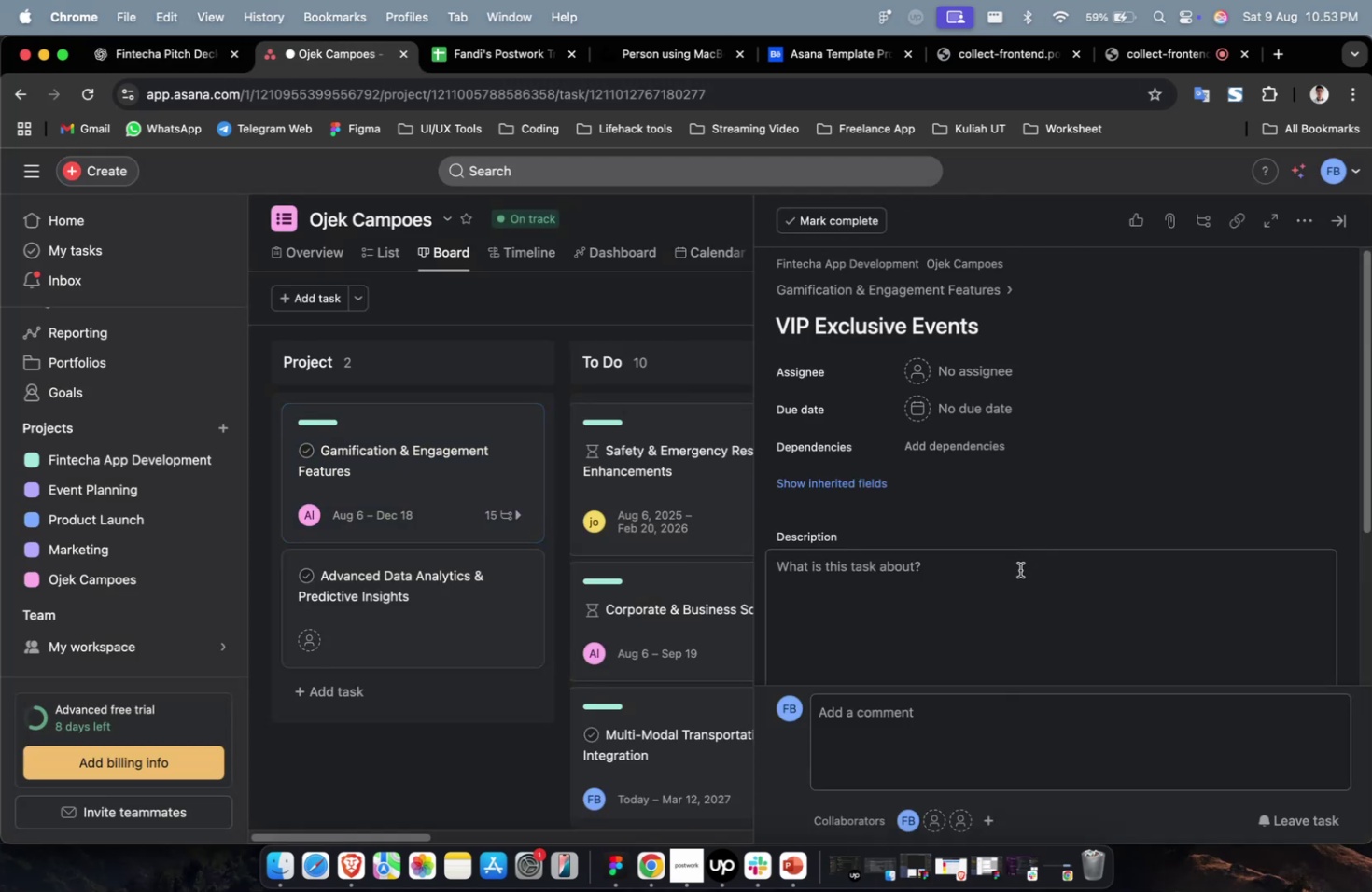 
left_click([1001, 594])
 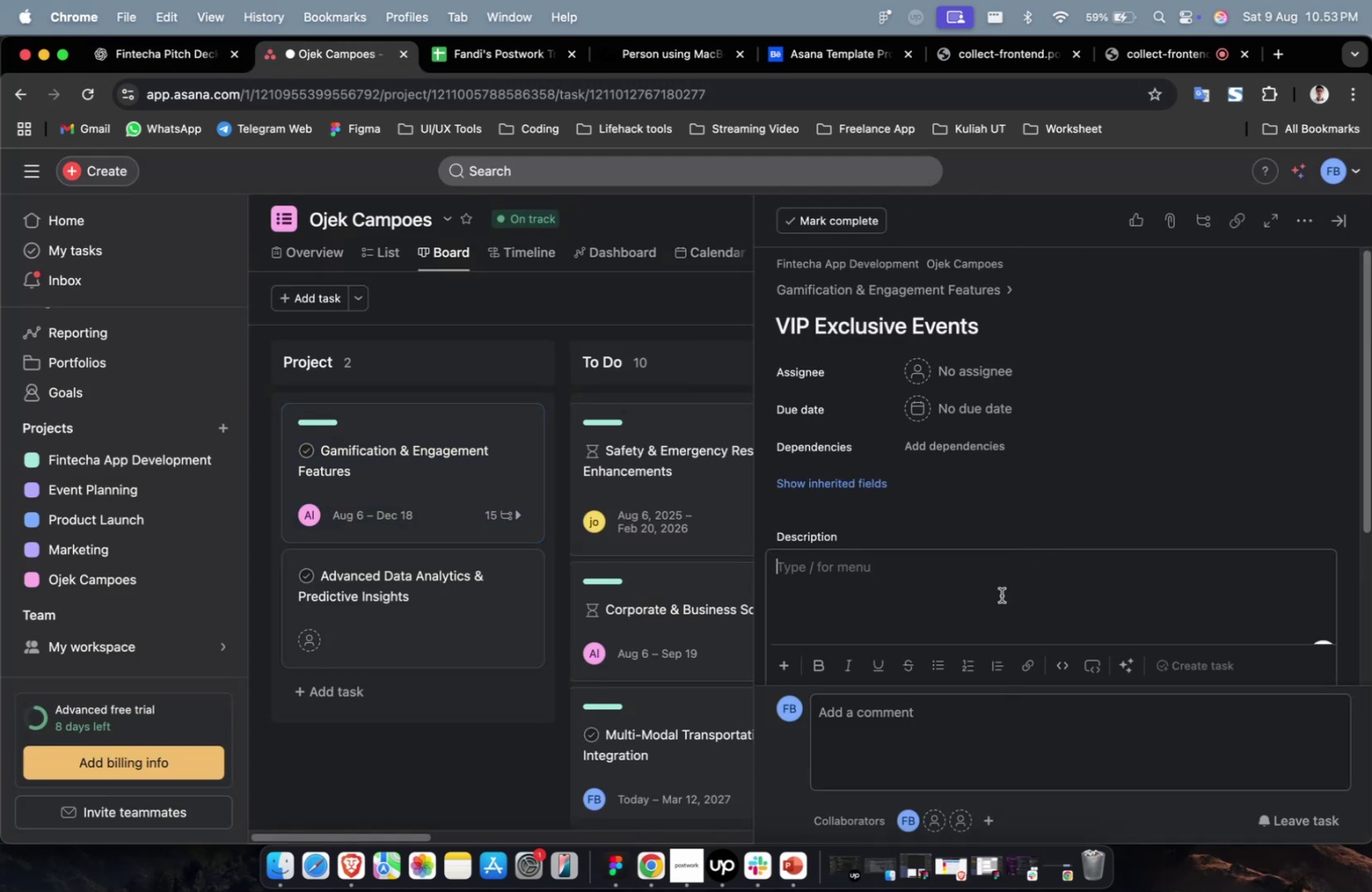 
key(Meta+V)
 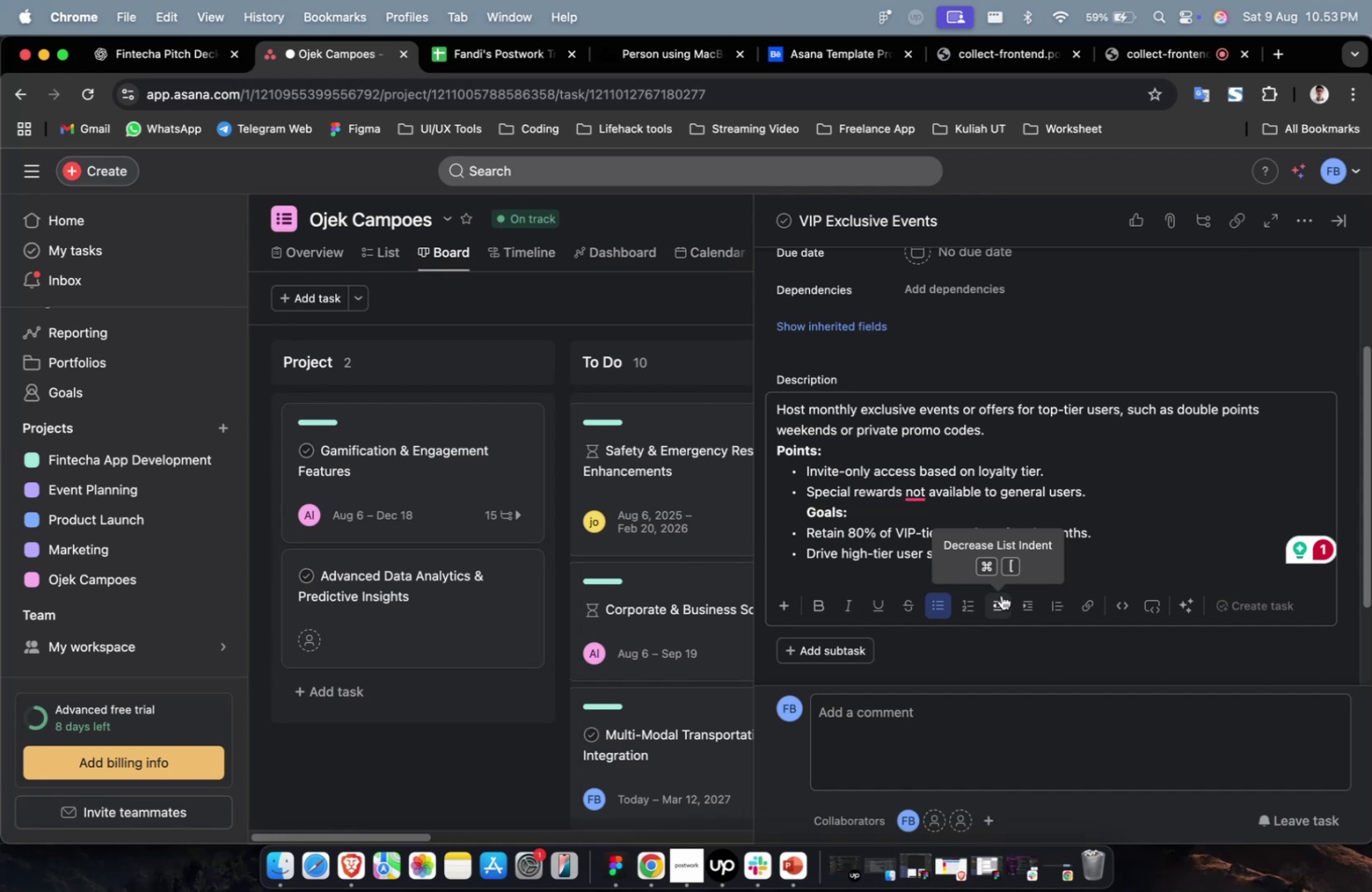 
wait(16.9)
 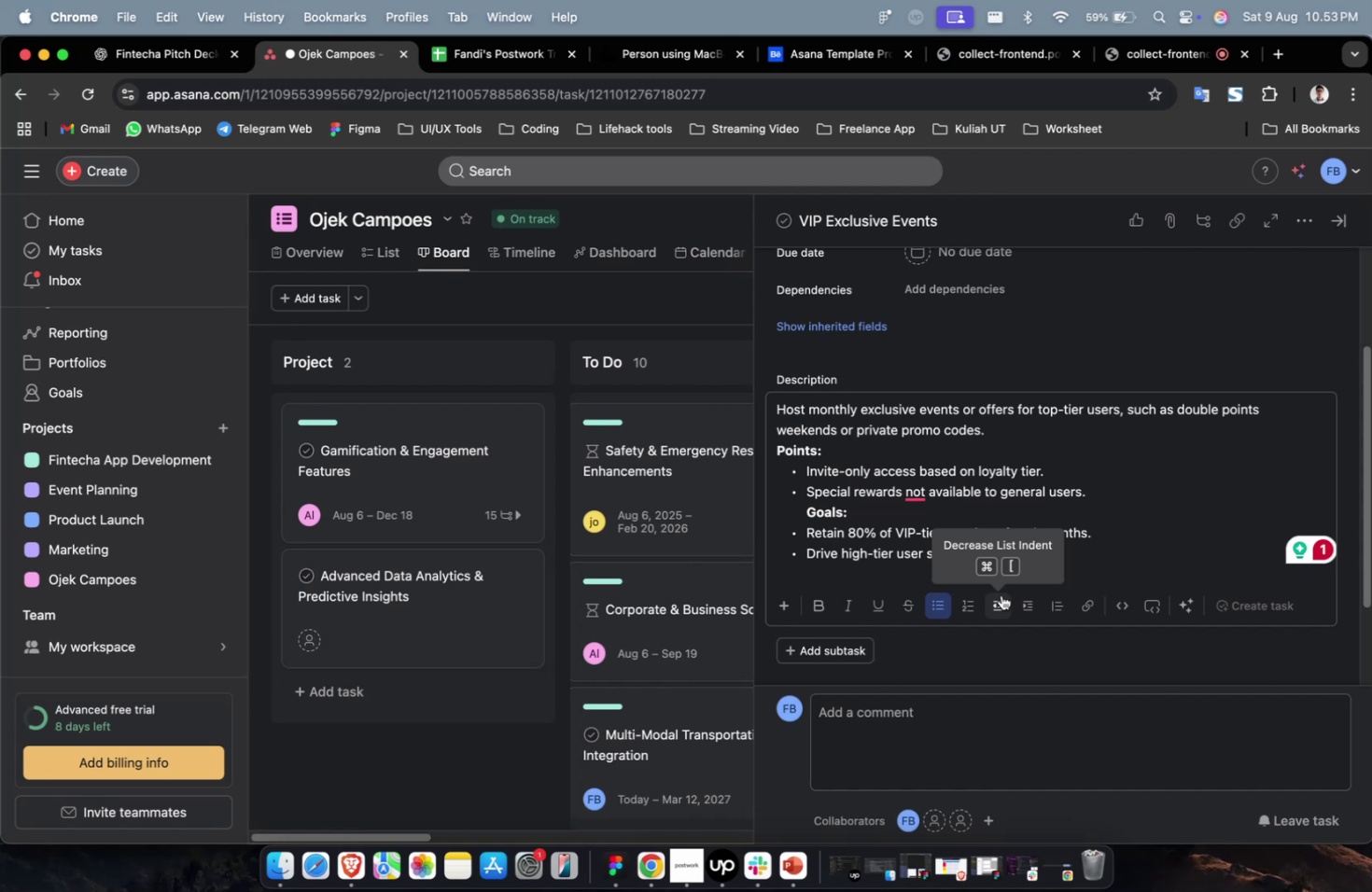 
scroll: coordinate [1033, 581], scroll_direction: down, amount: 5.0
 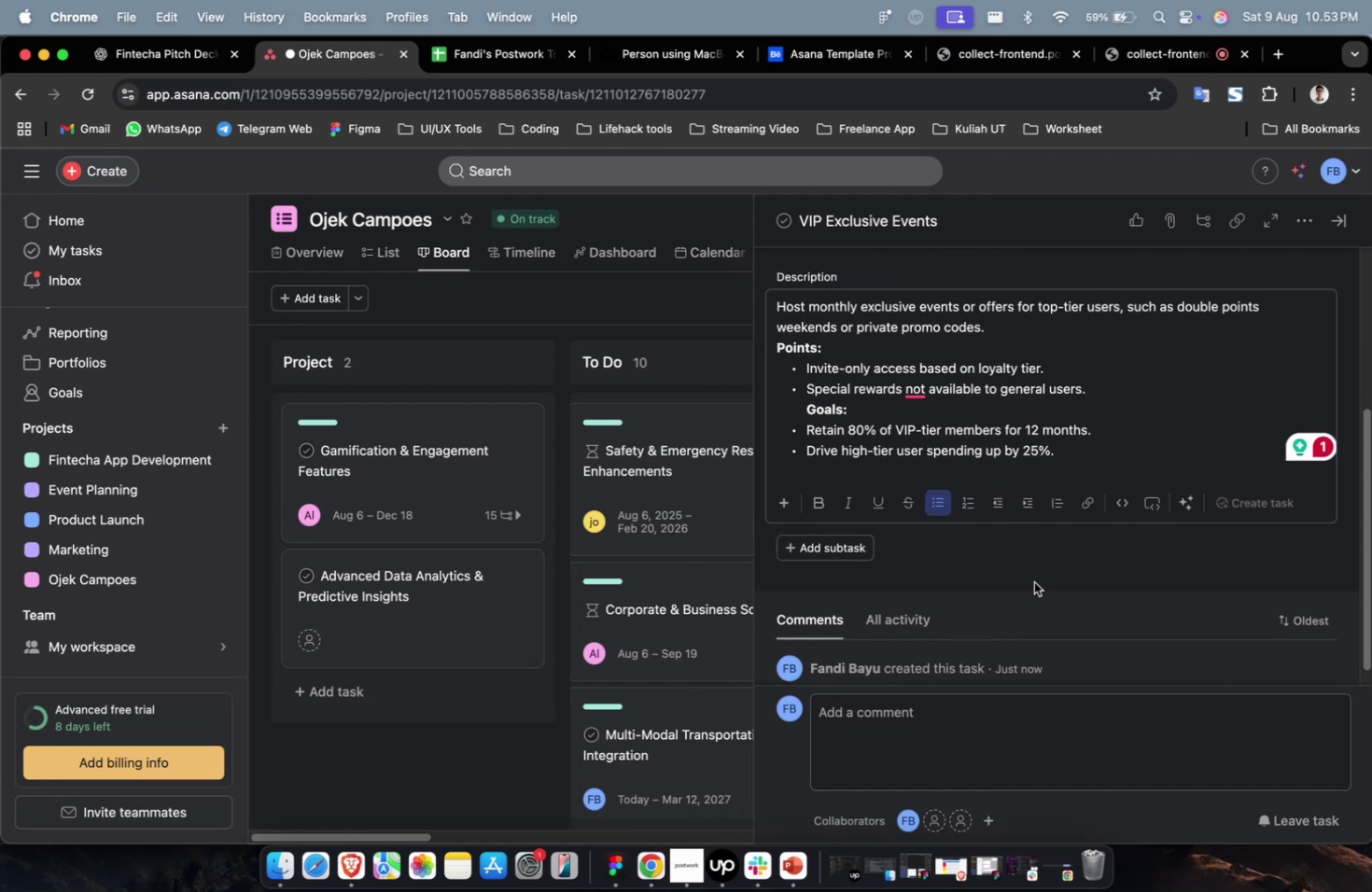 
scroll: coordinate [1033, 581], scroll_direction: up, amount: 2.0
 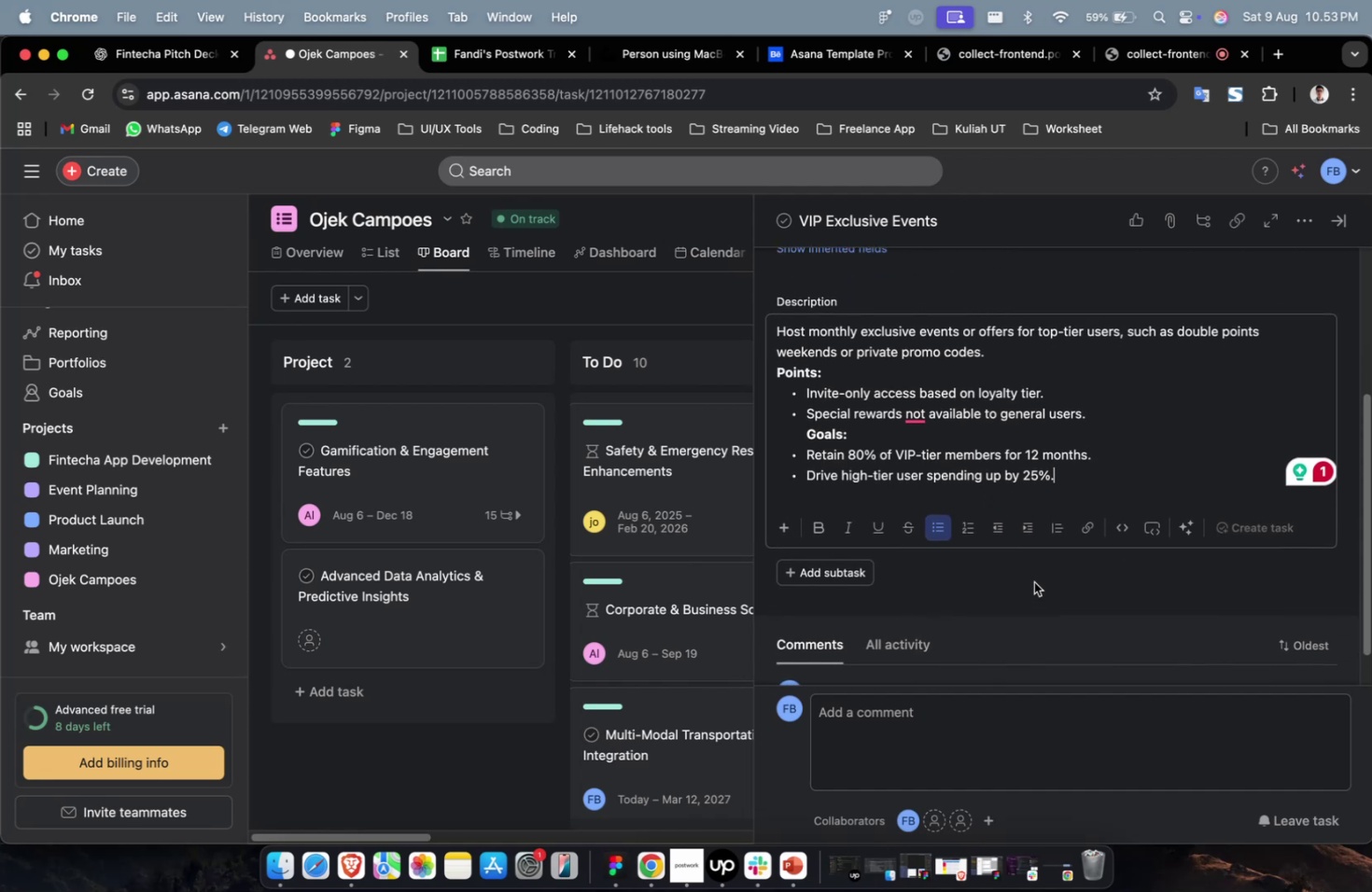 
wait(8.34)
 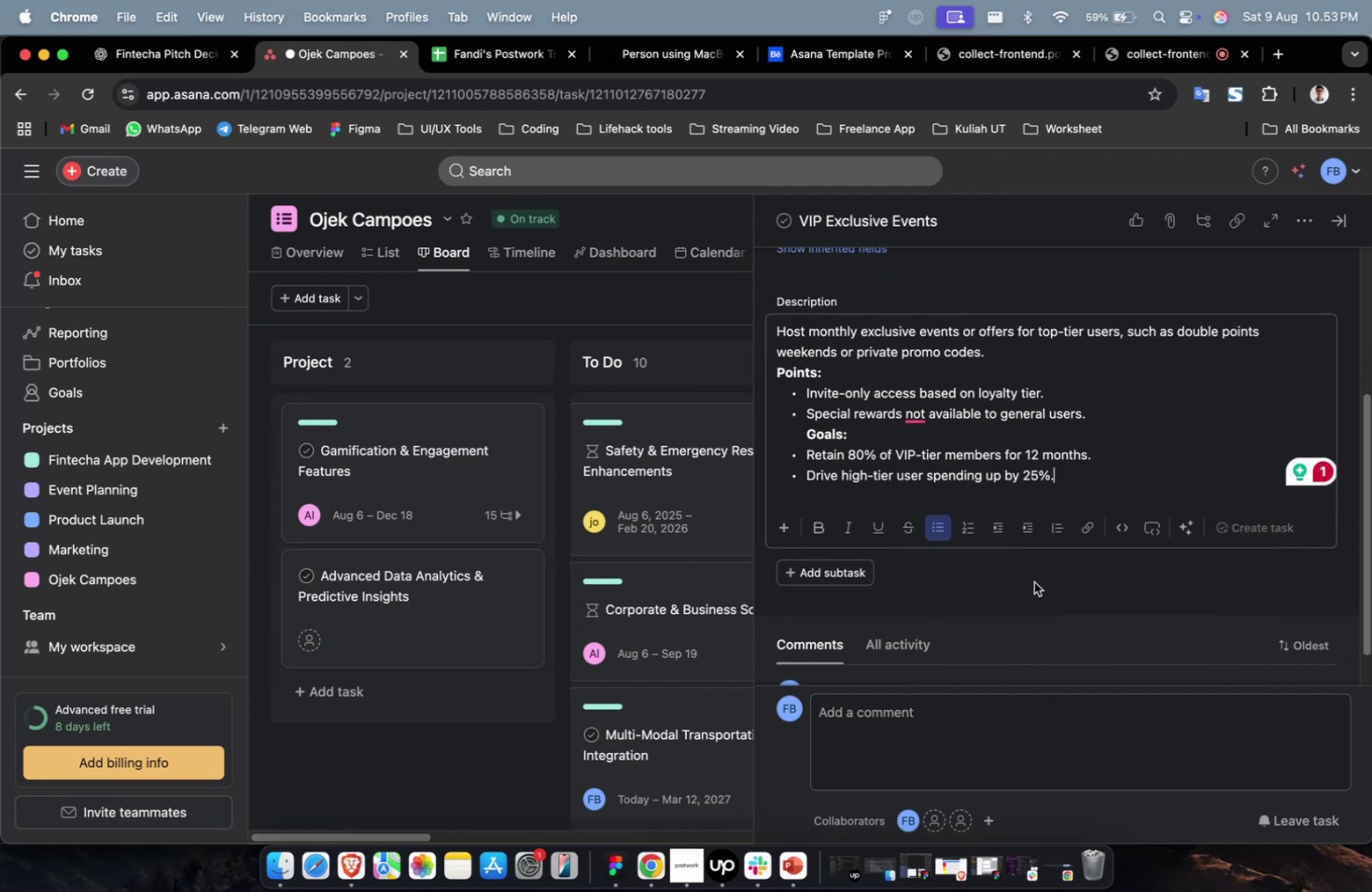 
scroll: coordinate [1033, 581], scroll_direction: down, amount: 6.0
 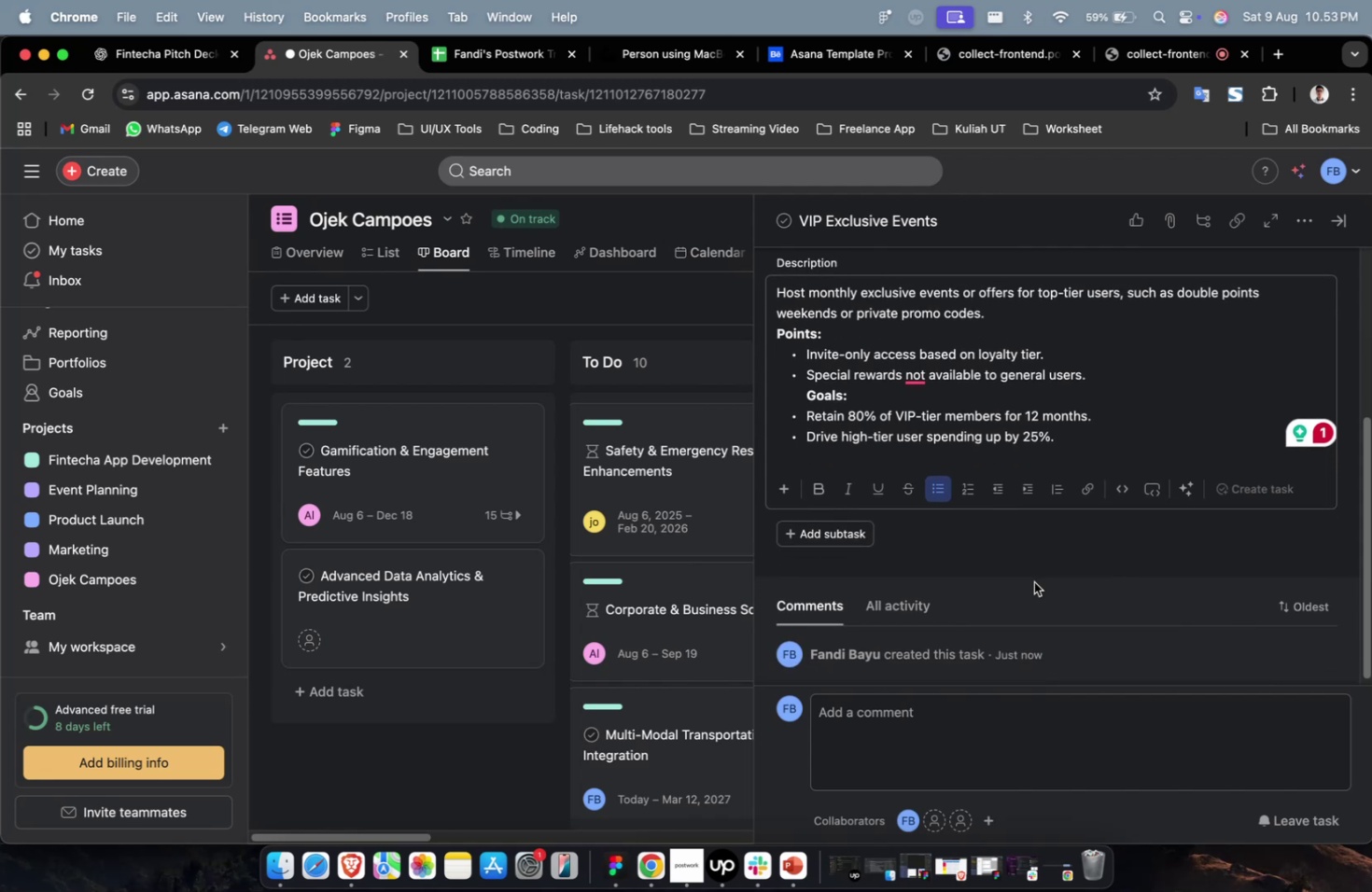 
scroll: coordinate [1066, 577], scroll_direction: up, amount: 7.0
 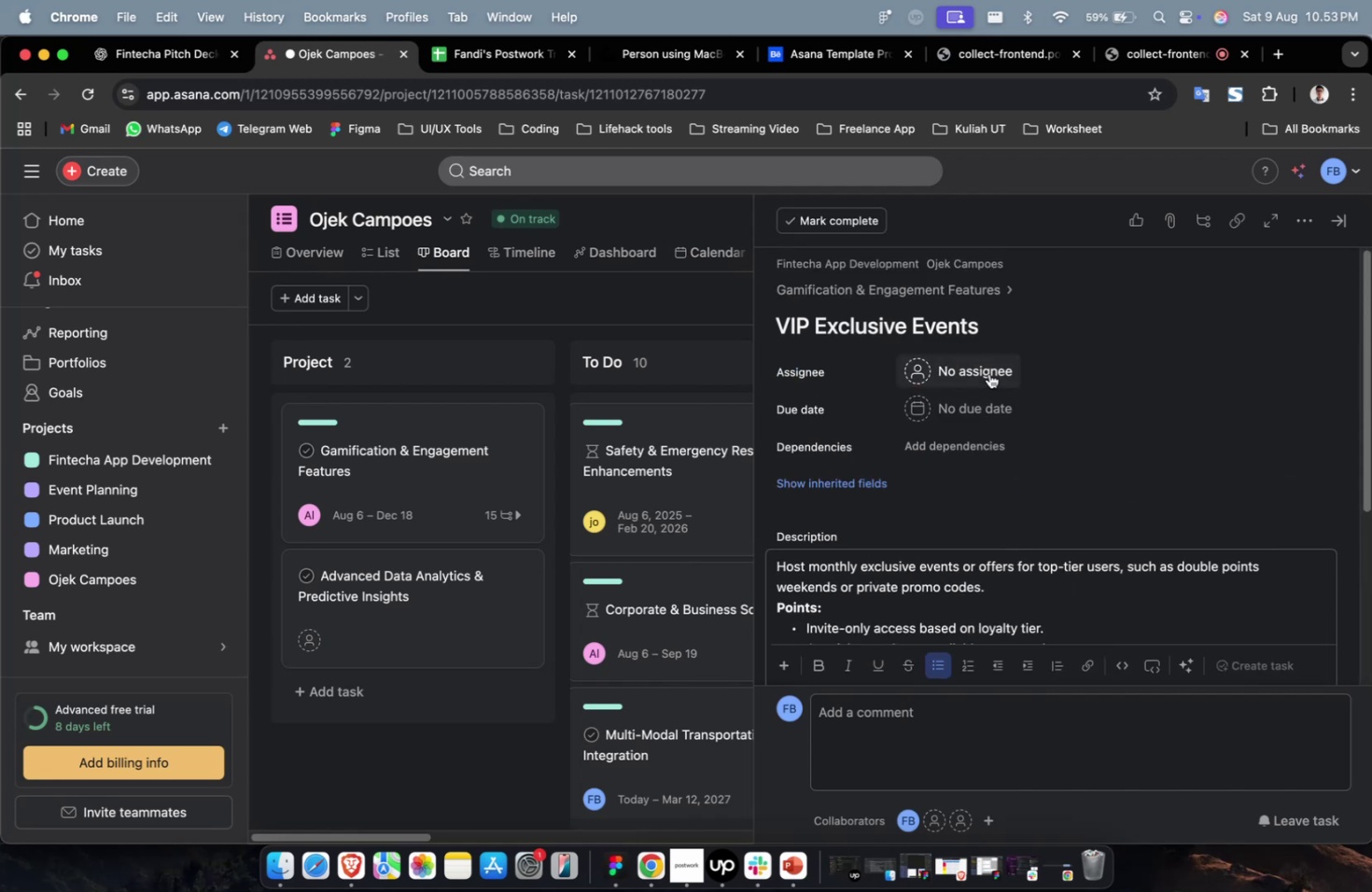 
left_click([988, 363])
 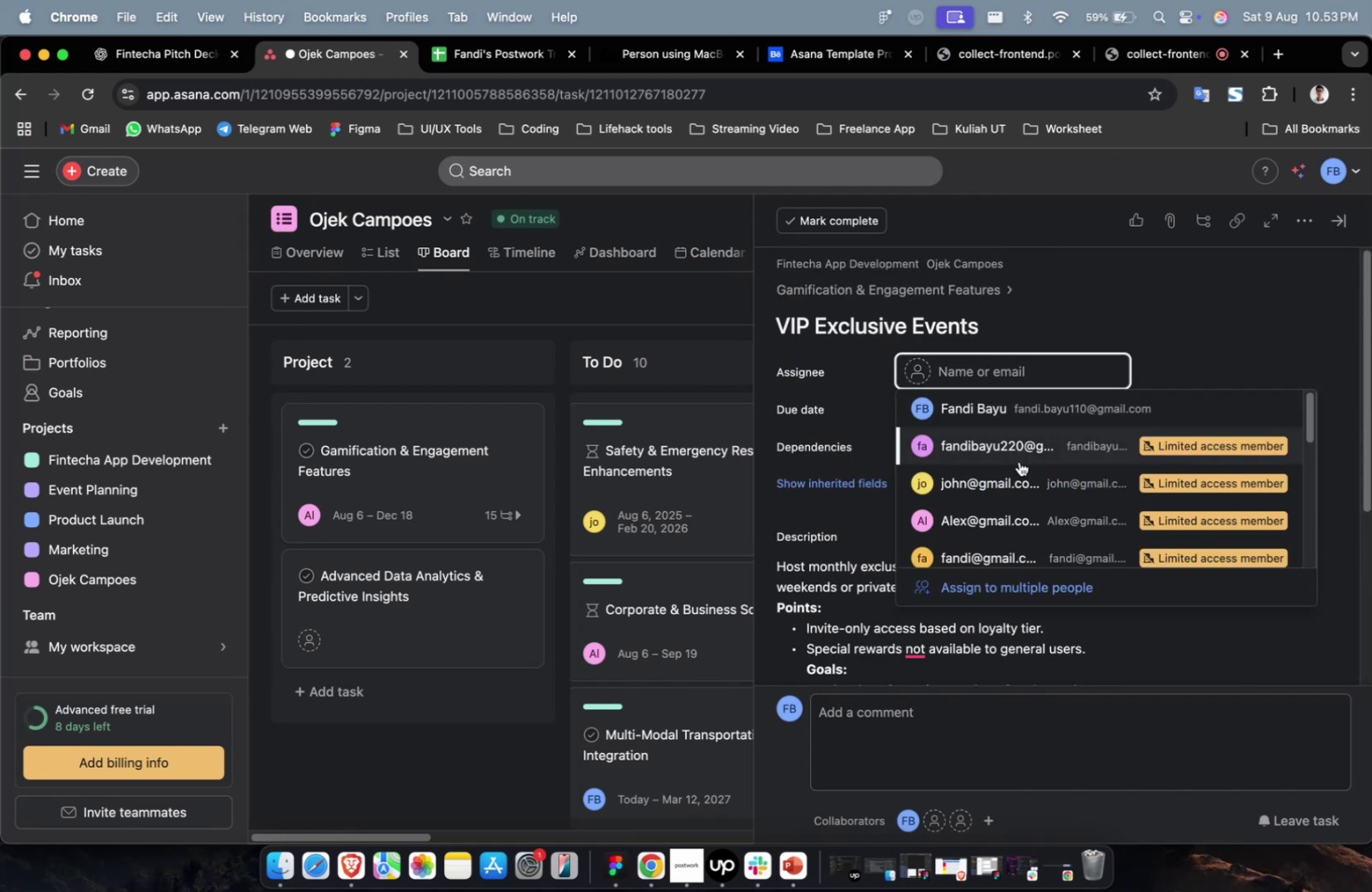 
left_click([1019, 461])
 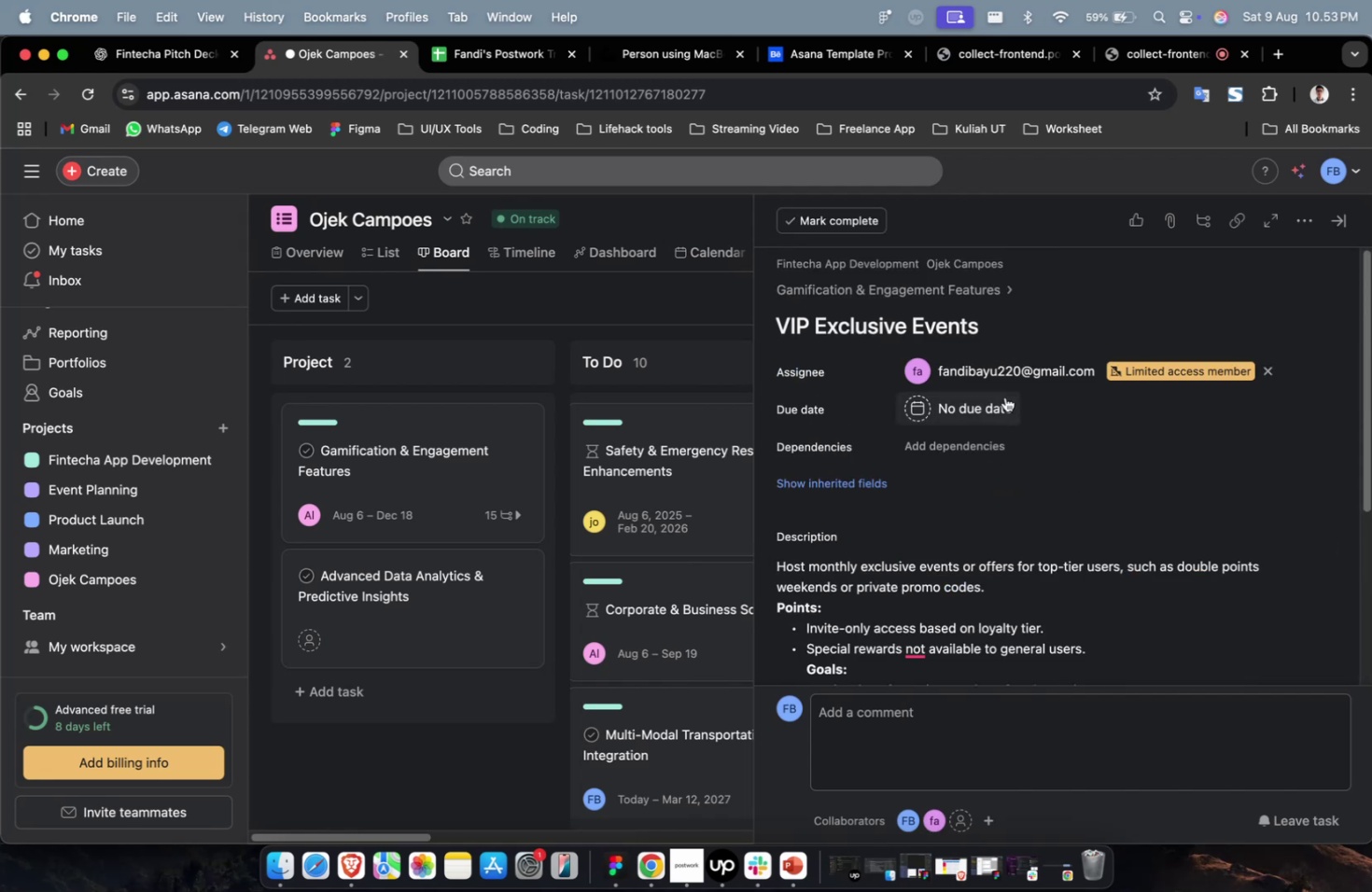 
double_click([1001, 386])
 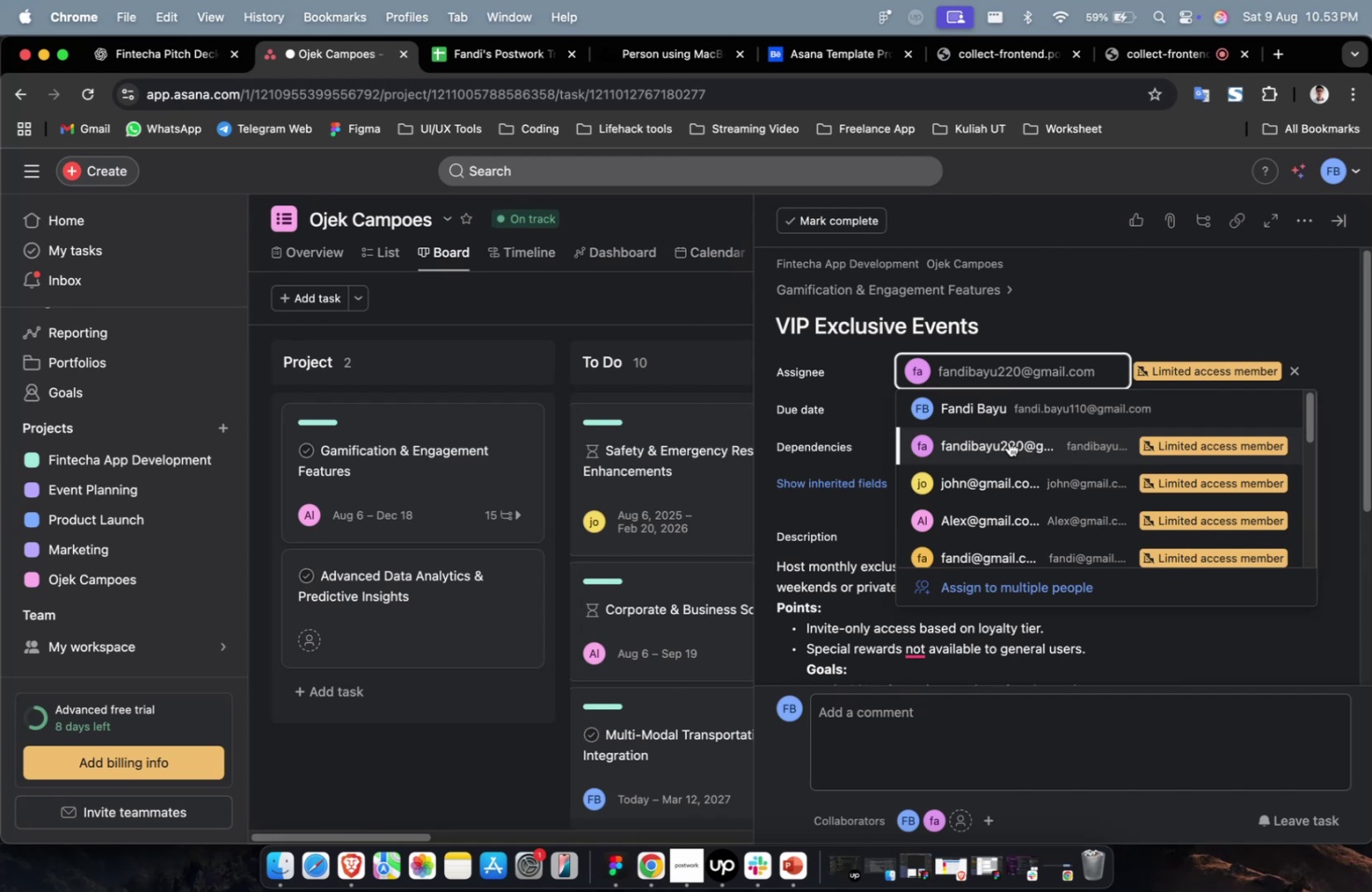 
scroll: coordinate [1010, 444], scroll_direction: down, amount: 6.0
 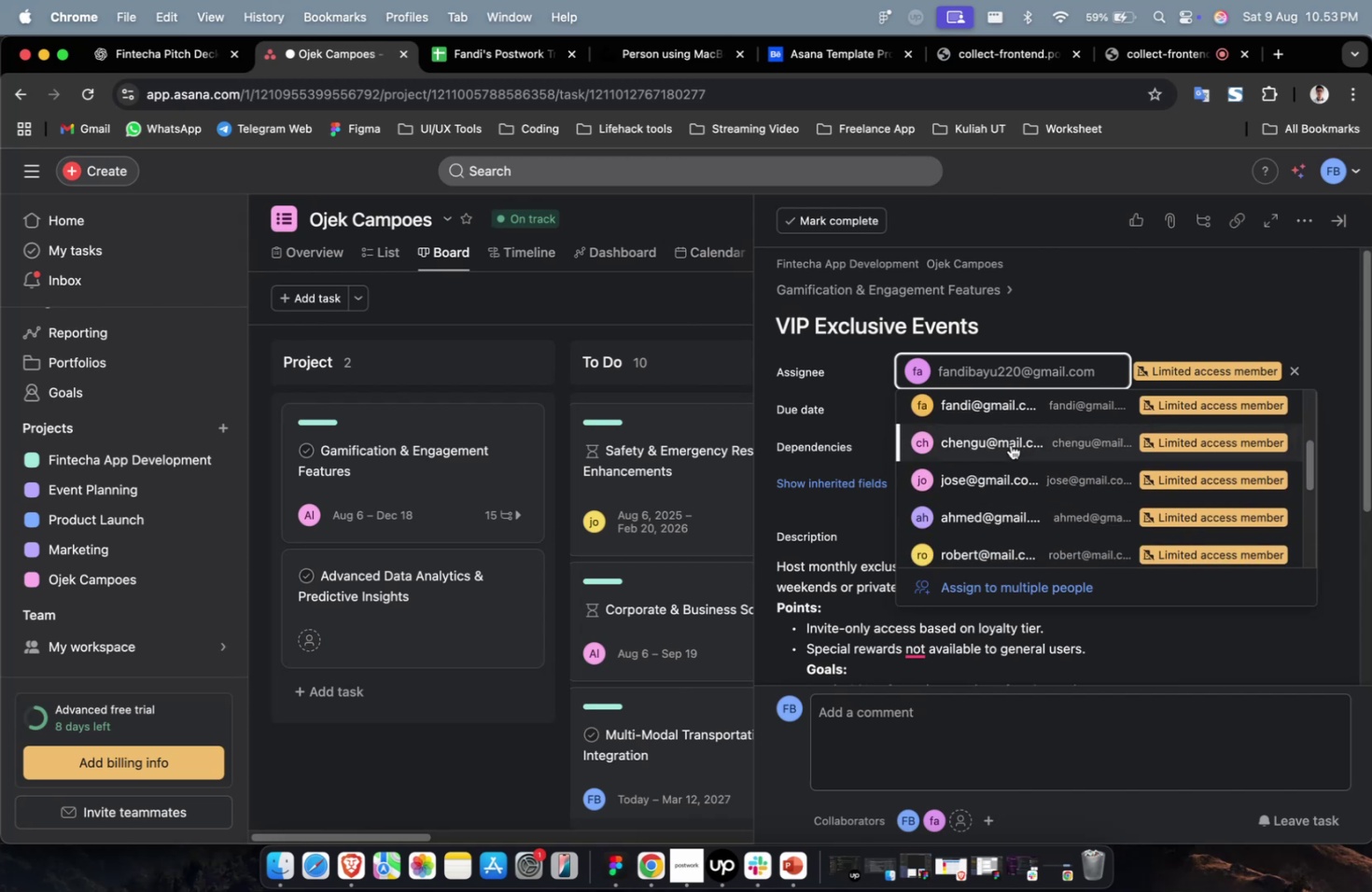 
wait(5.38)
 